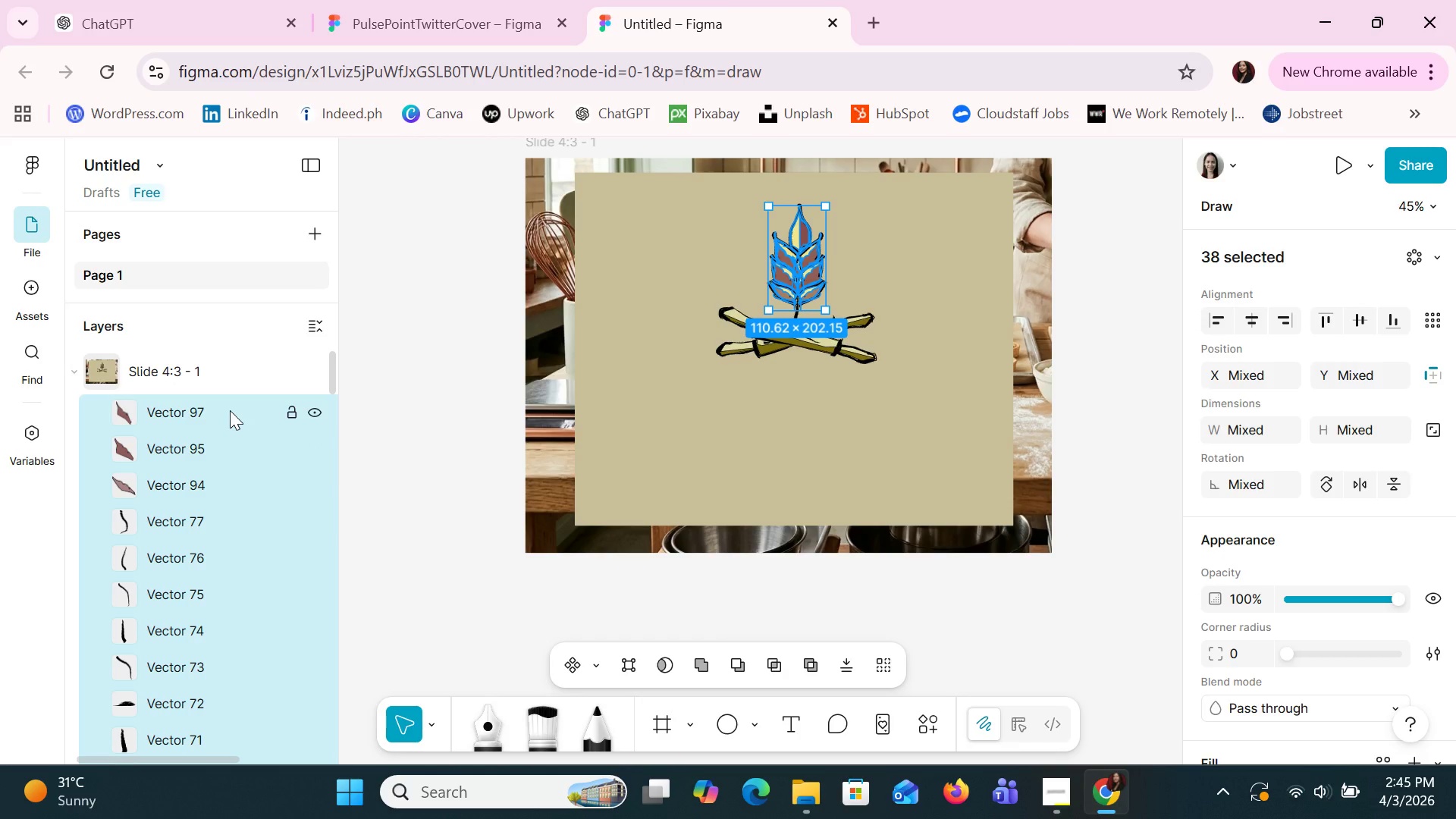 
right_click([230, 410])
 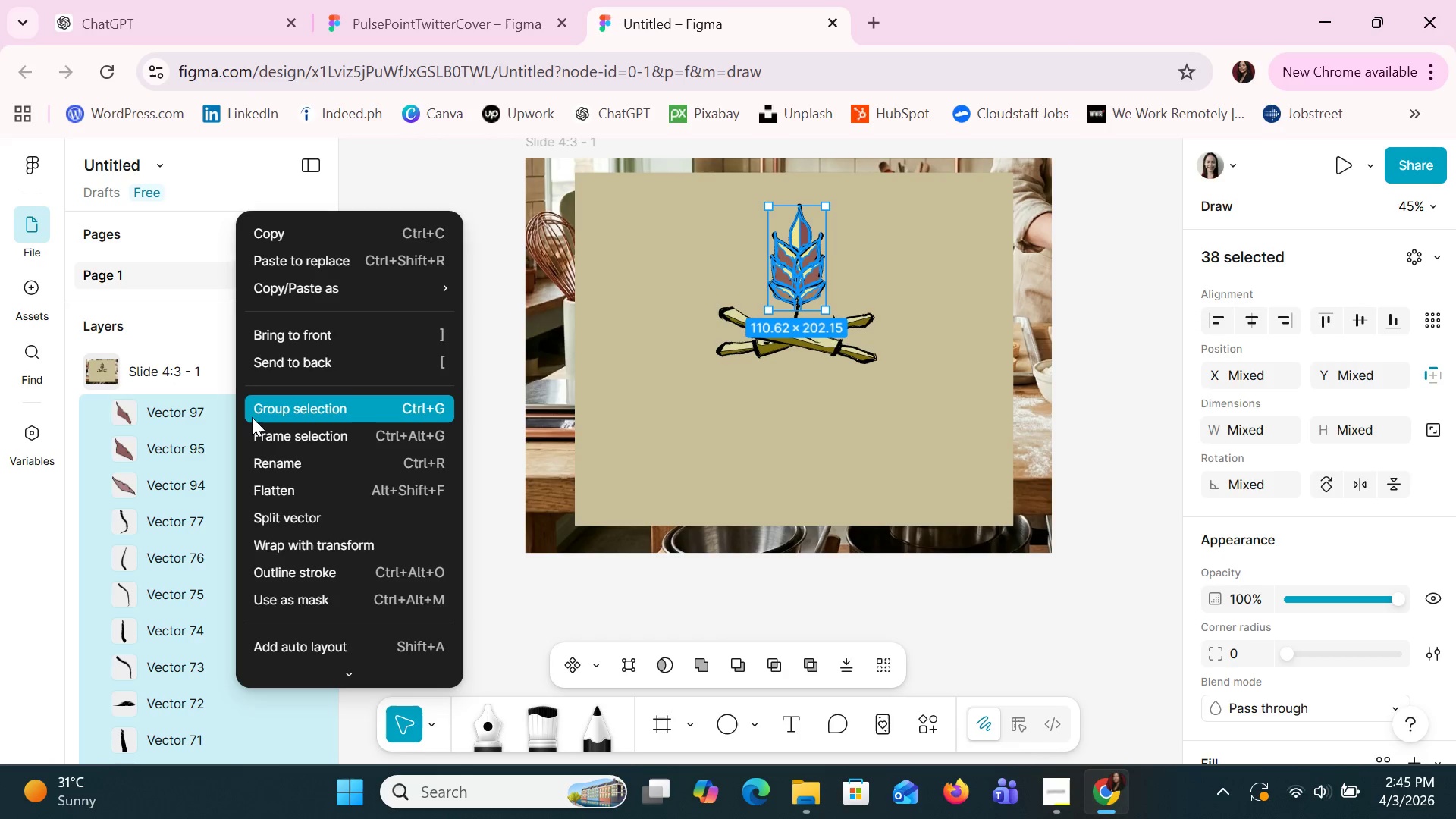 
left_click([251, 413])
 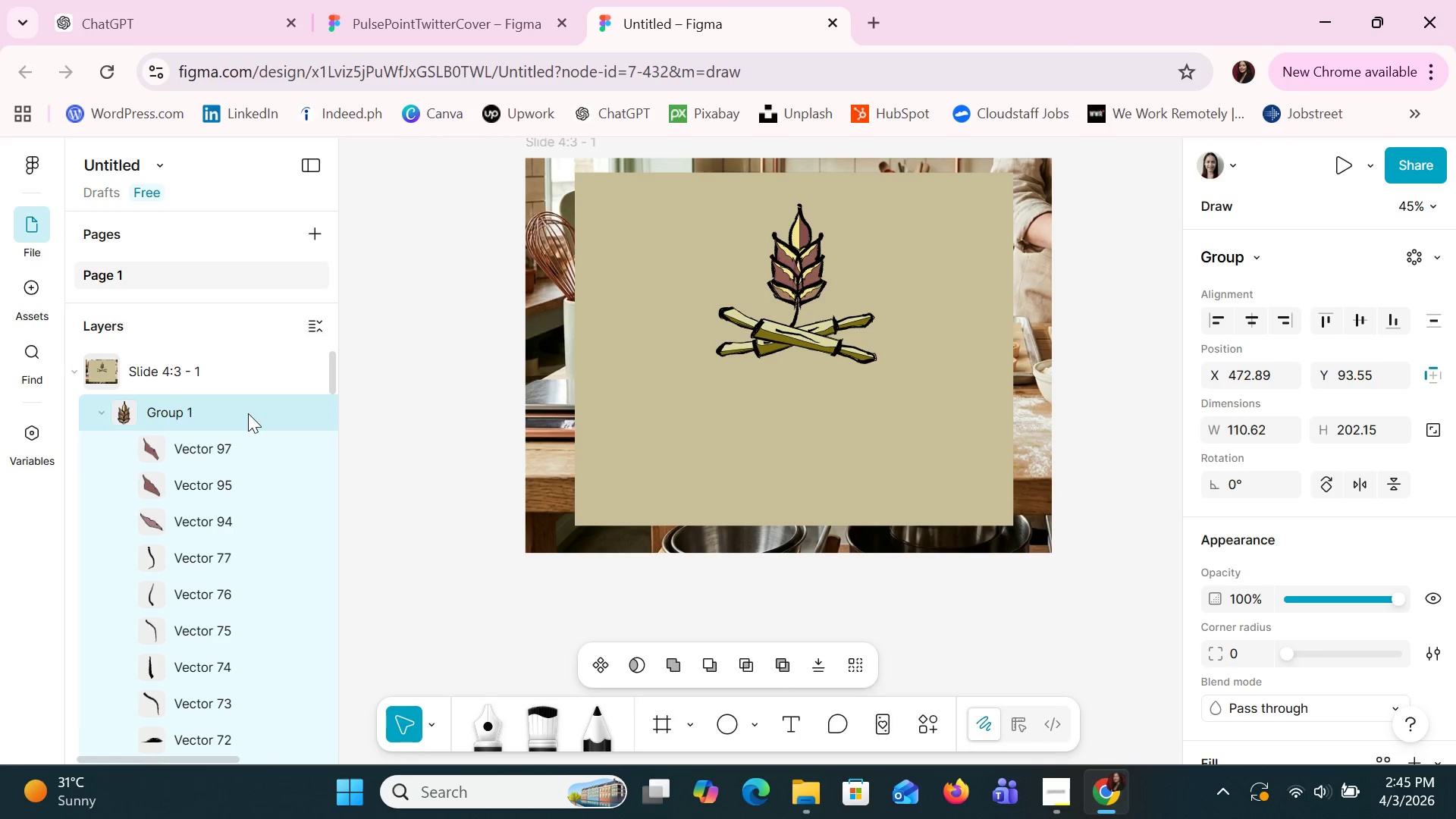 
left_click([246, 413])
 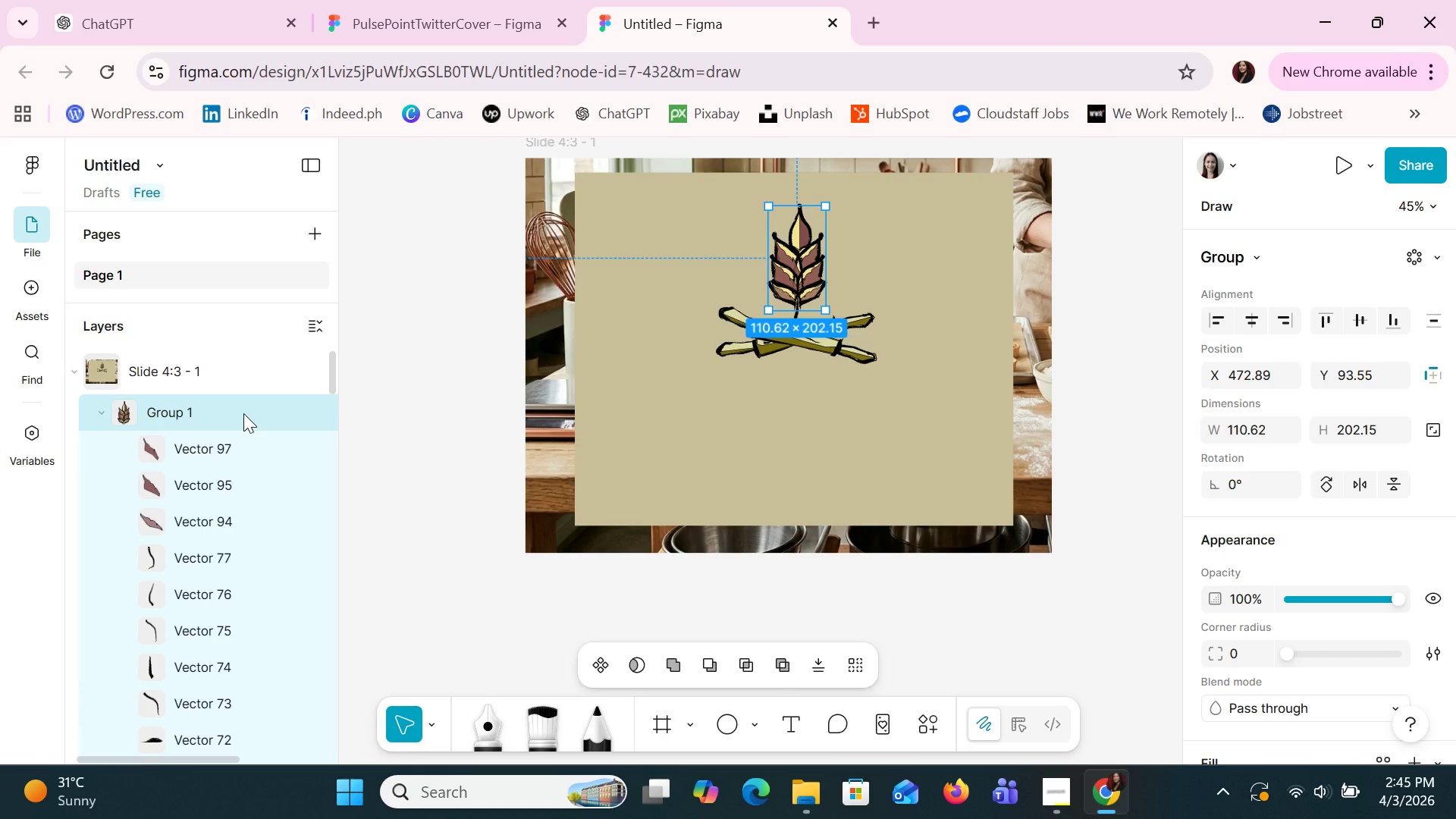 
double_click([243, 413])
 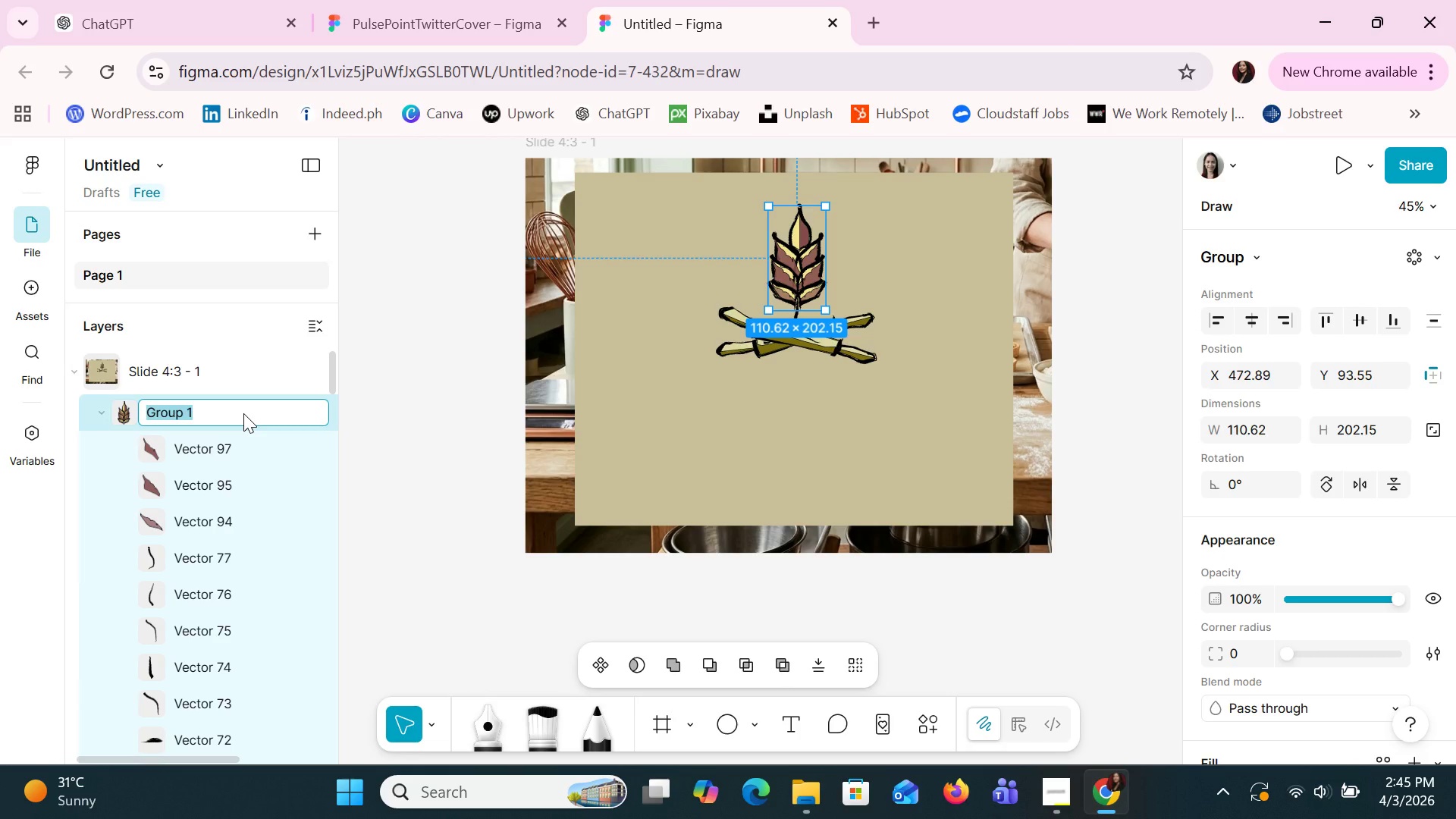 
type(LEABE)
key(Backspace)
key(Backspace)
type(VES)
 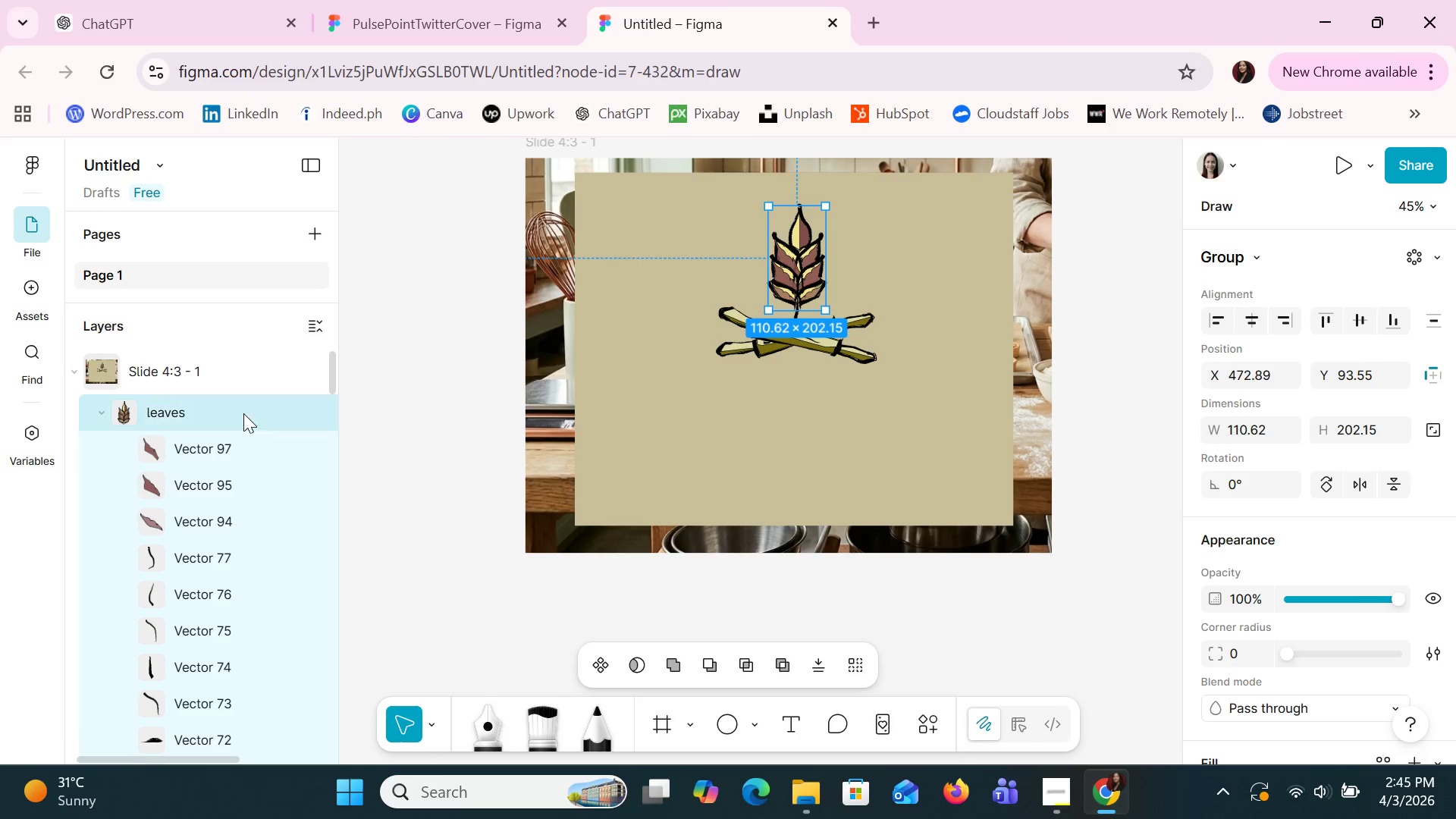 
key(Enter)
 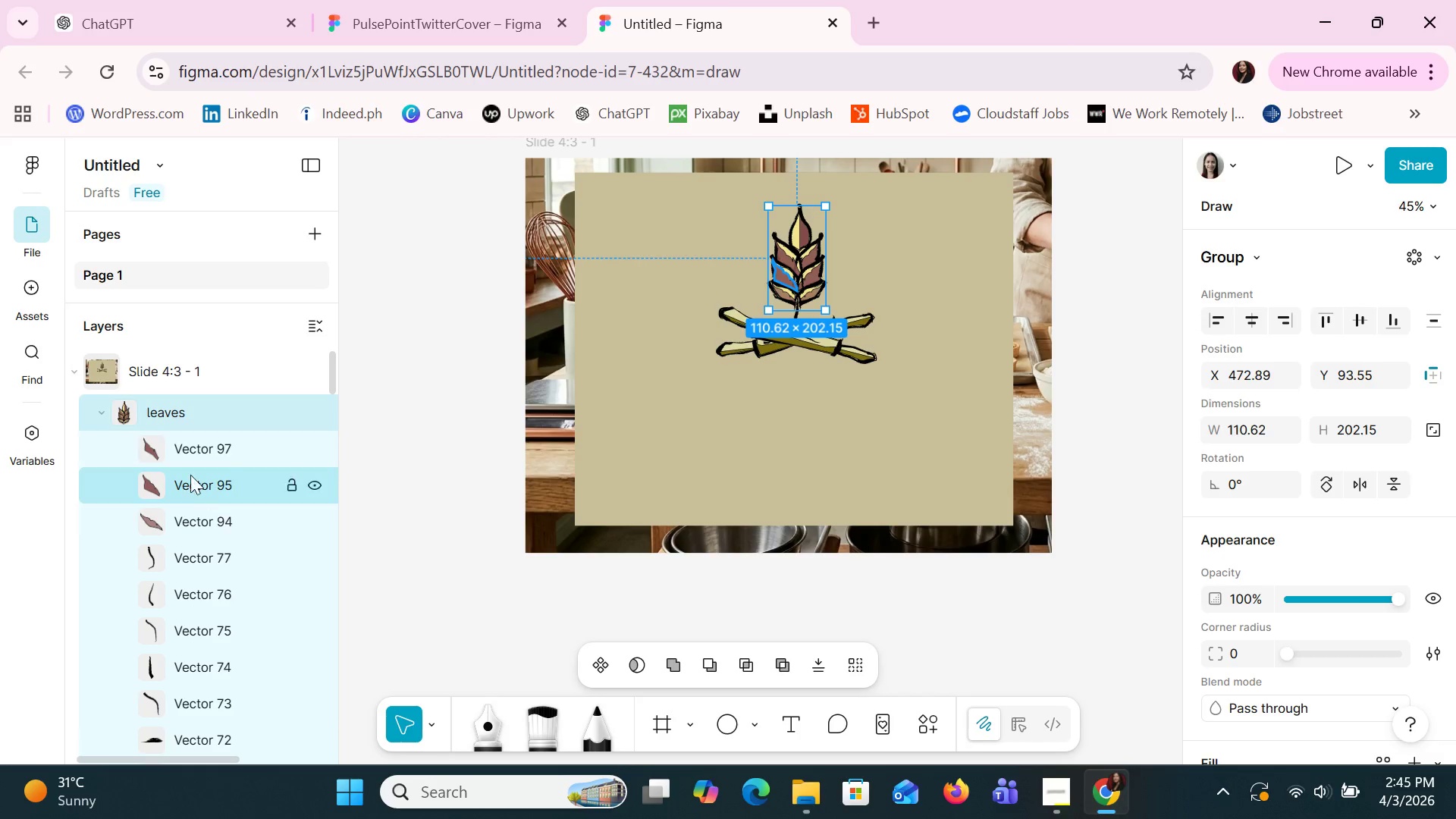 
left_click([184, 403])
 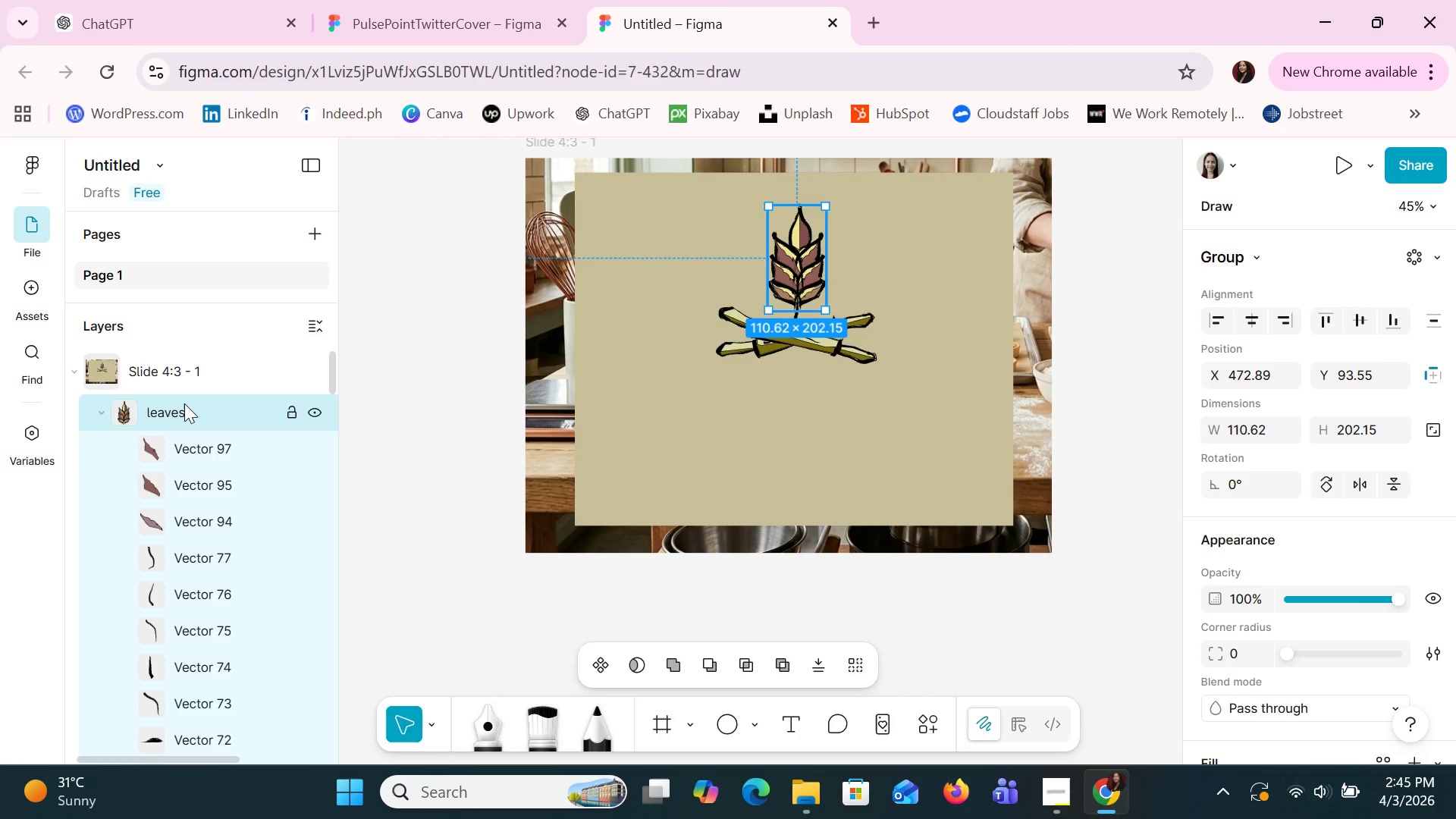 
right_click([184, 403])
 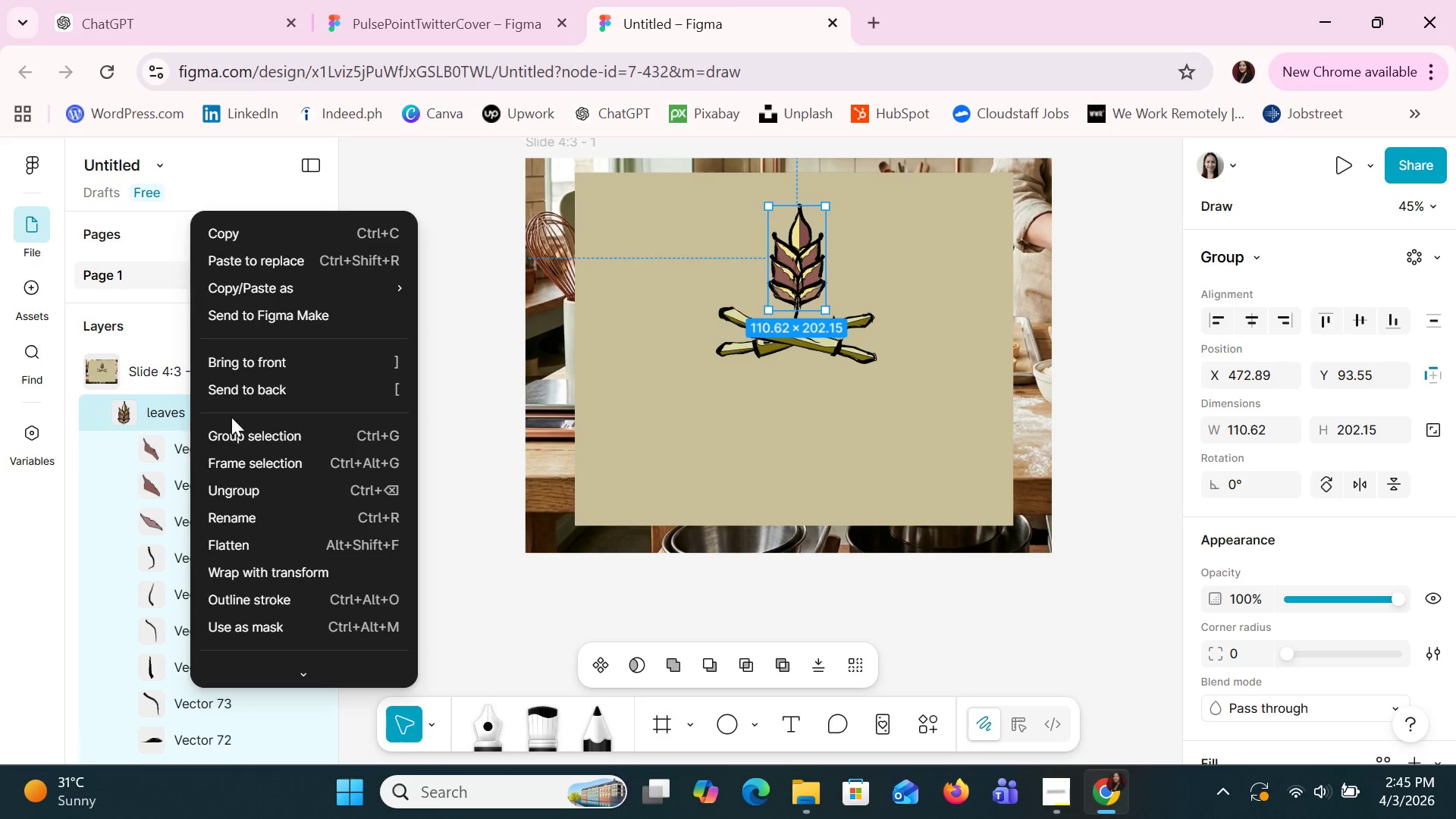 
left_click([466, 306])
 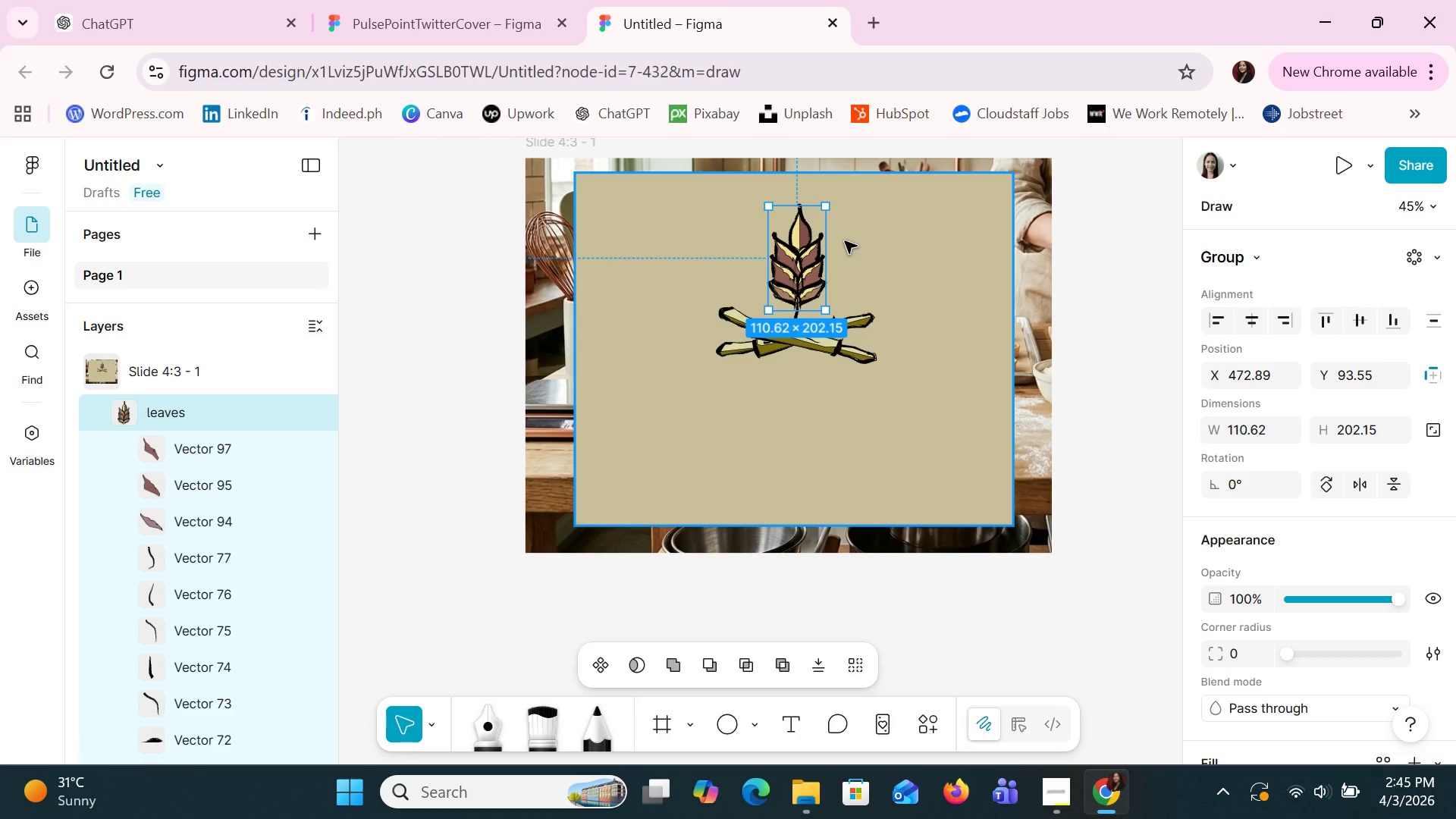 
key(Control+C)
 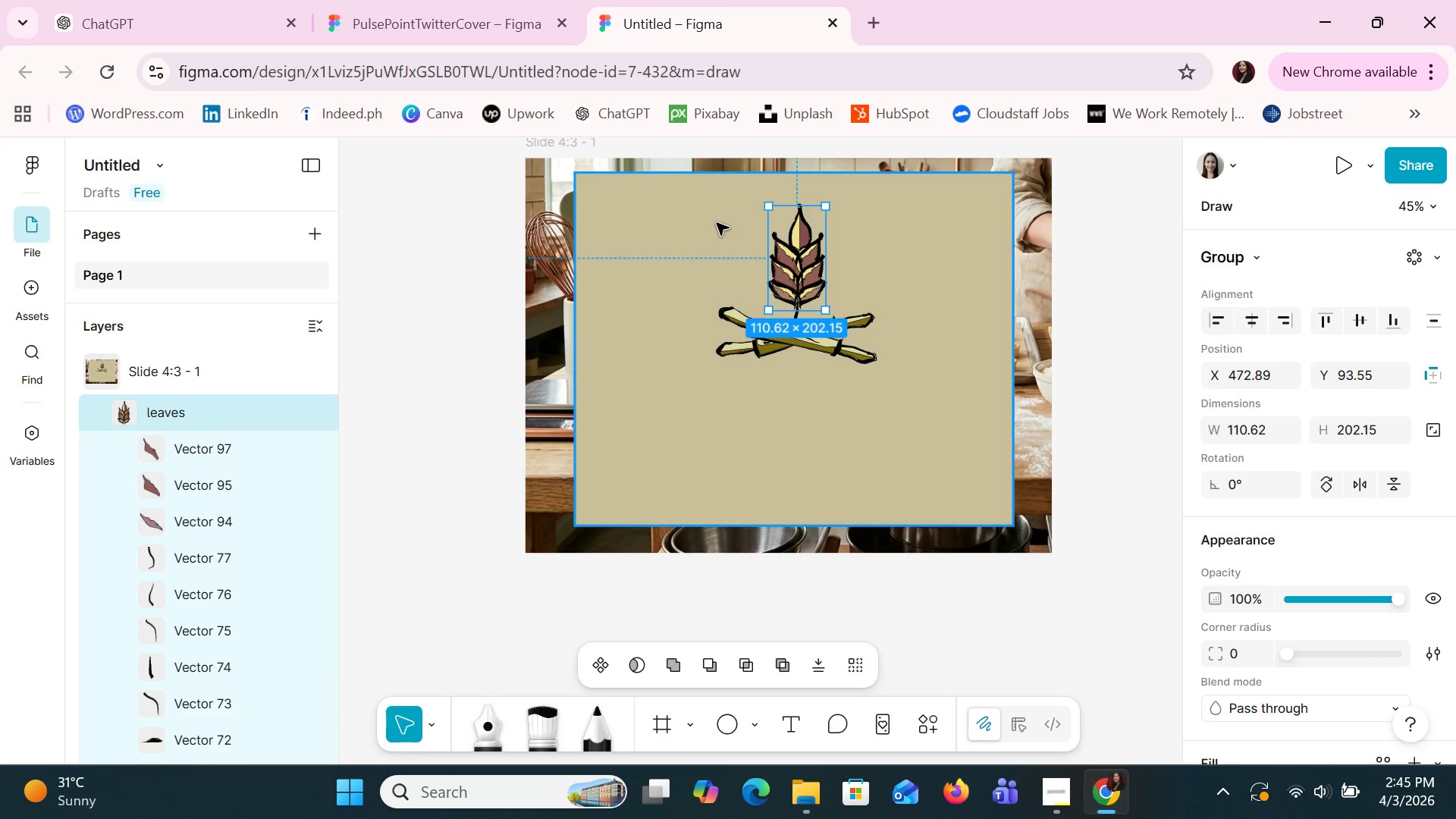 
left_click([700, 213])
 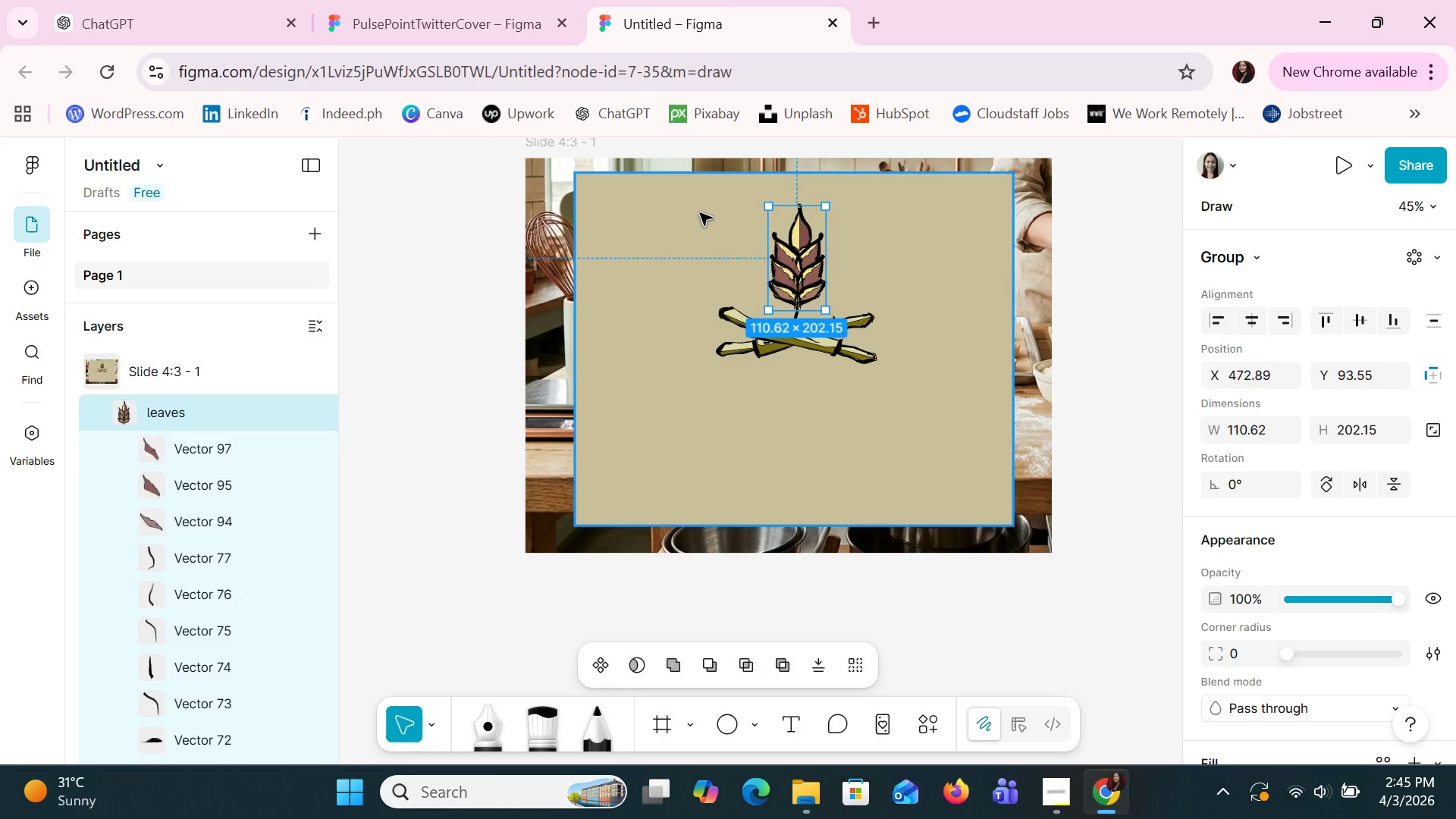 
key(Control+V)
 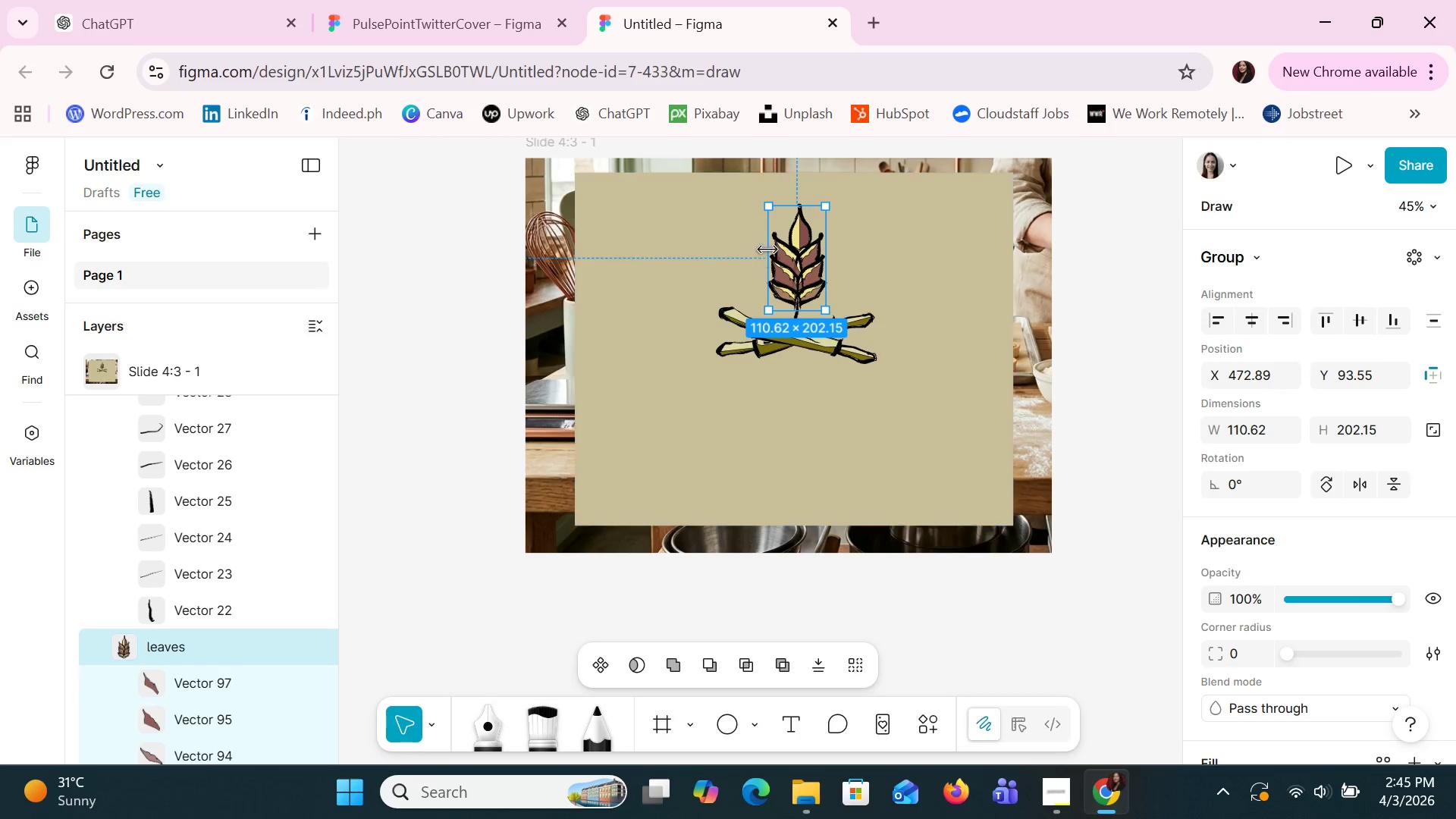 
left_click_drag(start_coordinate=[817, 224], to_coordinate=[736, 216])
 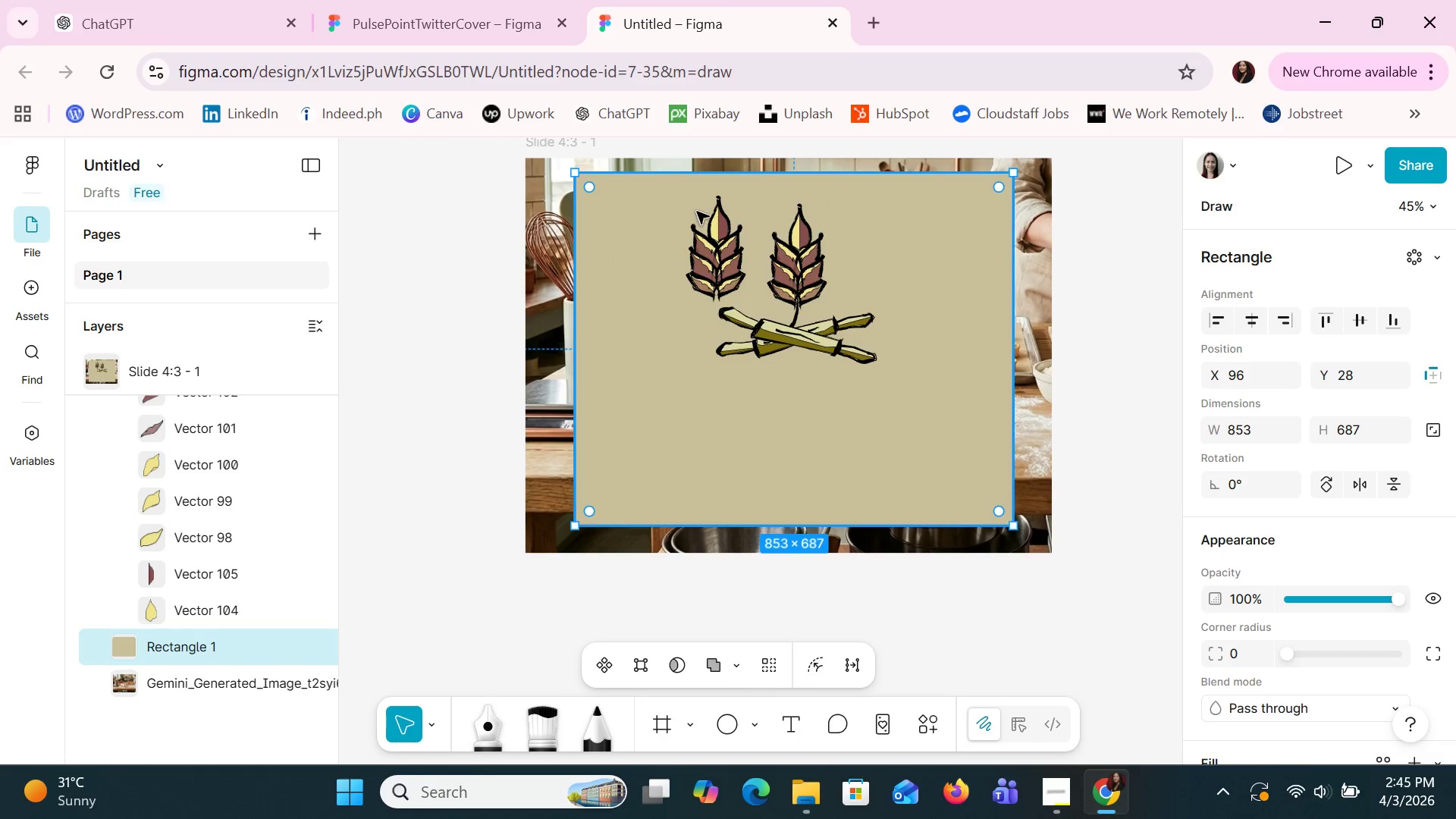 
left_click([713, 226])
 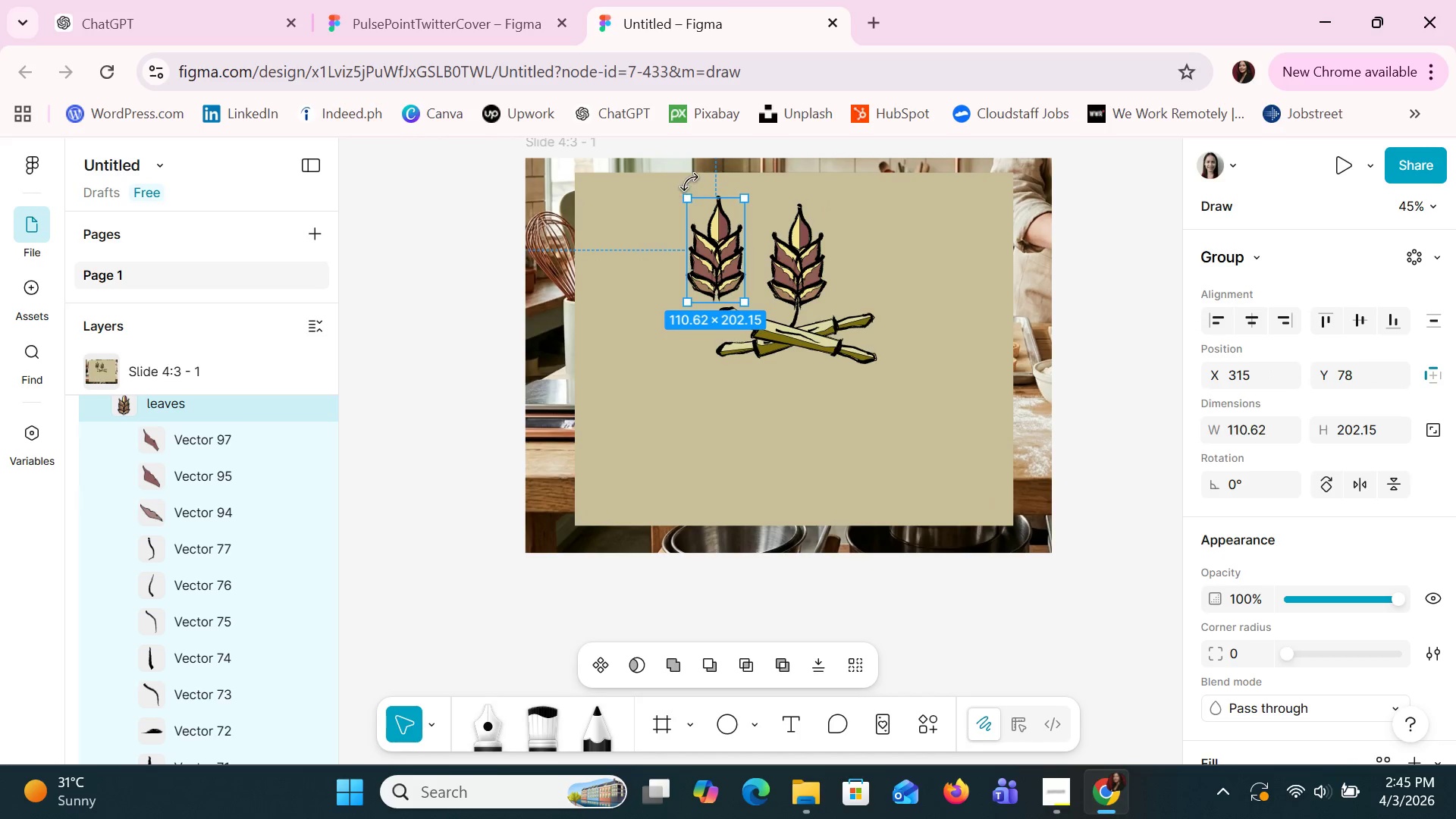 
left_click_drag(start_coordinate=[689, 182], to_coordinate=[681, 221])
 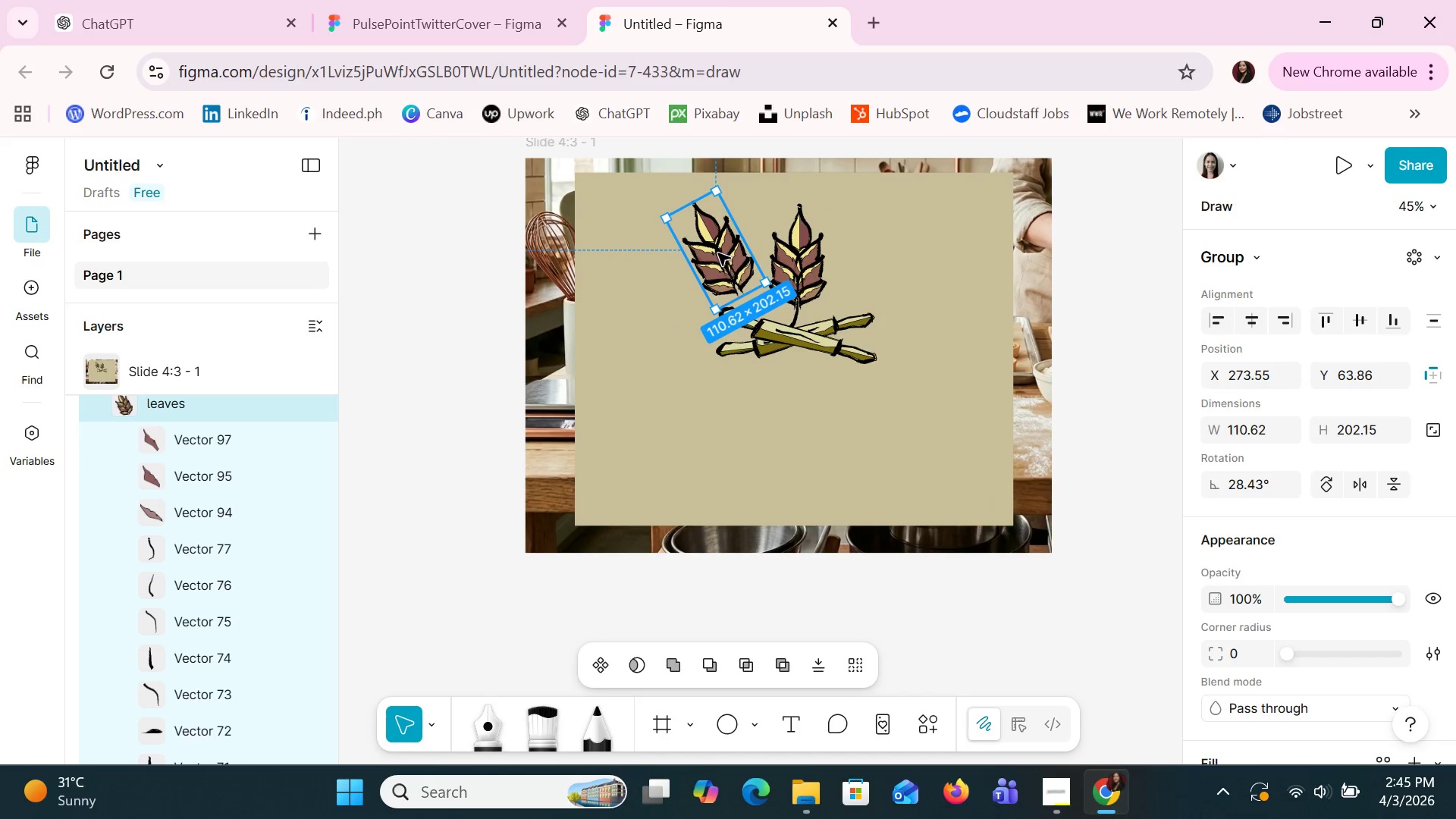 
left_click_drag(start_coordinate=[717, 255], to_coordinate=[727, 266])
 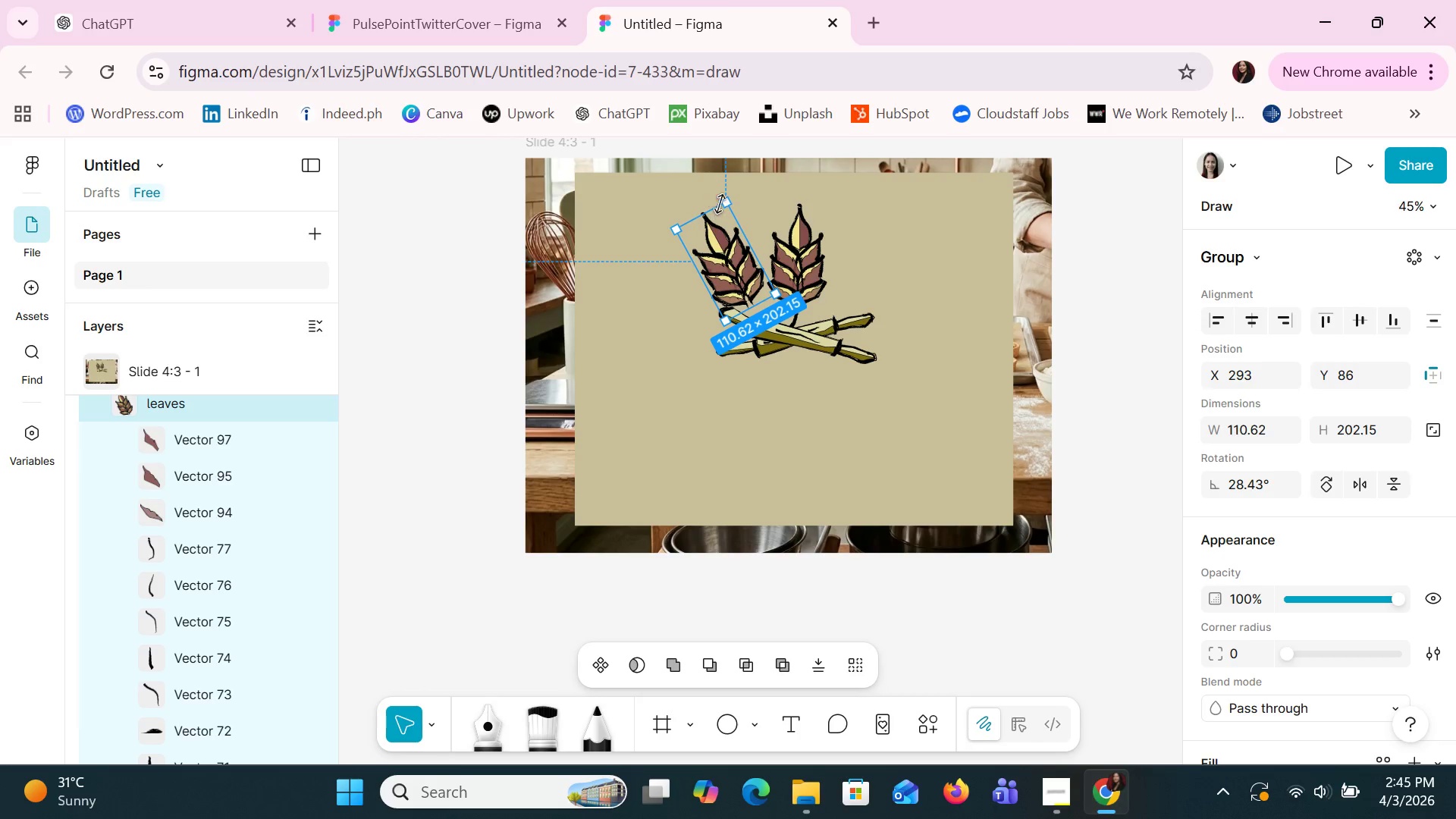 
left_click_drag(start_coordinate=[725, 204], to_coordinate=[723, 234])
 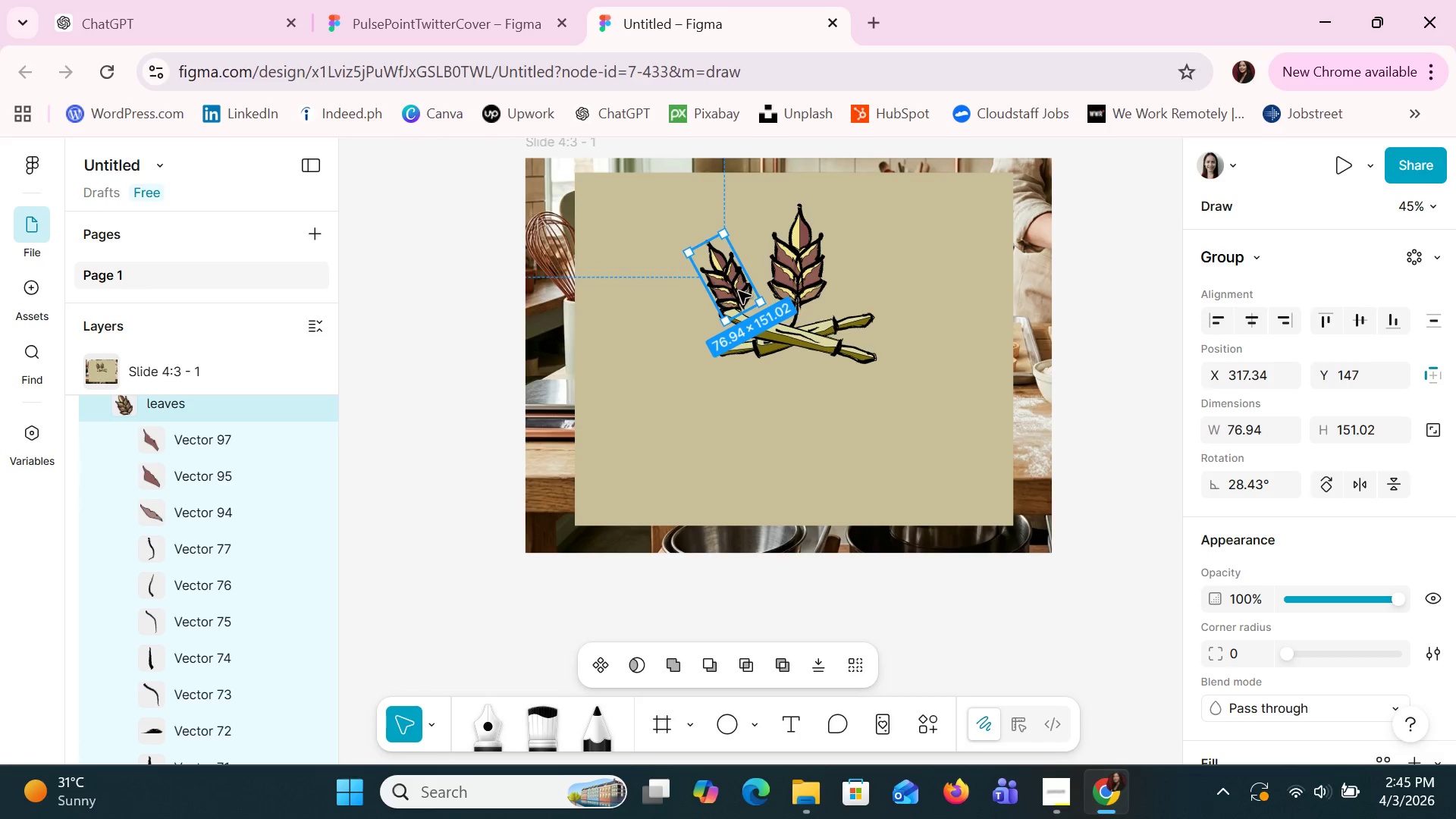 
left_click([739, 291])
 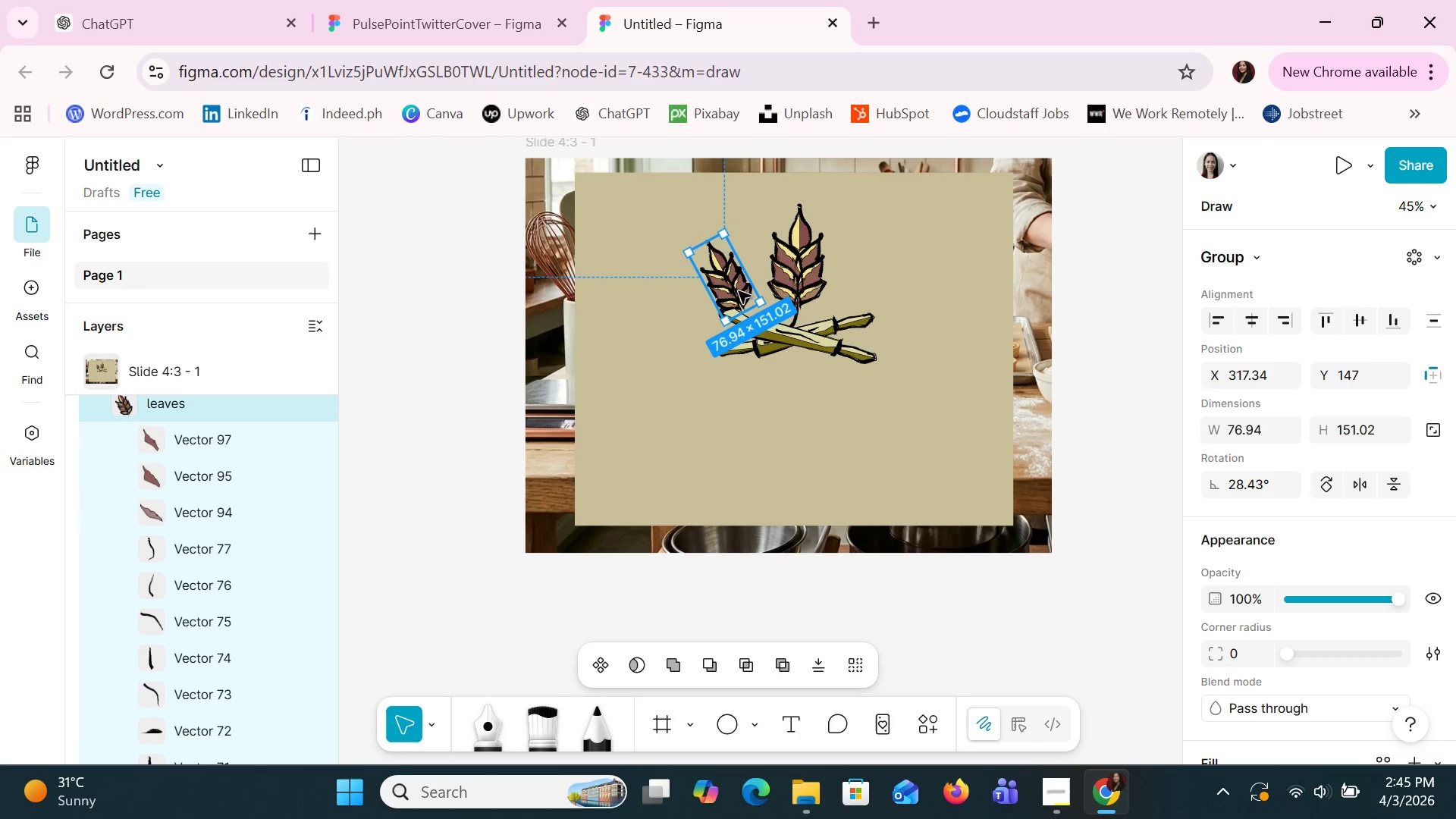 
left_click_drag(start_coordinate=[737, 289], to_coordinate=[747, 270])
 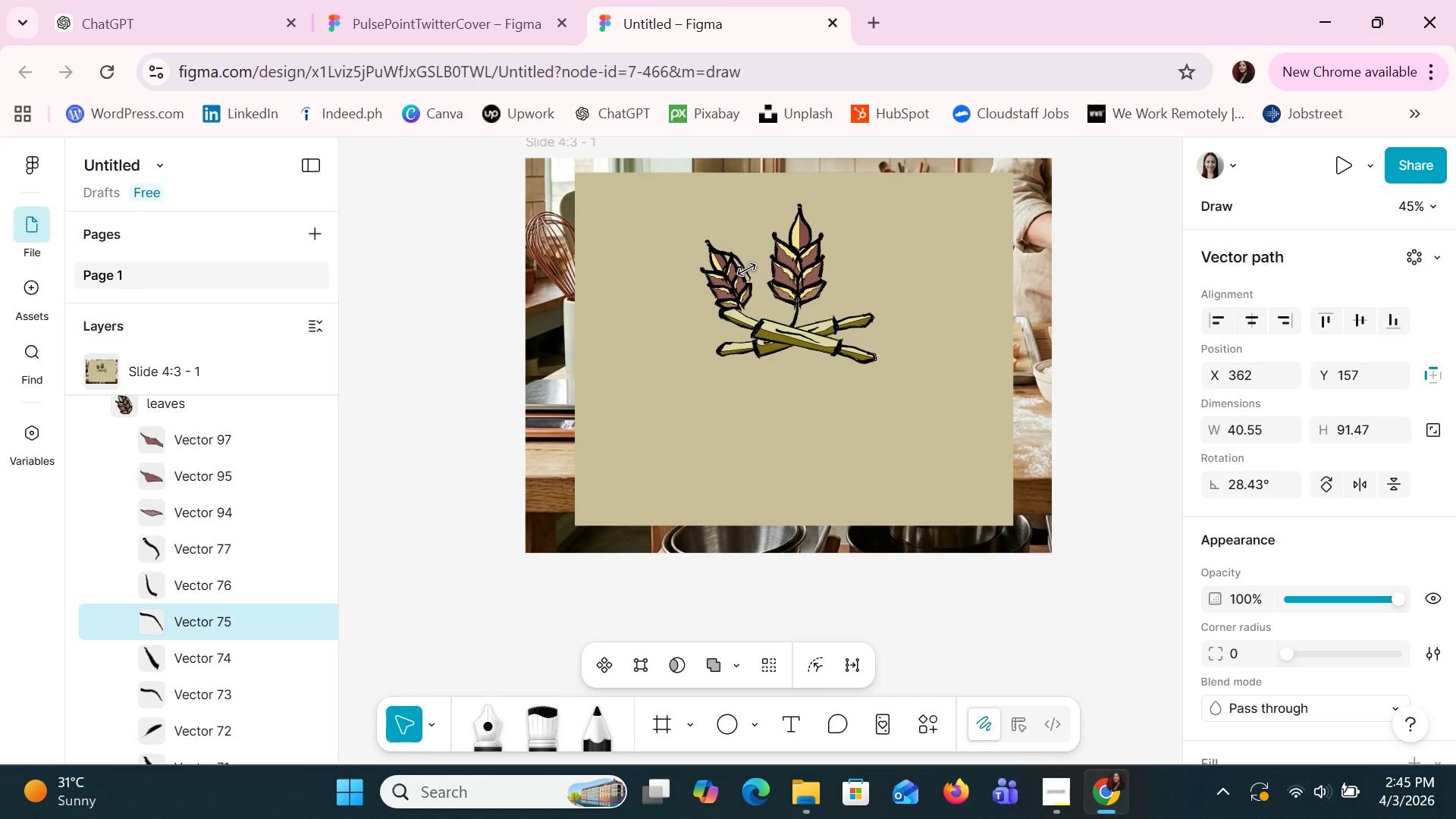 
hold_key(key=ControlLeft, duration=1.23)
 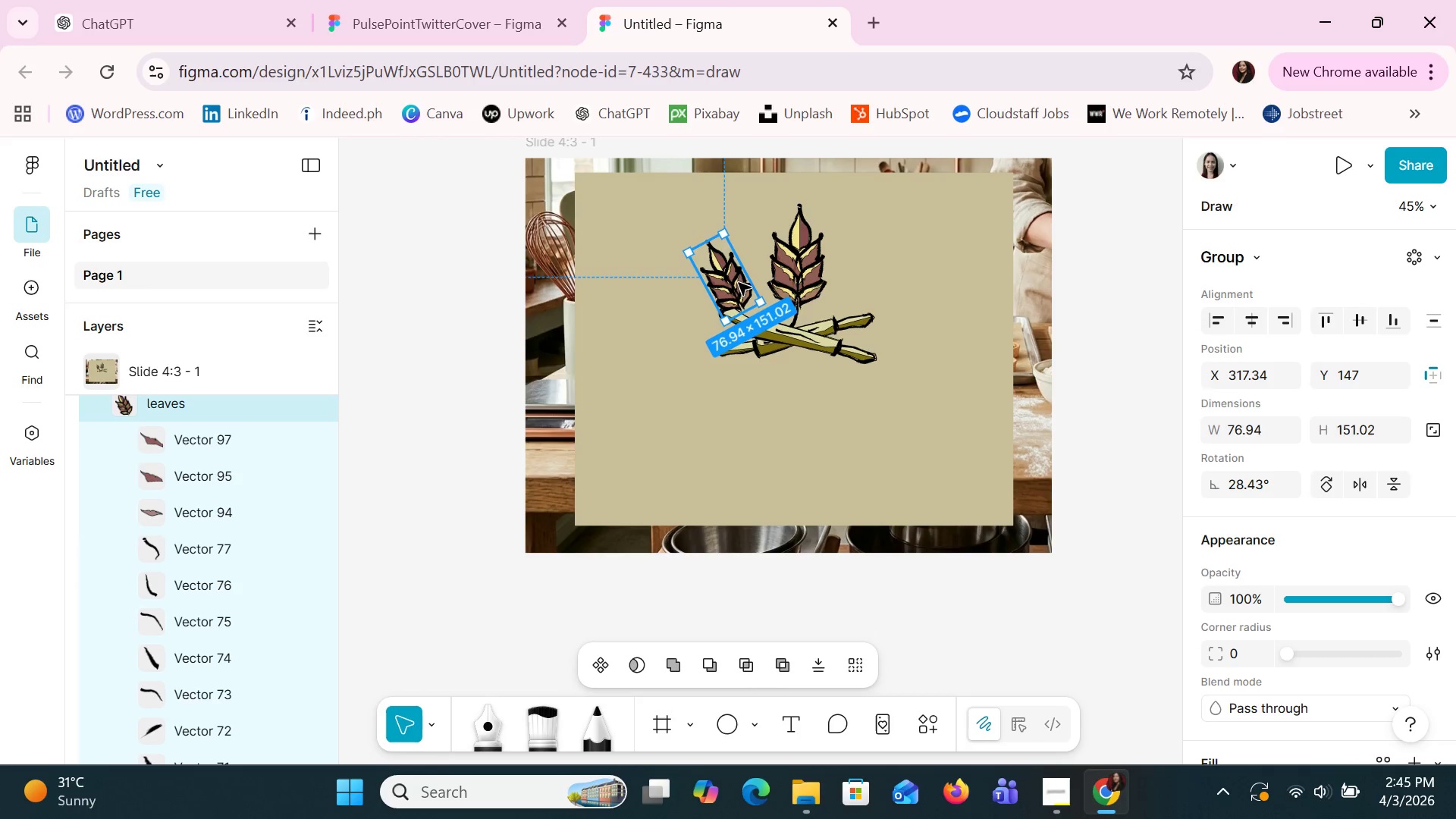 
hold_key(key=Z, duration=0.33)
 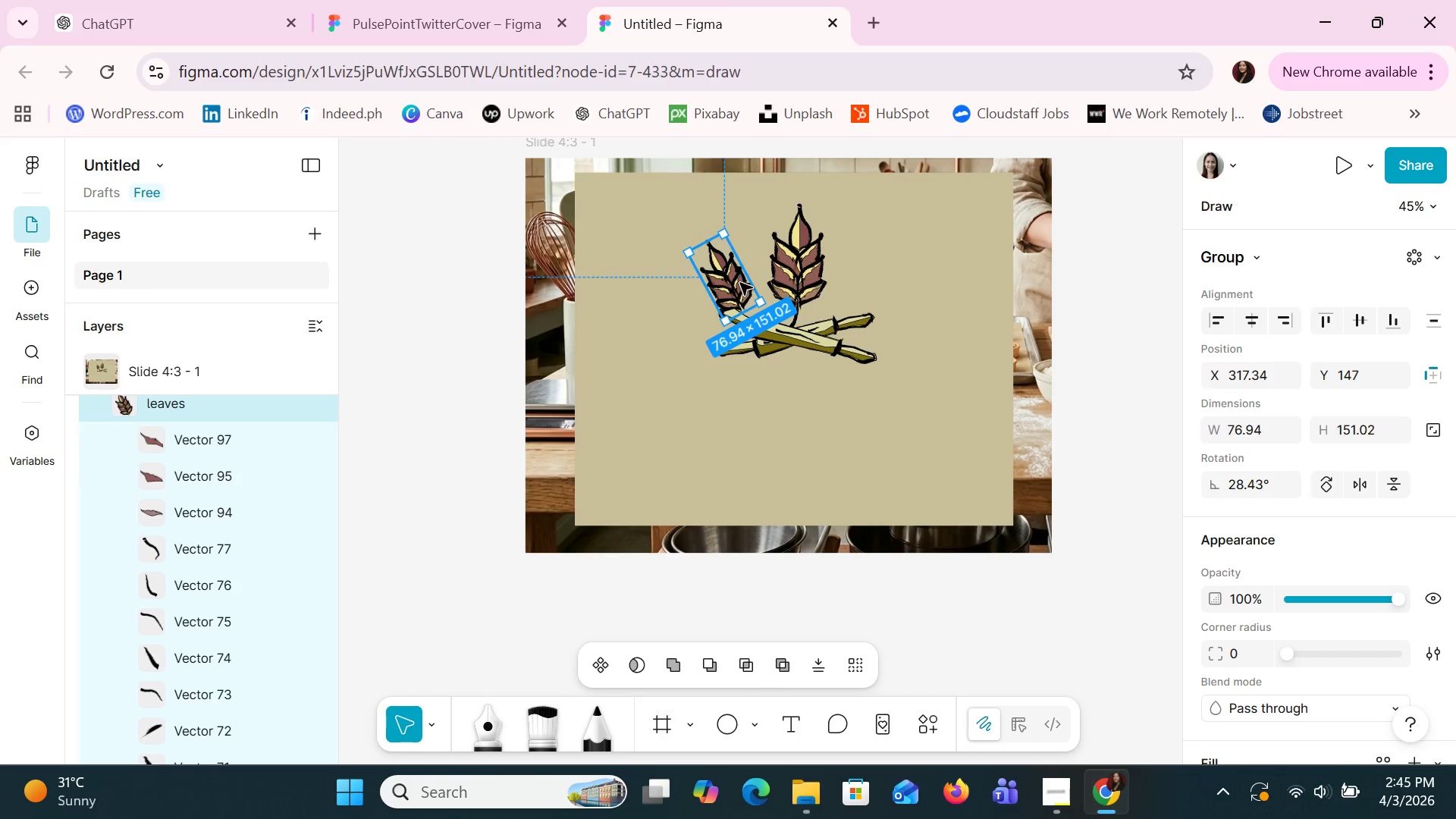 
left_click_drag(start_coordinate=[737, 283], to_coordinate=[749, 271])
 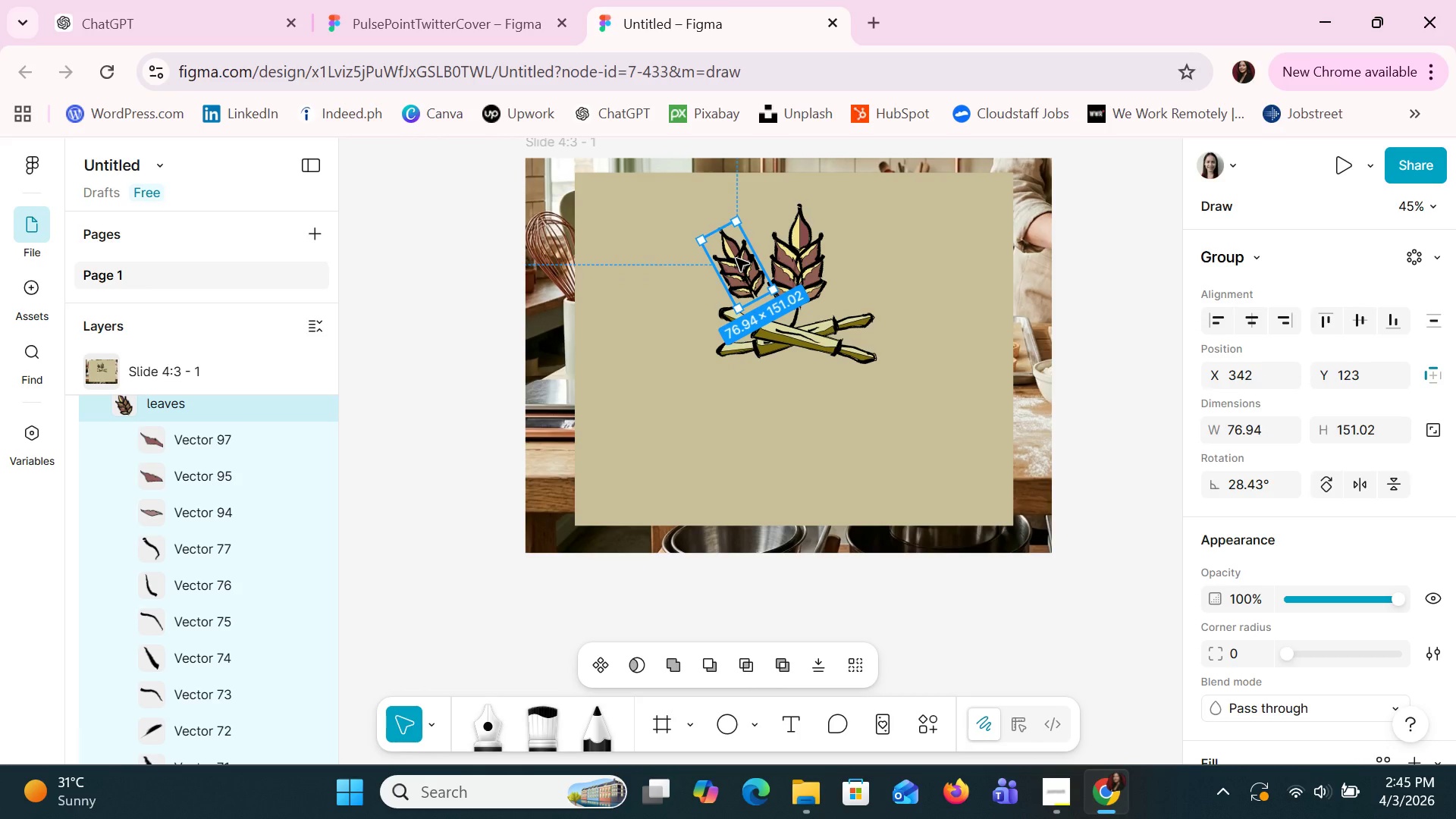 
wait(10.33)
 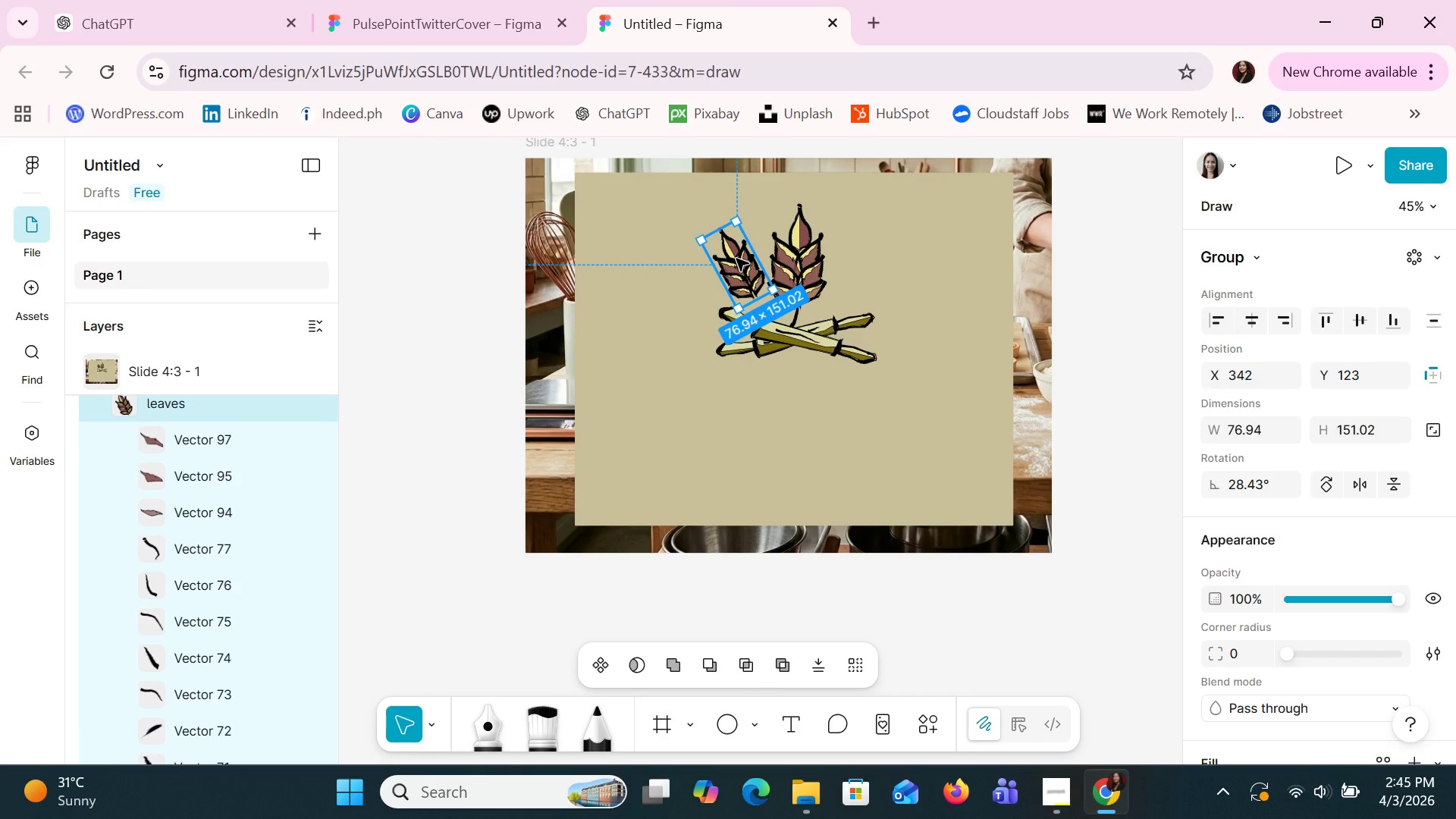 
left_click_drag(start_coordinate=[704, 238], to_coordinate=[686, 232])
 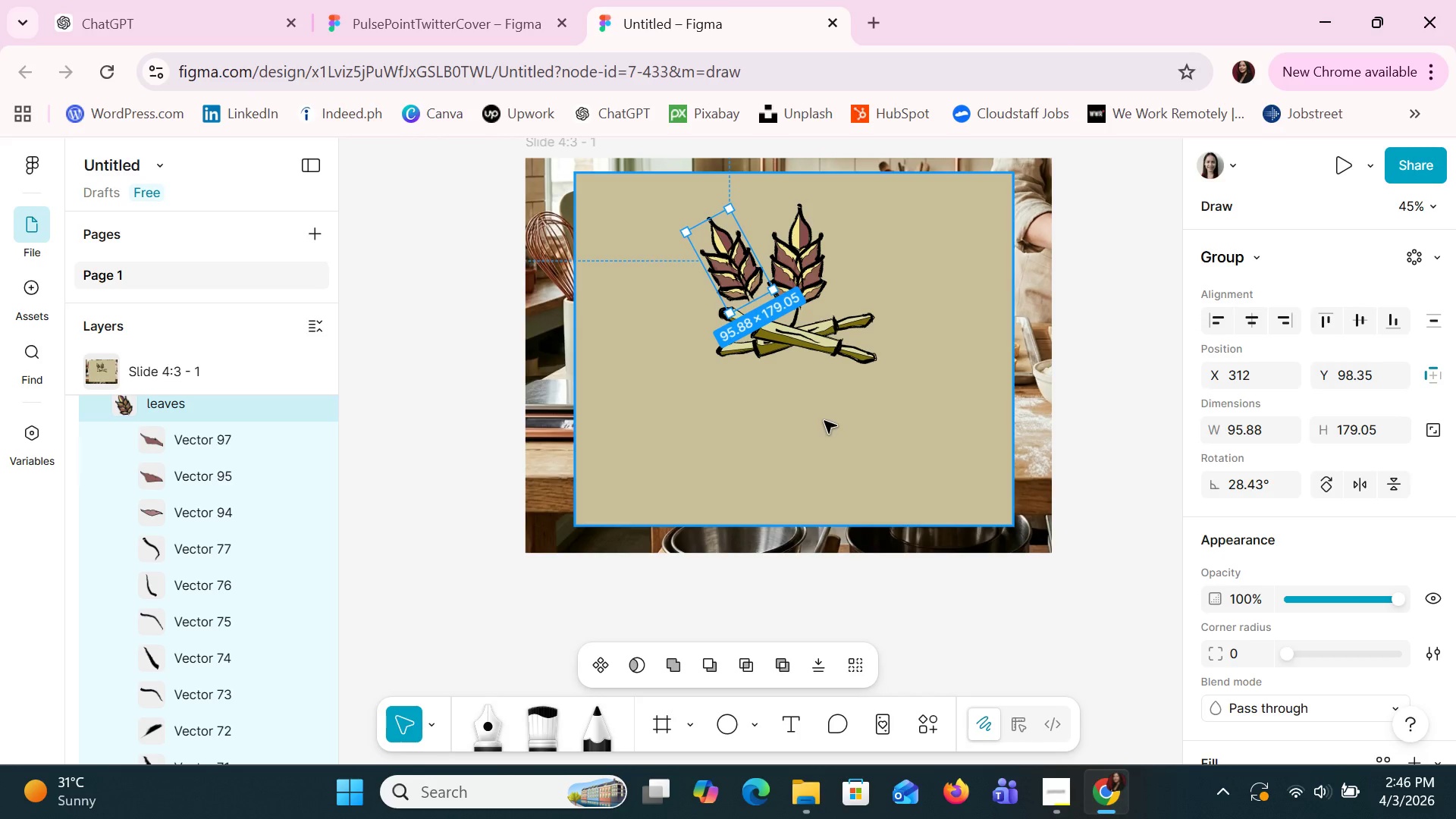 
left_click([824, 421])
 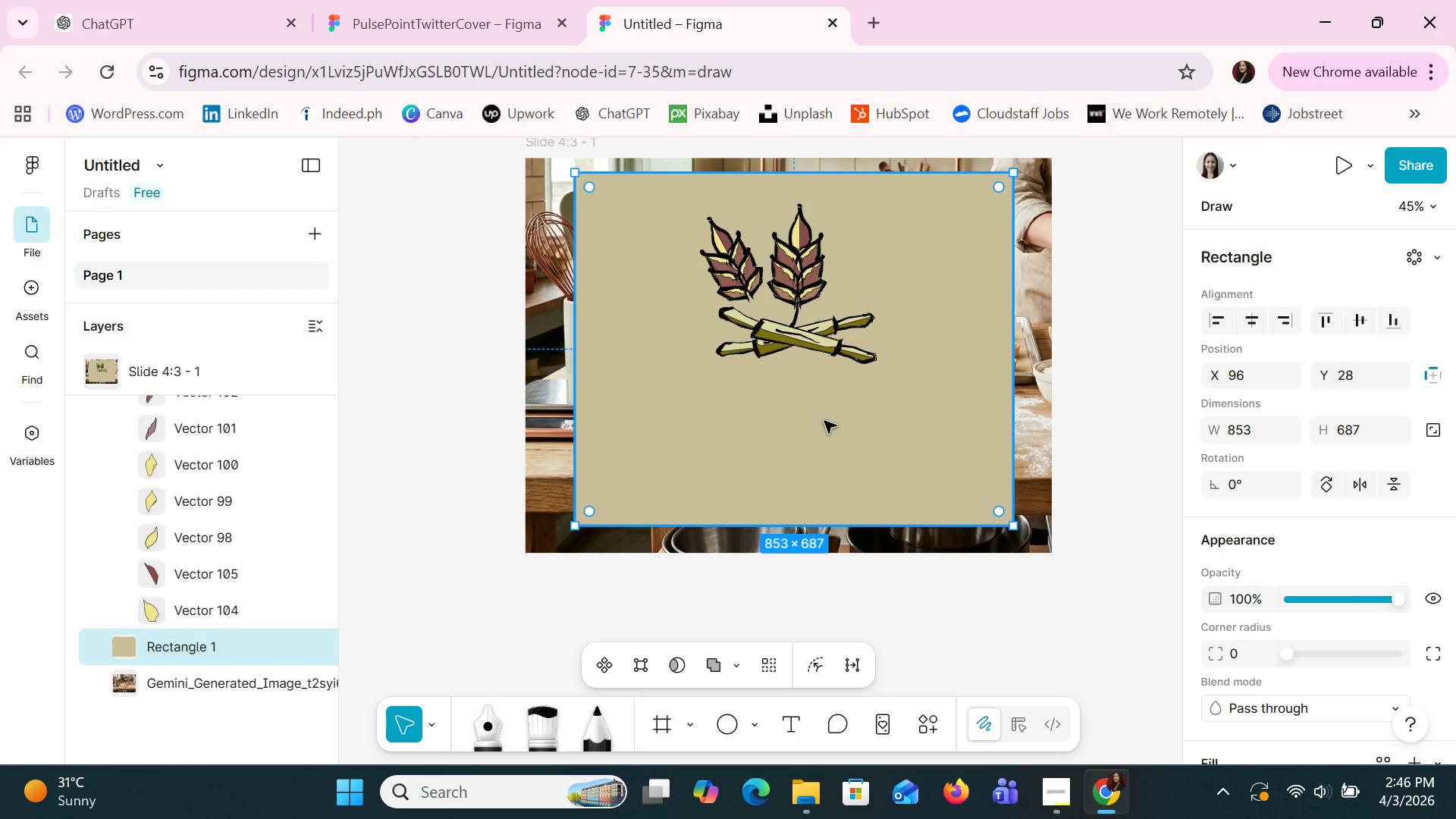 
wait(9.27)
 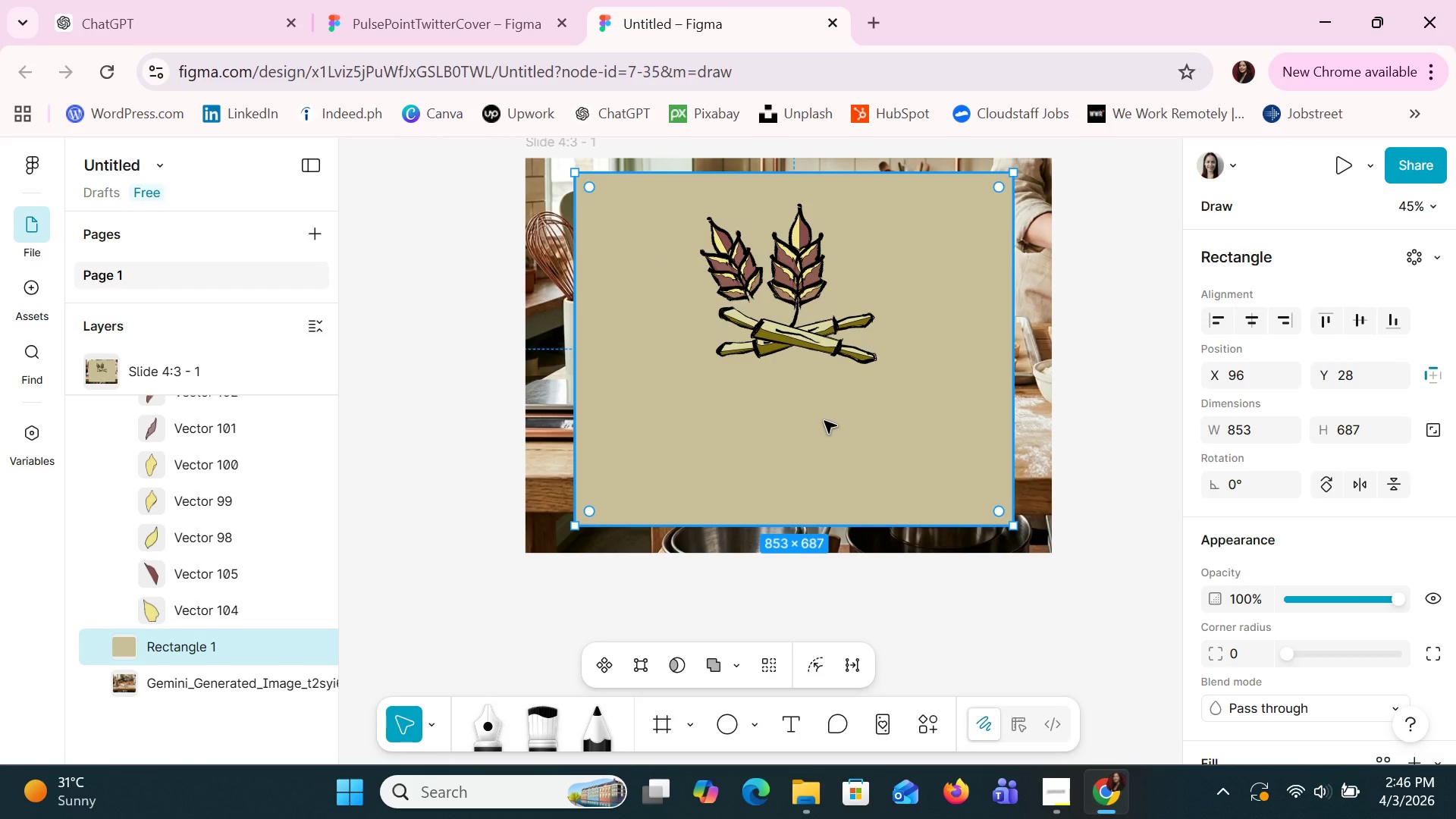 
key(Control+Z)
 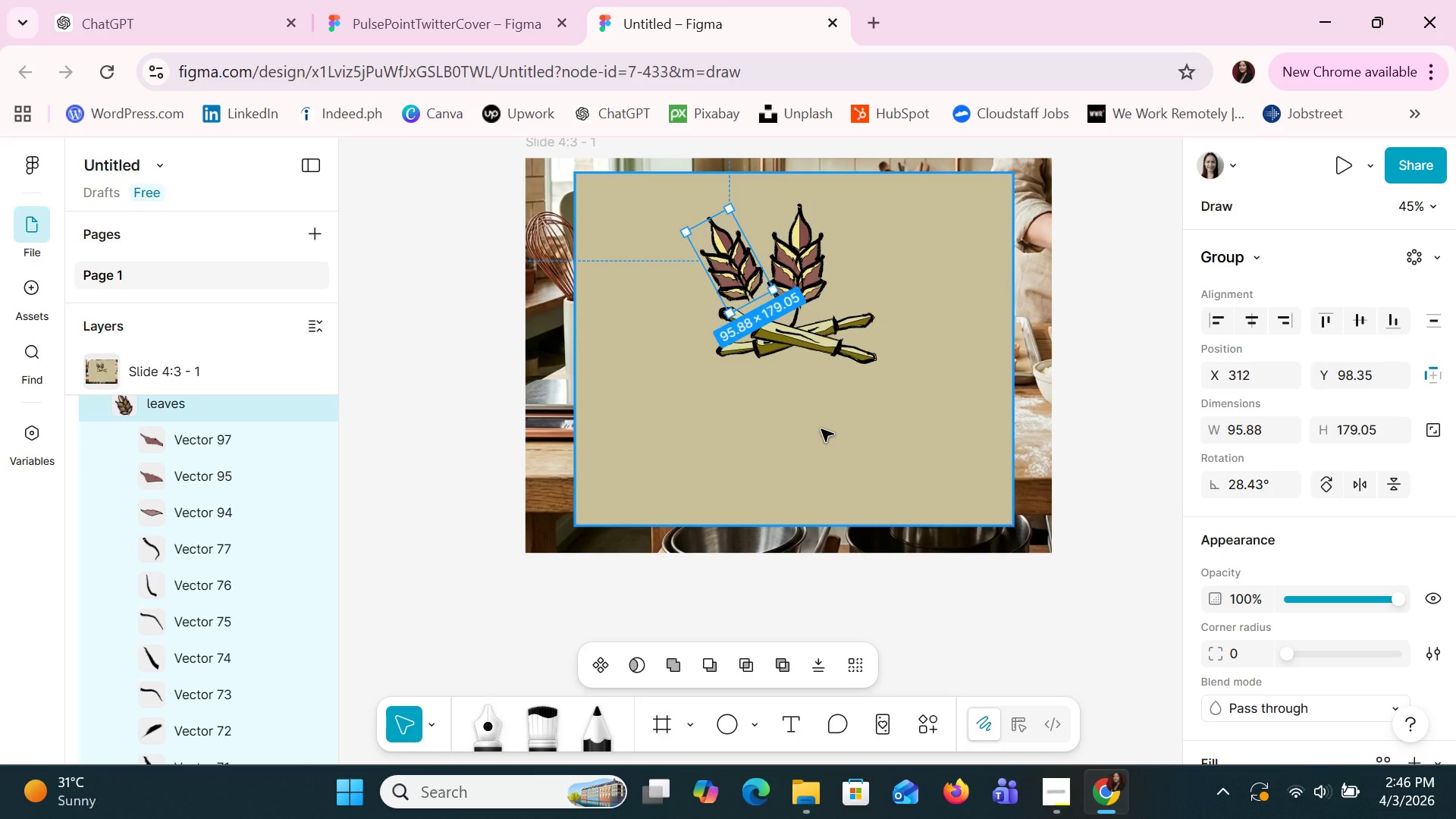 
key(Control+C)
 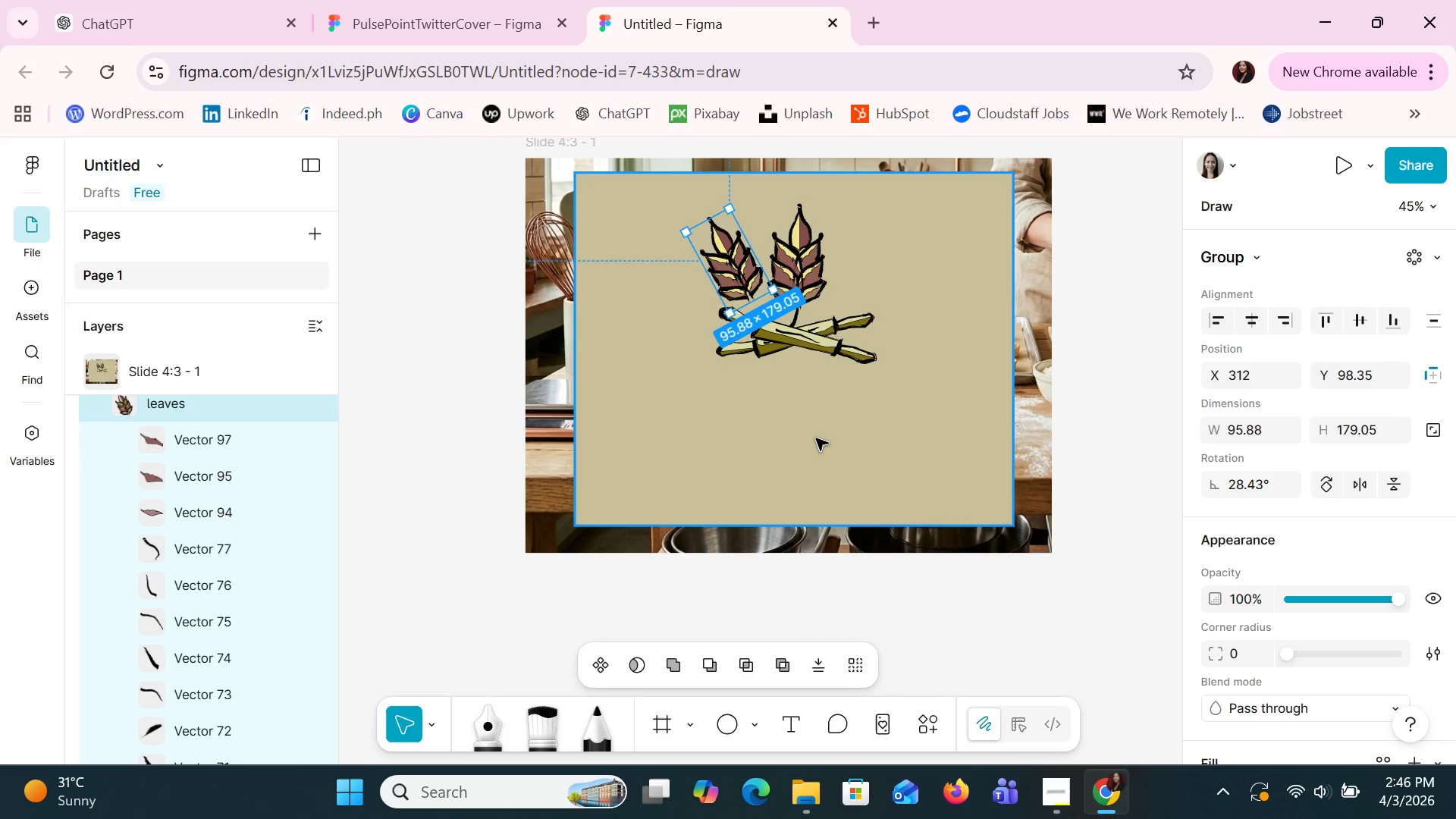 
key(Control+V)
 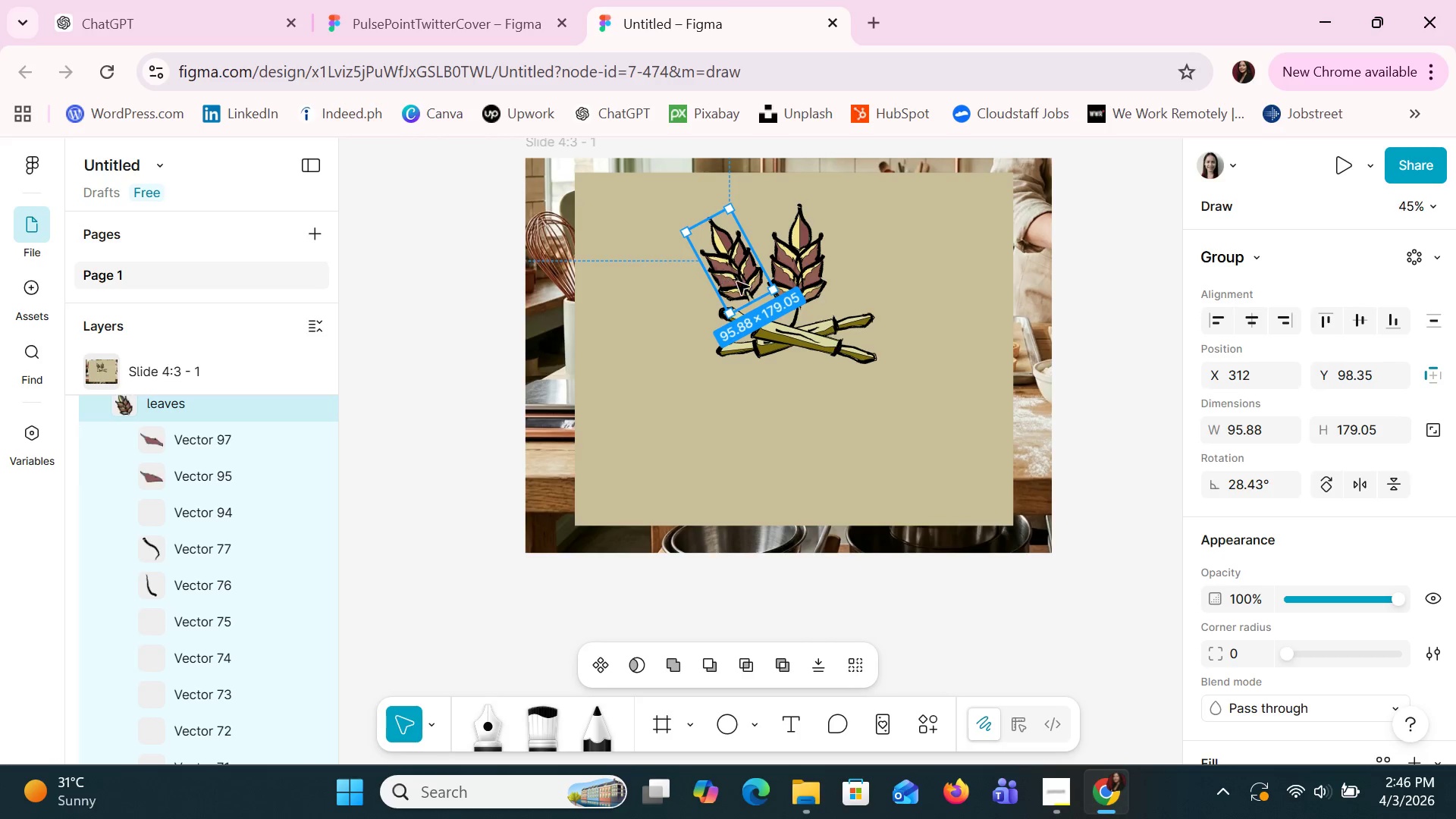 
left_click_drag(start_coordinate=[739, 281], to_coordinate=[811, 289])
 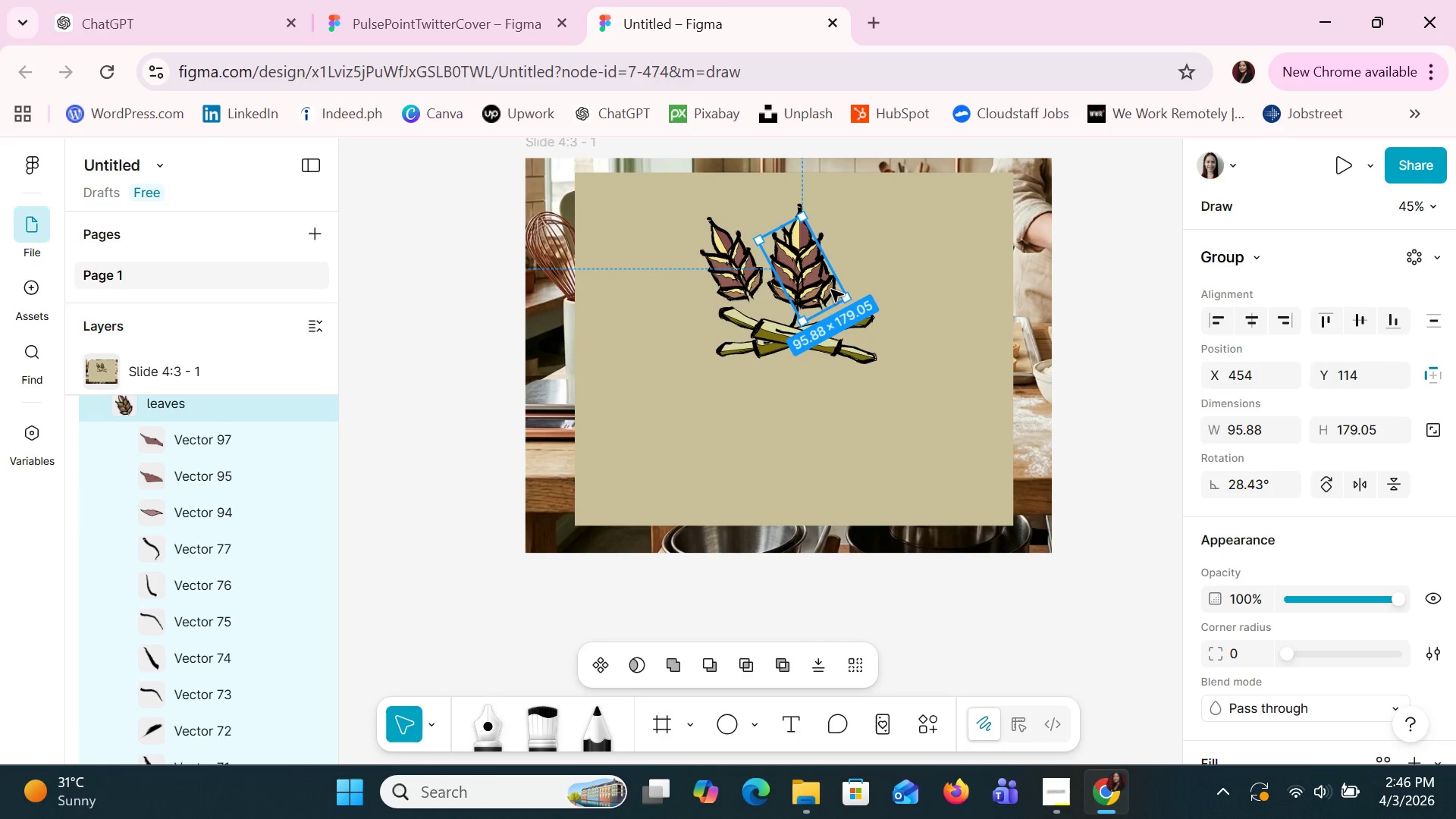 
left_click_drag(start_coordinate=[835, 293], to_coordinate=[888, 282])
 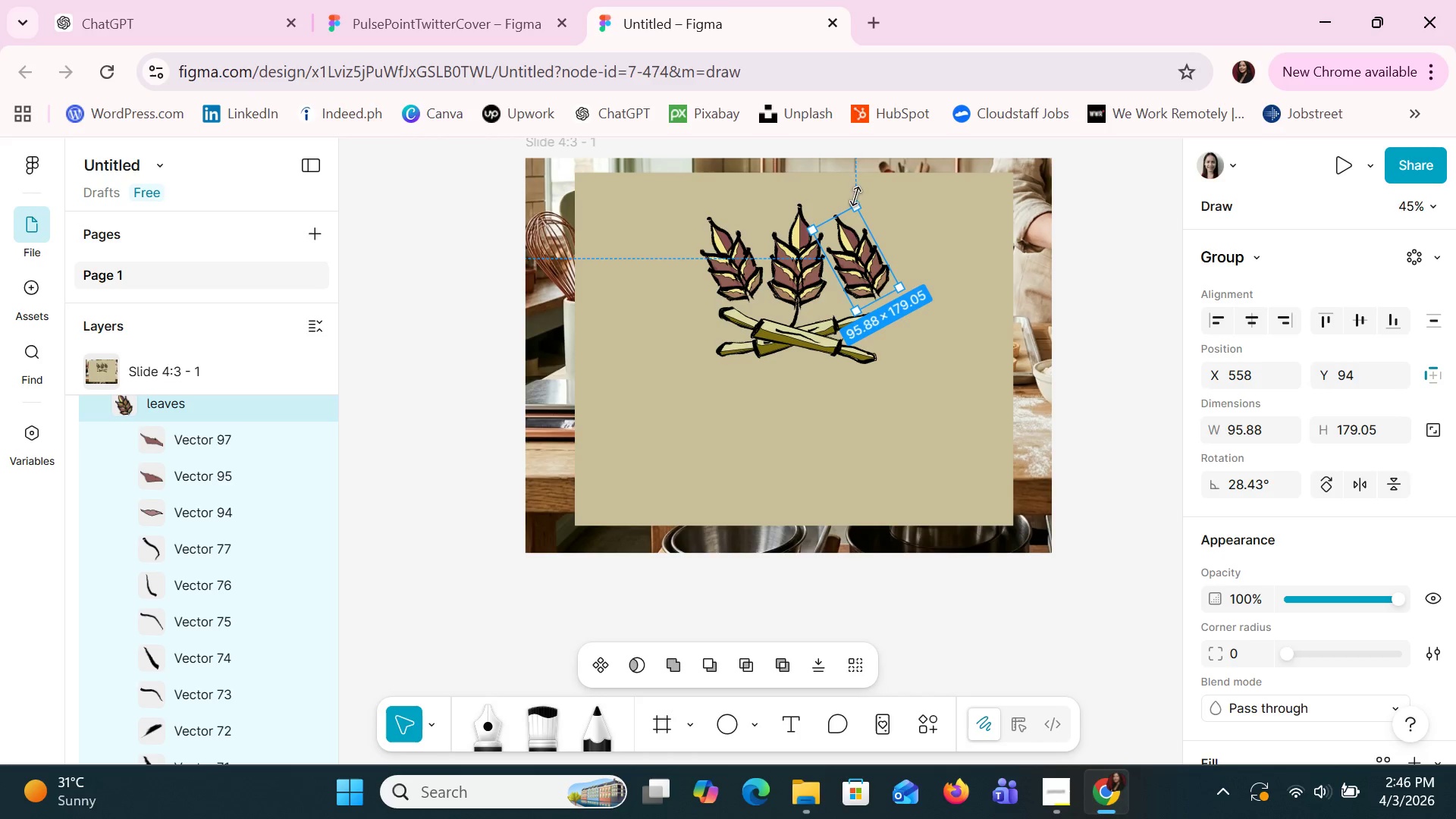 
left_click_drag(start_coordinate=[855, 194], to_coordinate=[904, 227])
 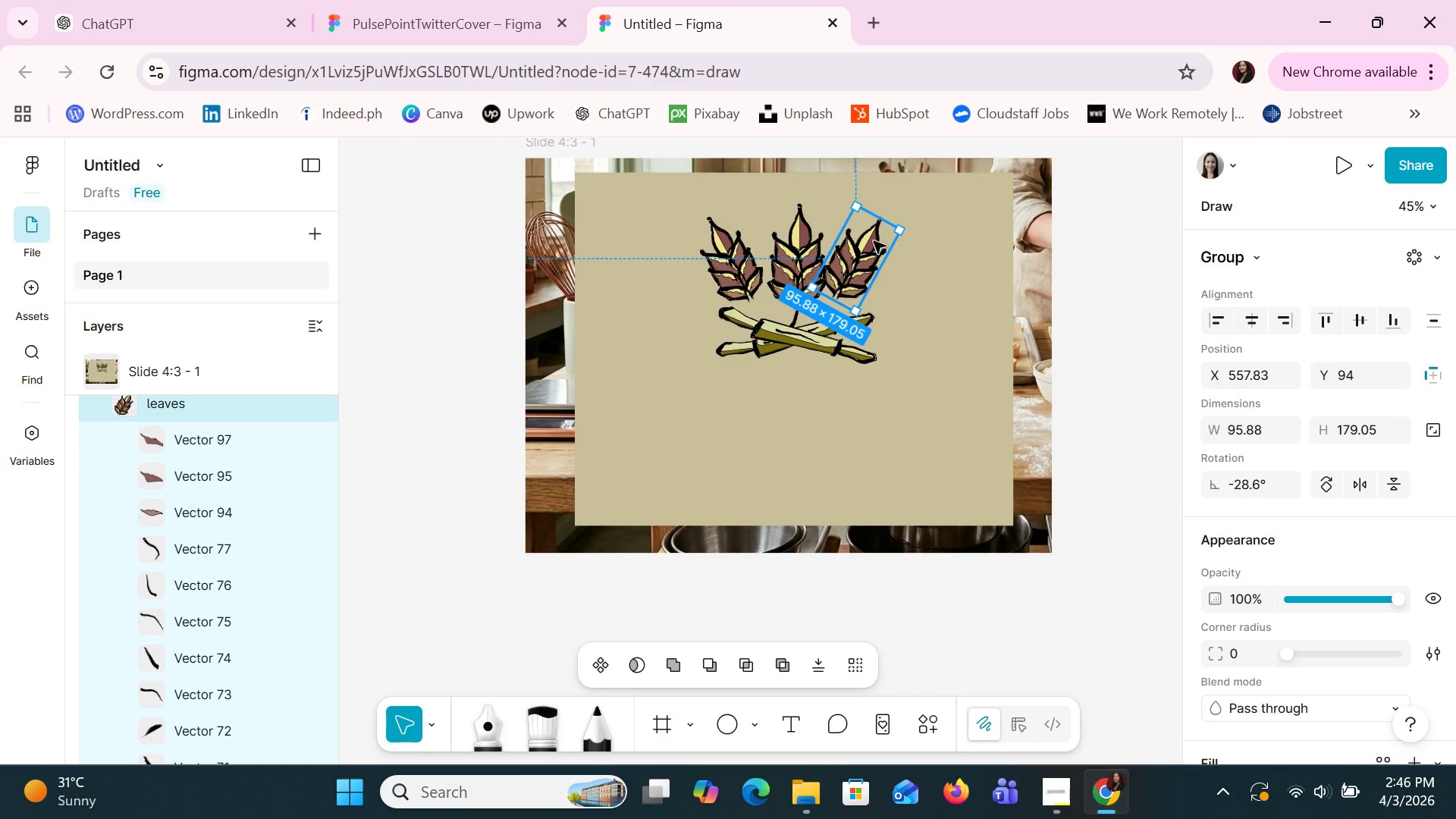 
left_click_drag(start_coordinate=[870, 245], to_coordinate=[882, 253])
 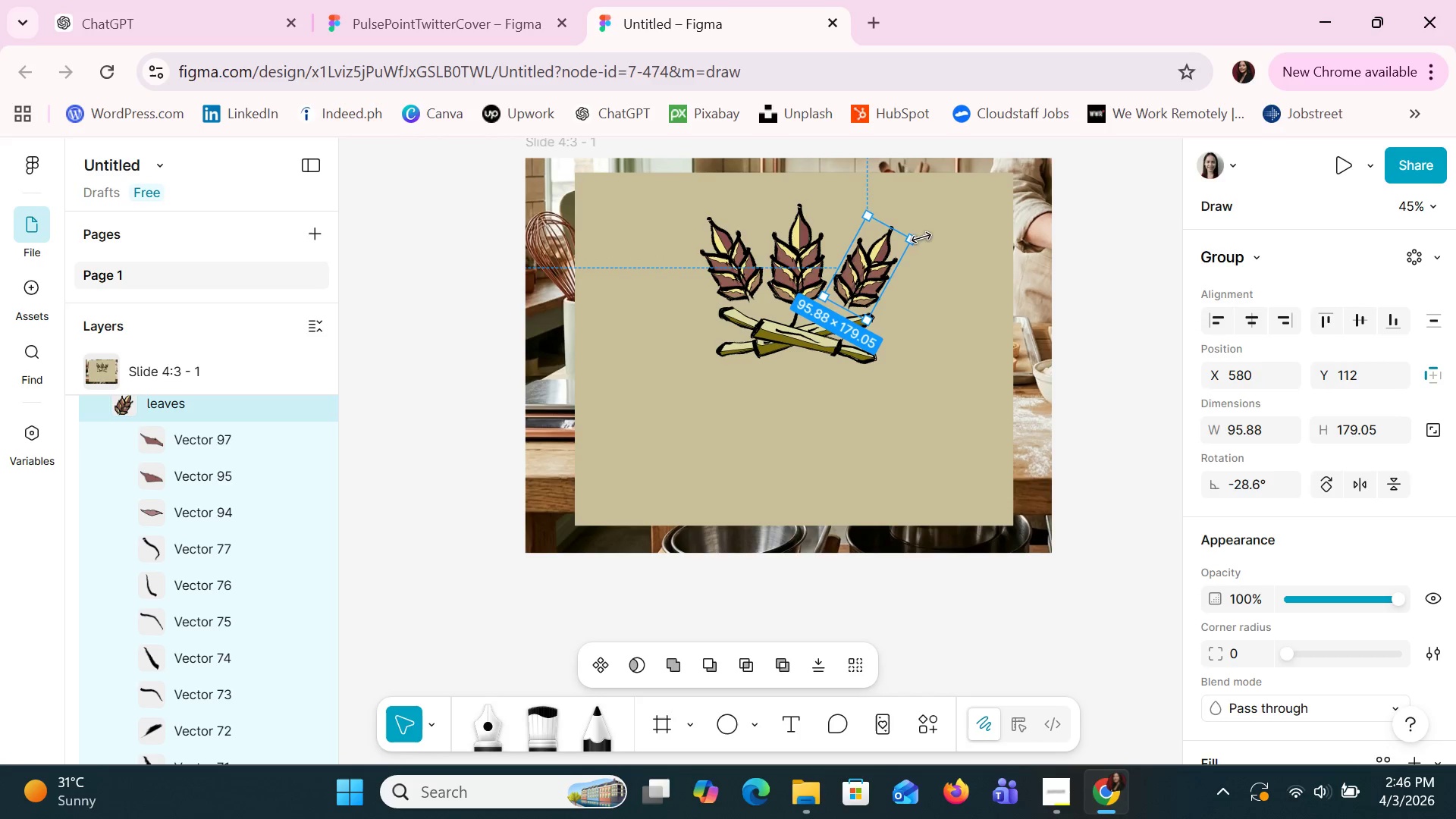 
left_click_drag(start_coordinate=[923, 234], to_coordinate=[931, 229])
 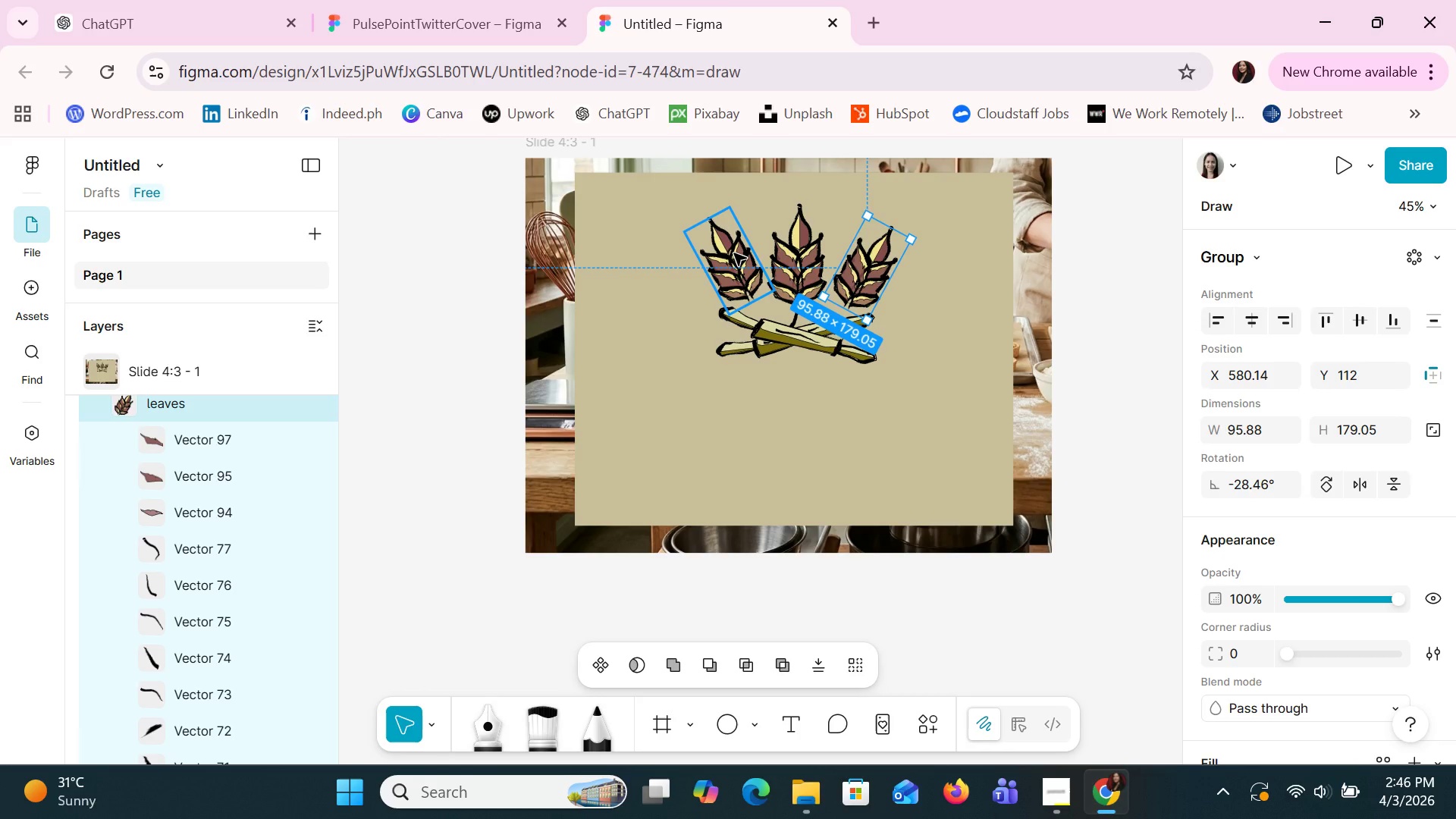 
left_click([730, 226])
 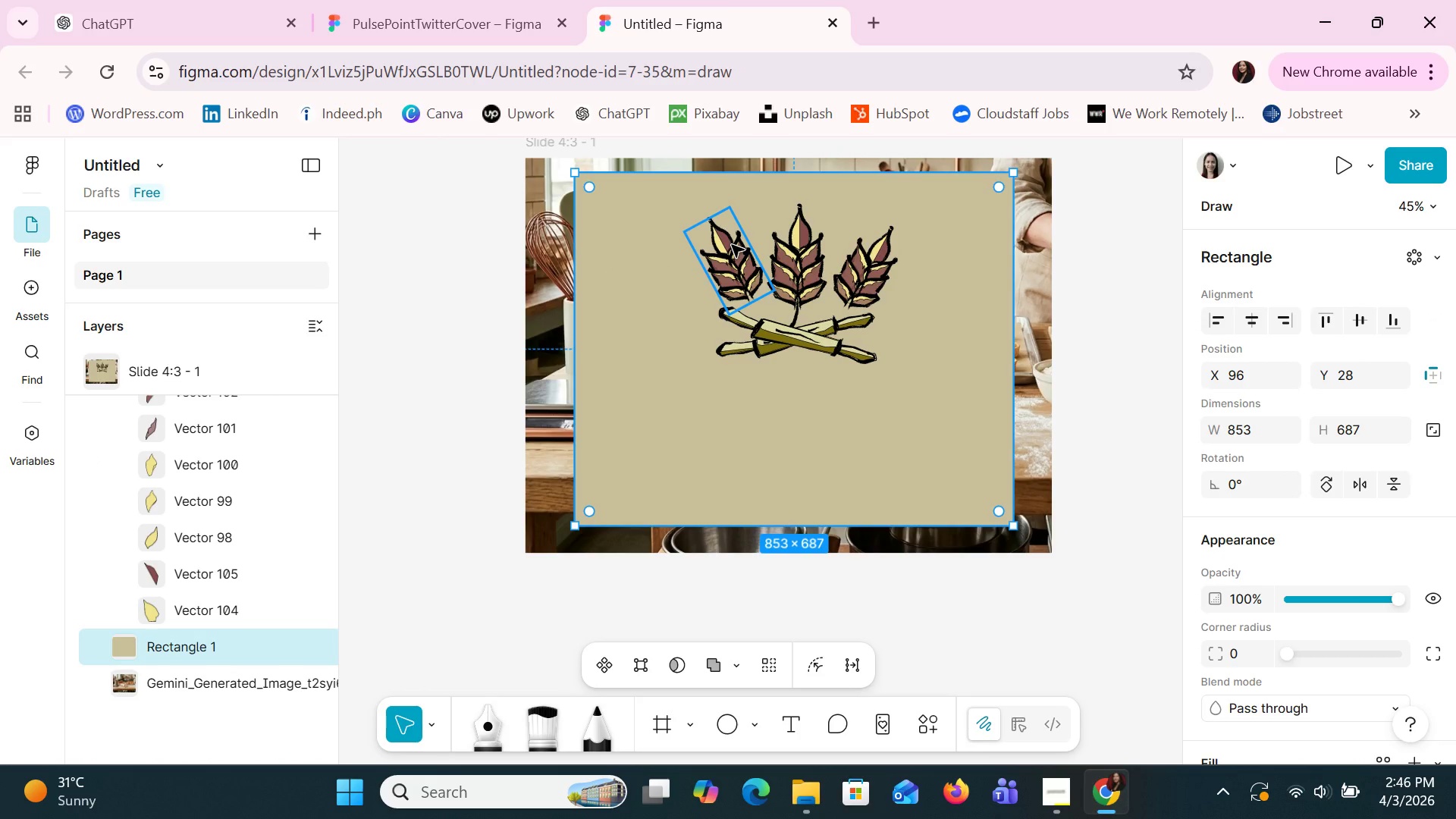 
wait(7.33)
 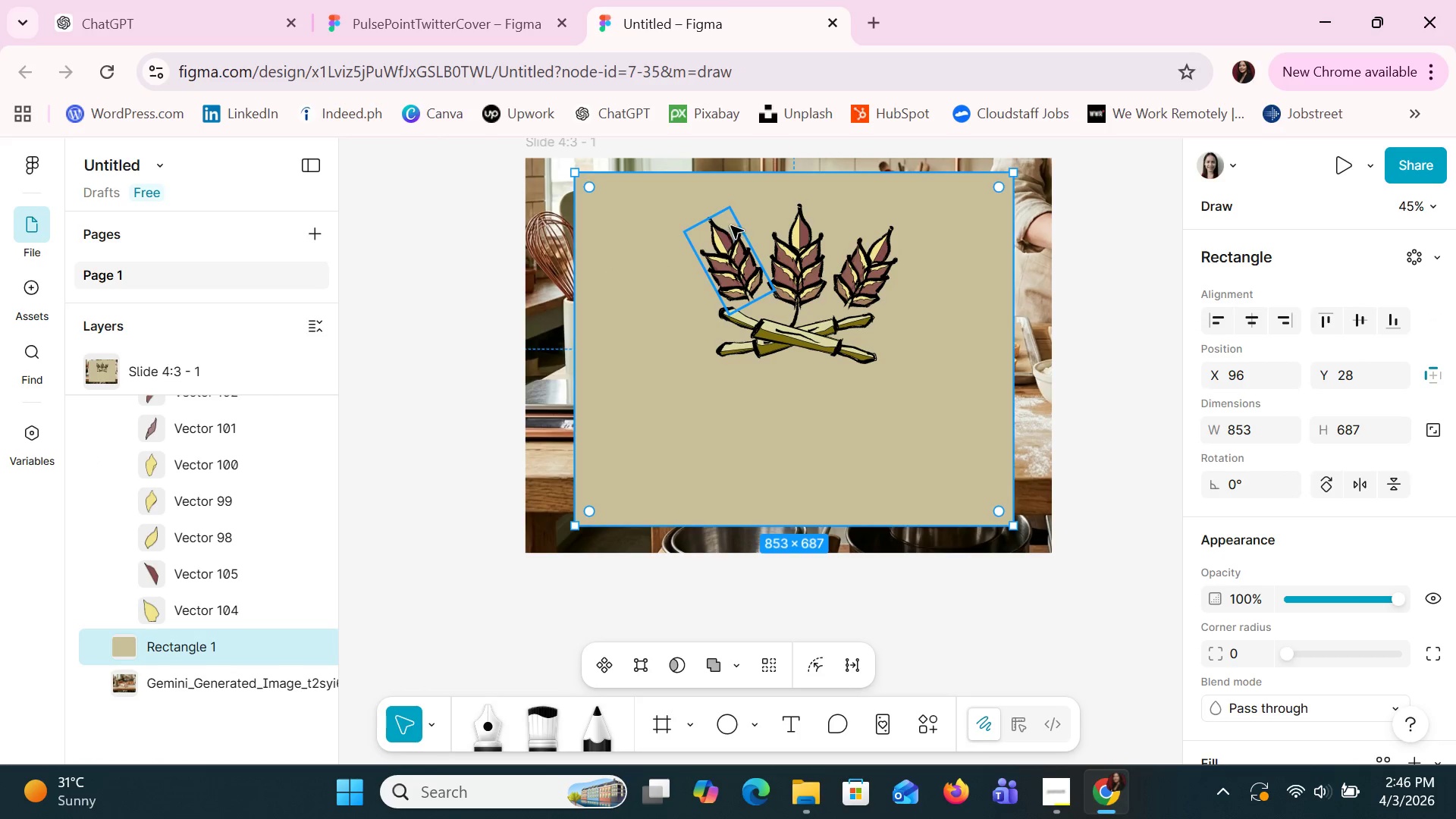 
scroll: coordinate [266, 585], scroll_direction: up, amount: 13.0
 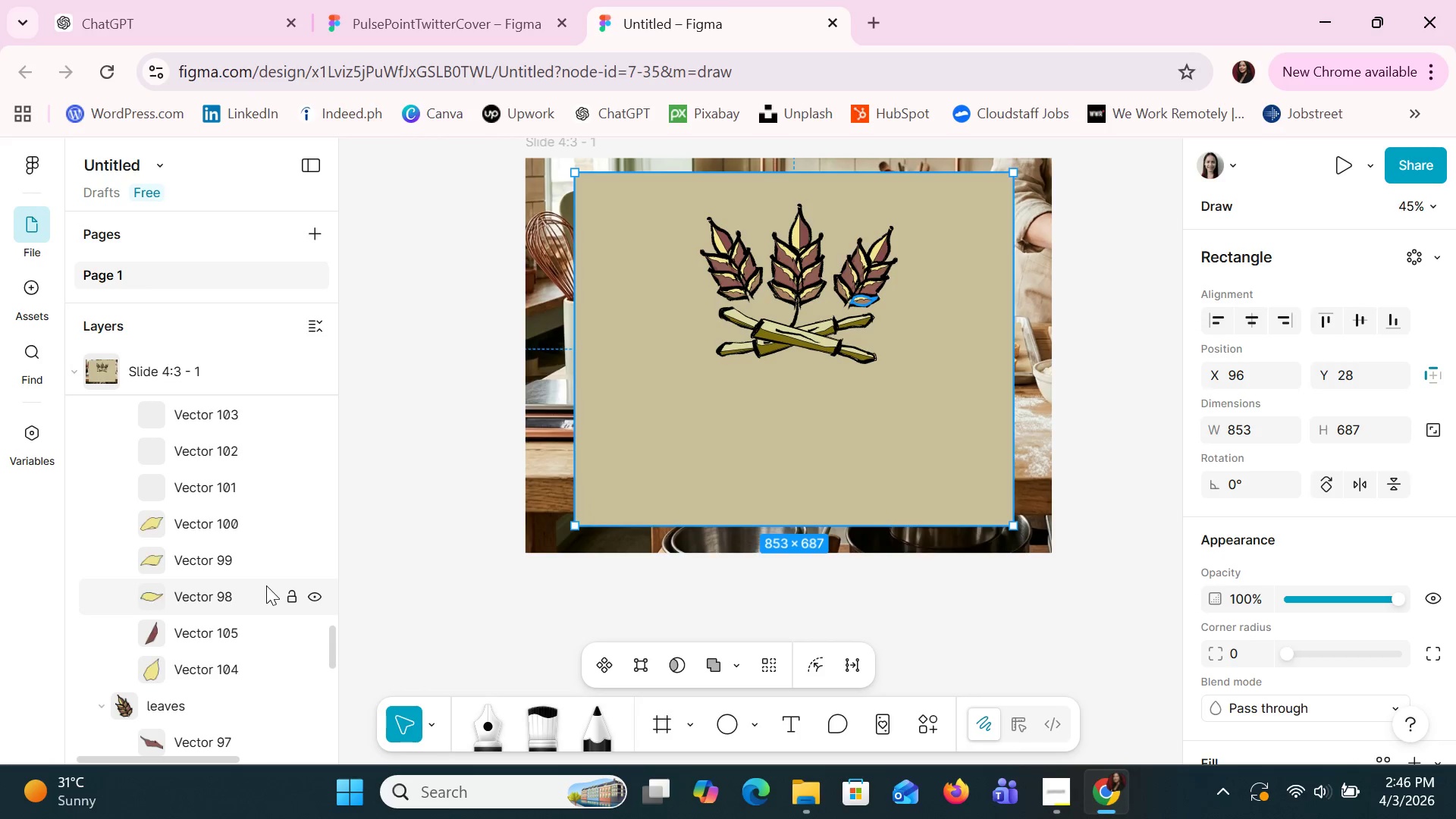 
scroll: coordinate [266, 585], scroll_direction: down, amount: 1.0
 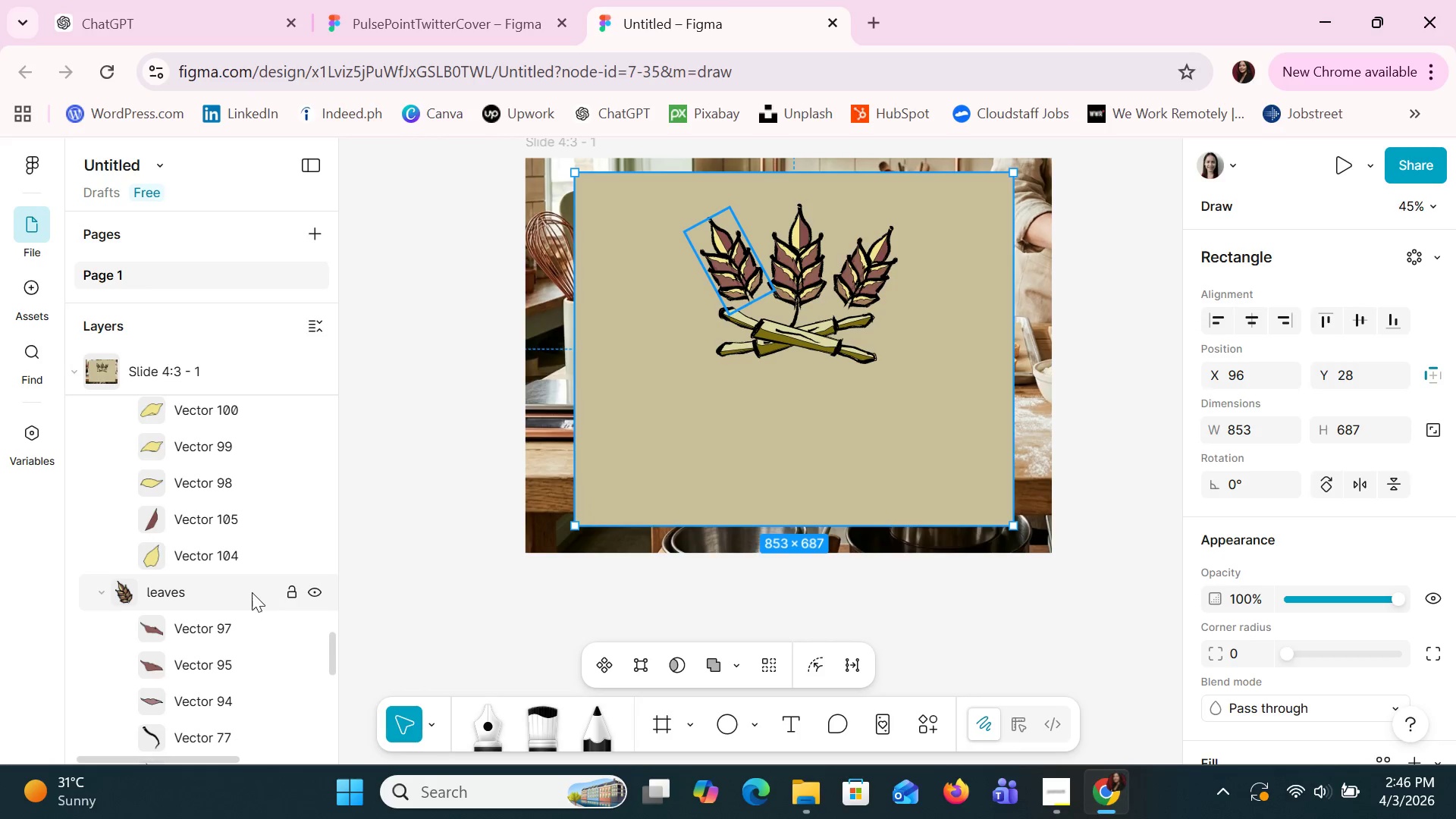 
scroll: coordinate [252, 592], scroll_direction: up, amount: 51.0
 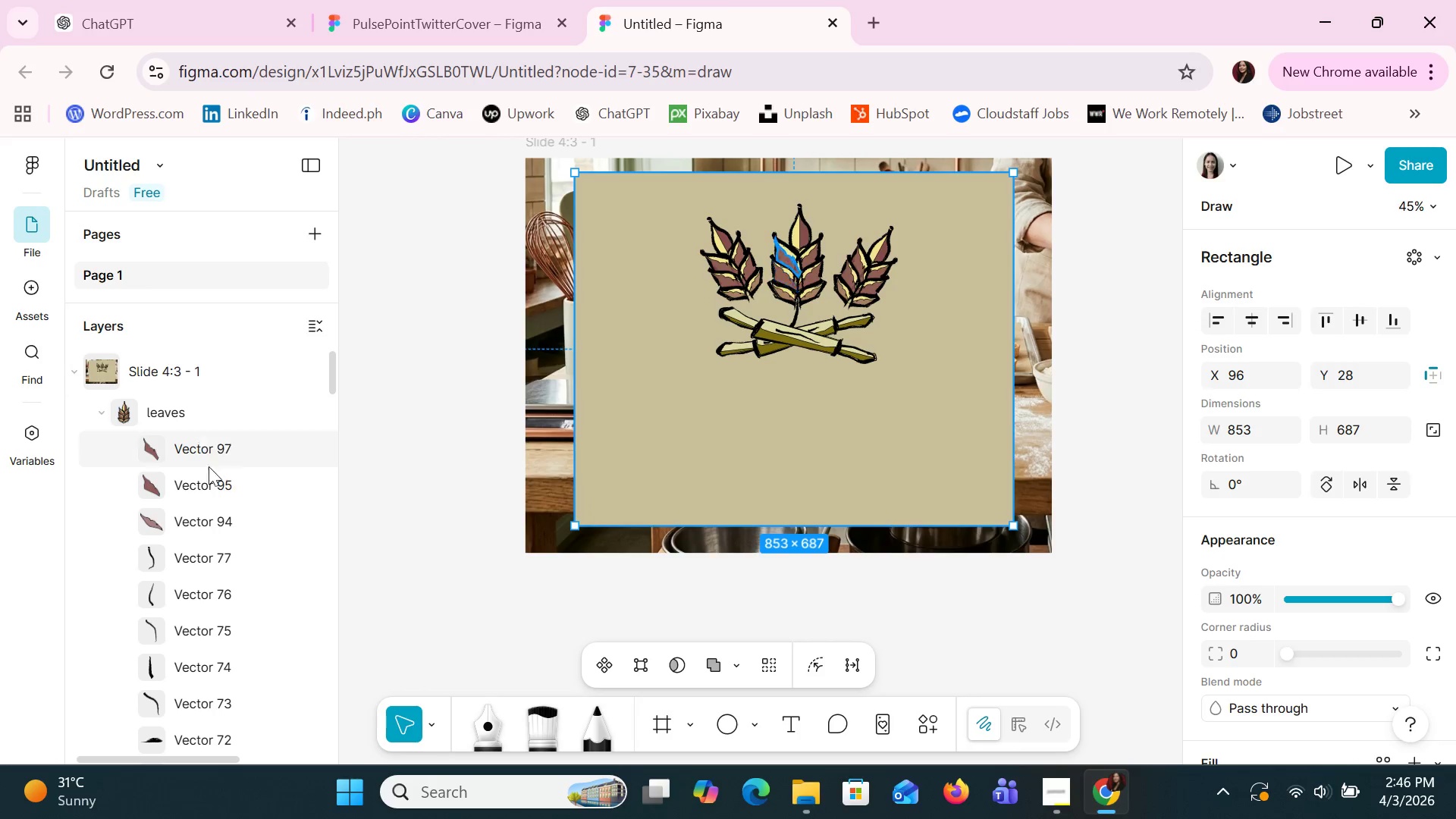 
scroll: coordinate [257, 641], scroll_direction: down, amount: 3.0
 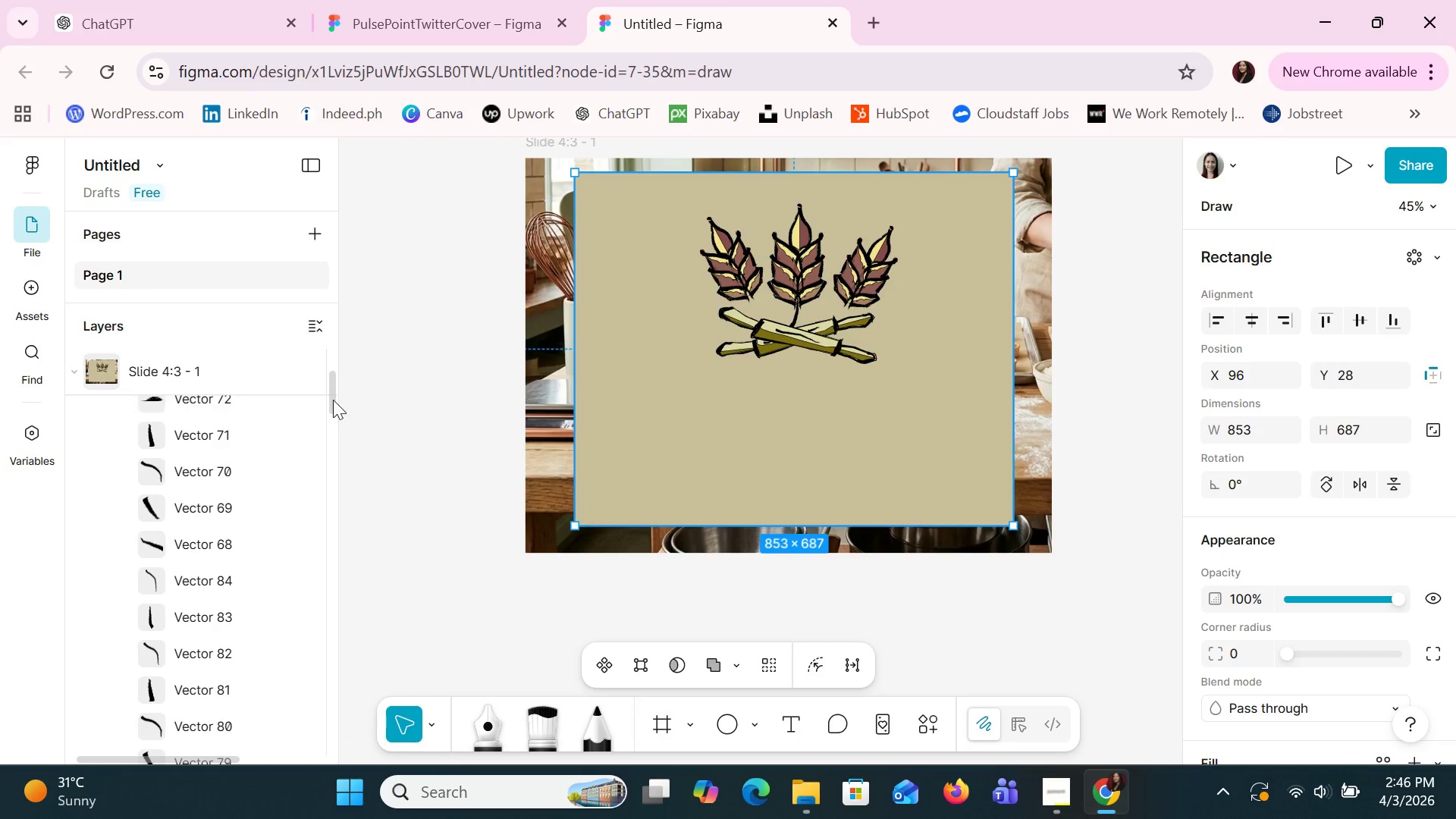 
left_click_drag(start_coordinate=[333, 400], to_coordinate=[325, 786])
 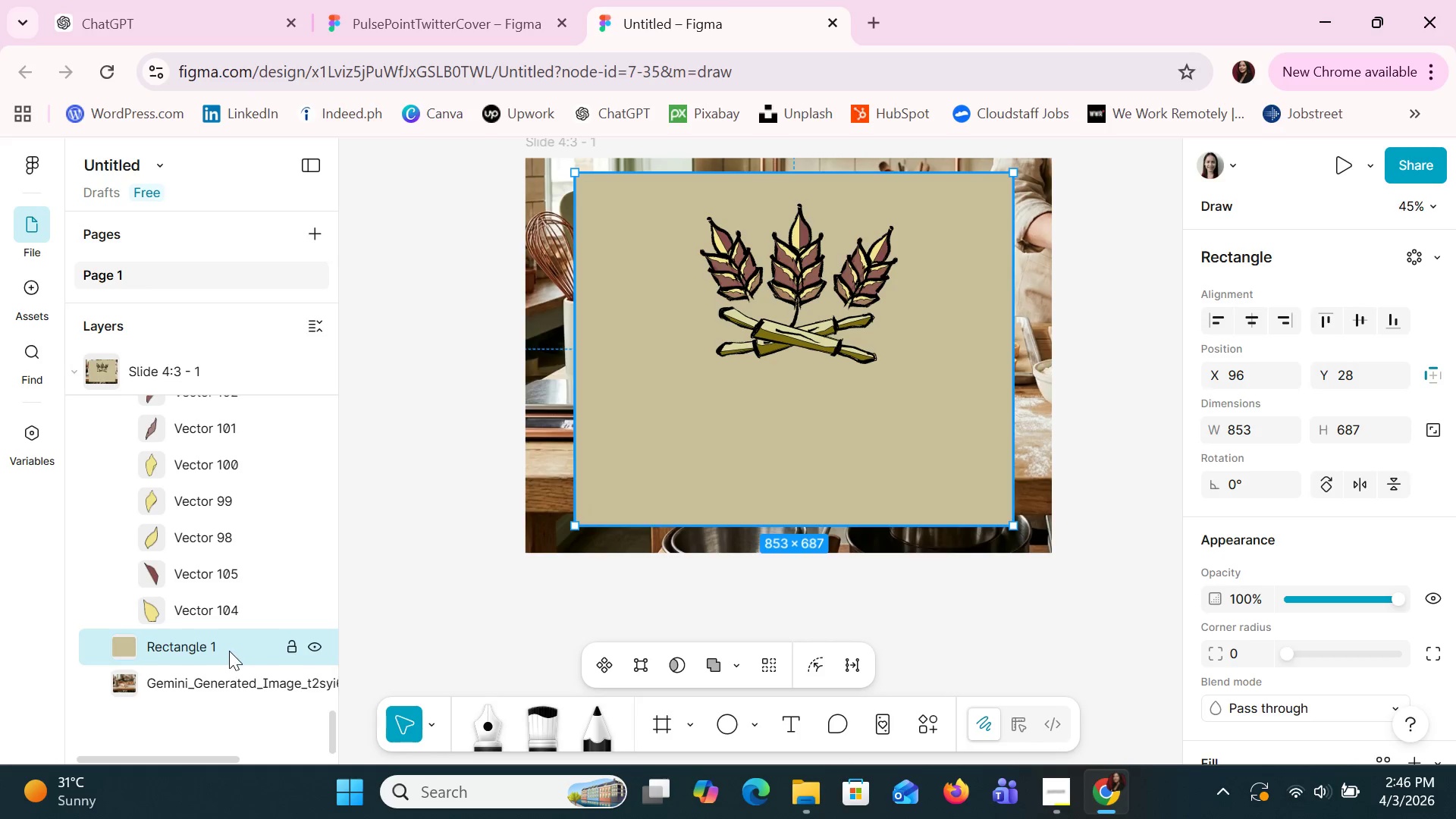 
scroll: coordinate [221, 654], scroll_direction: up, amount: 18.0
 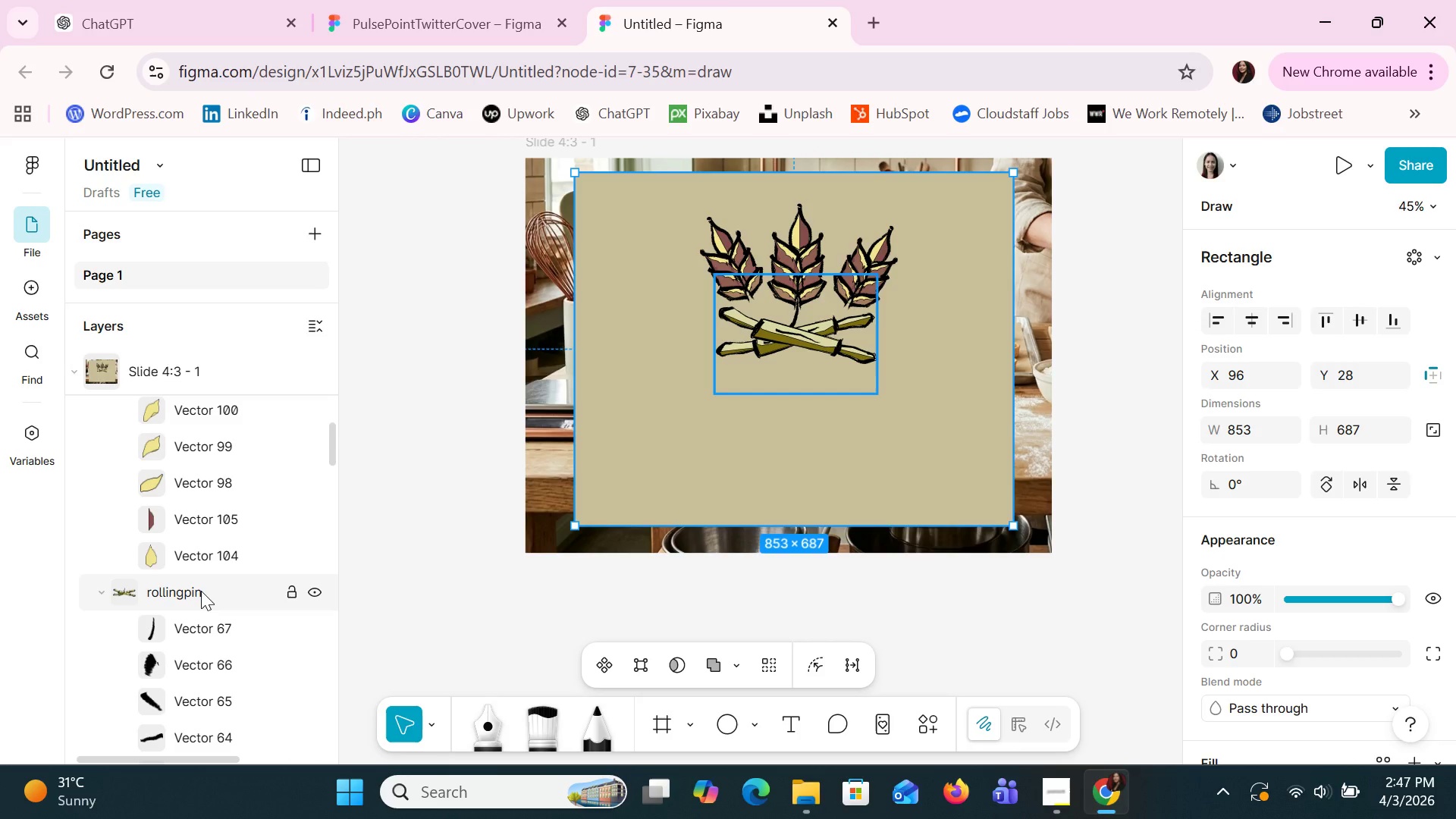 
left_click_drag(start_coordinate=[879, 392], to_coordinate=[897, 425])
 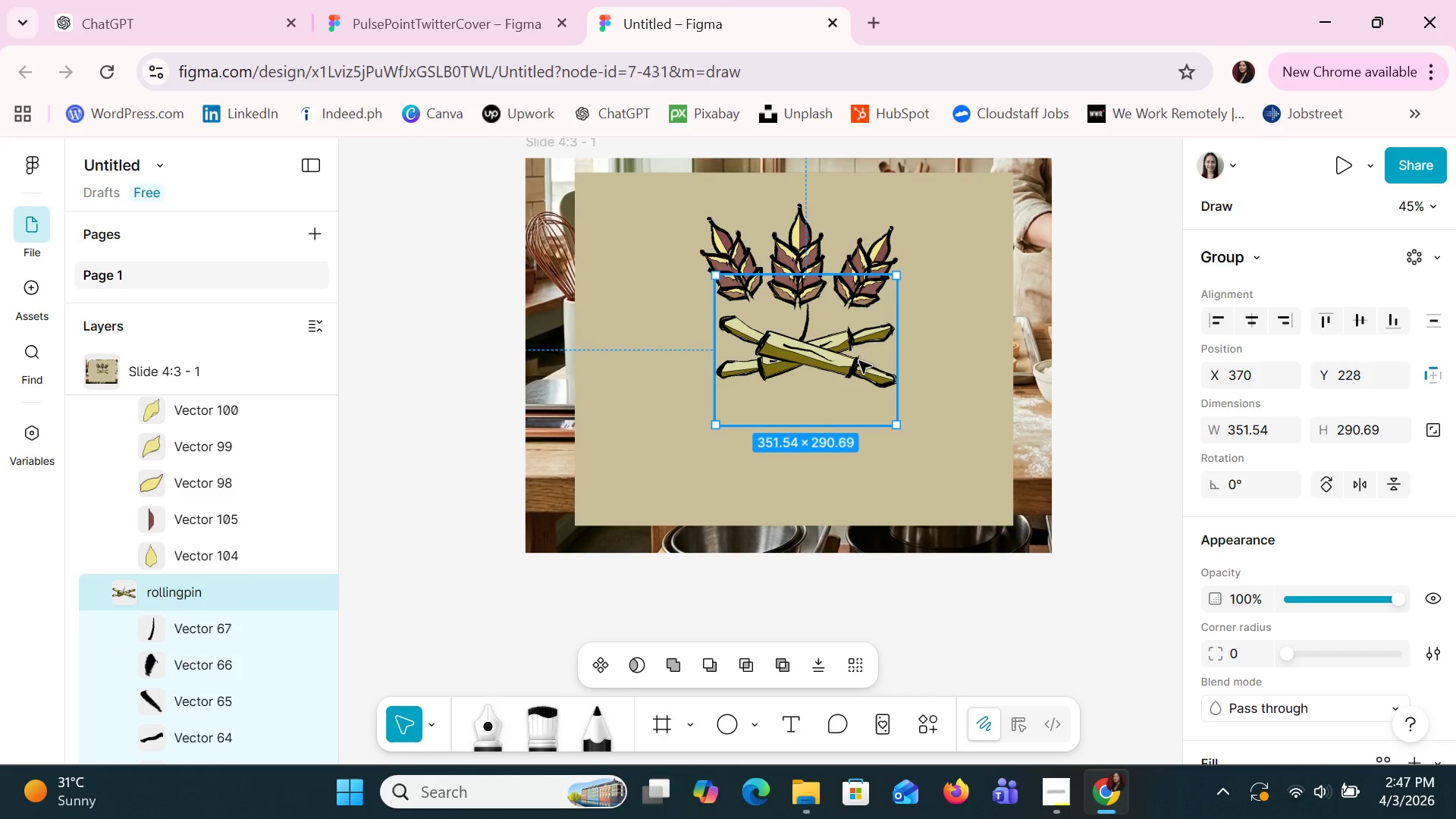 
left_click_drag(start_coordinate=[859, 361], to_coordinate=[851, 358])
 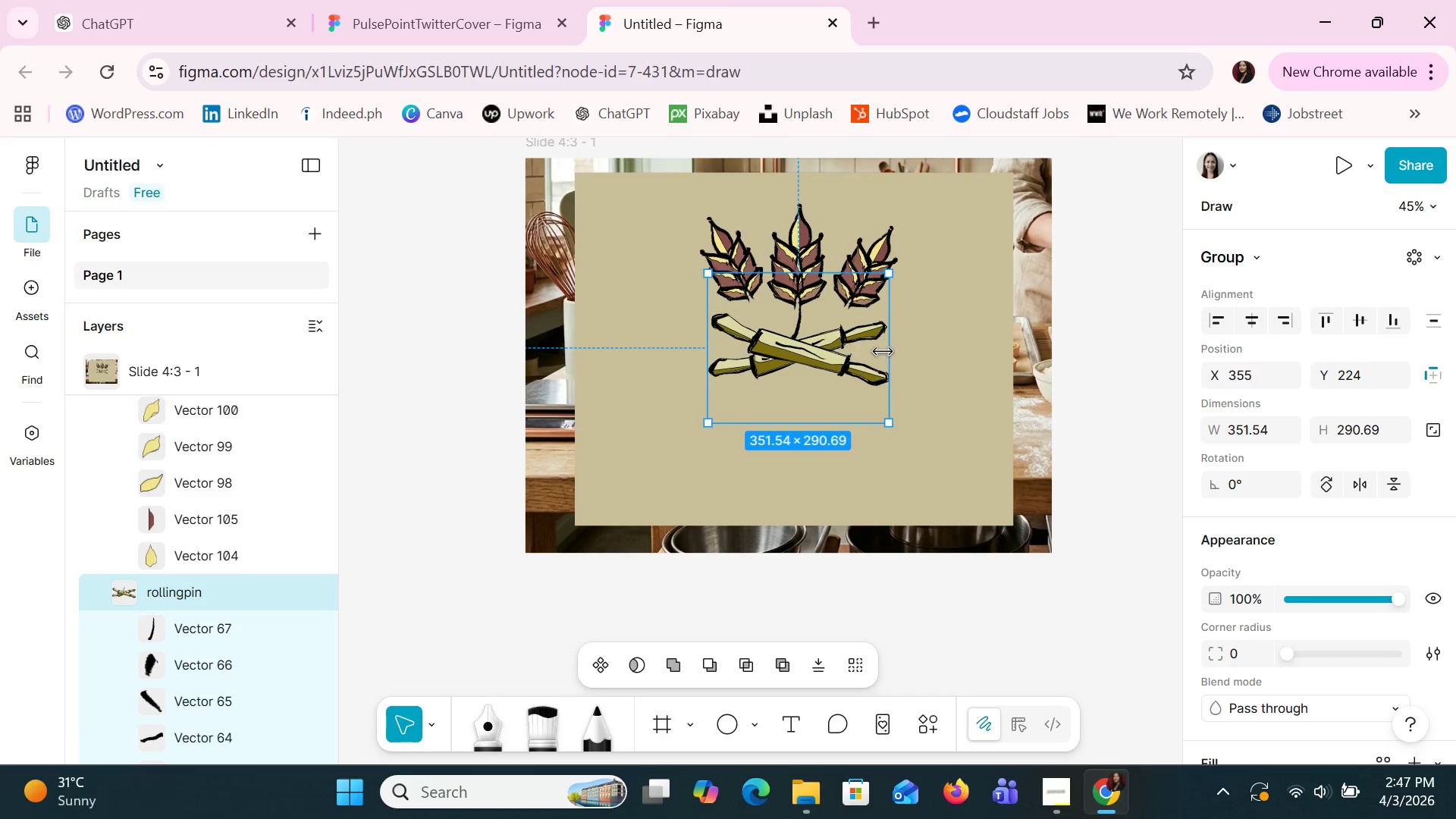 
left_click([902, 237])
 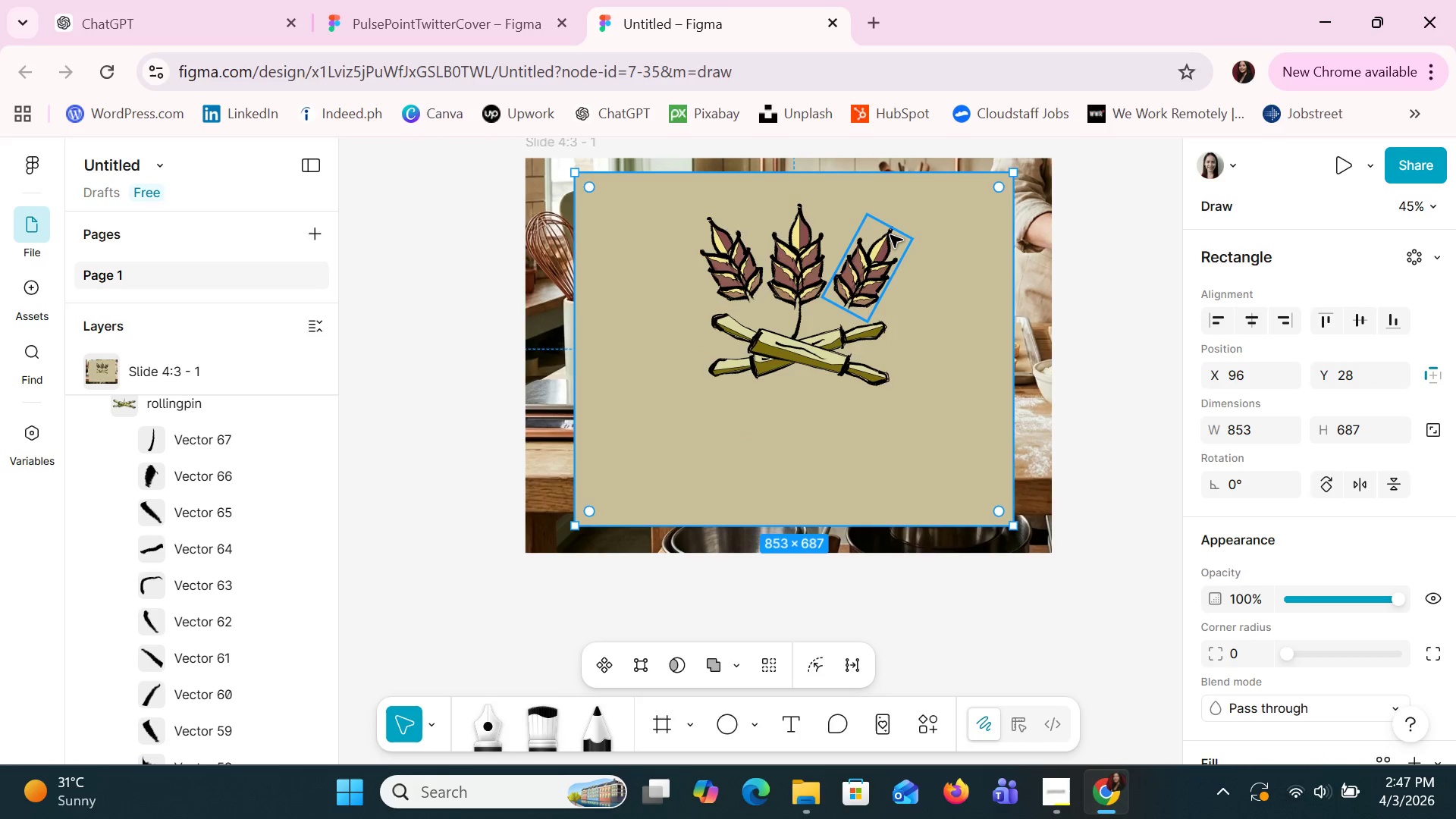 
left_click([890, 235])
 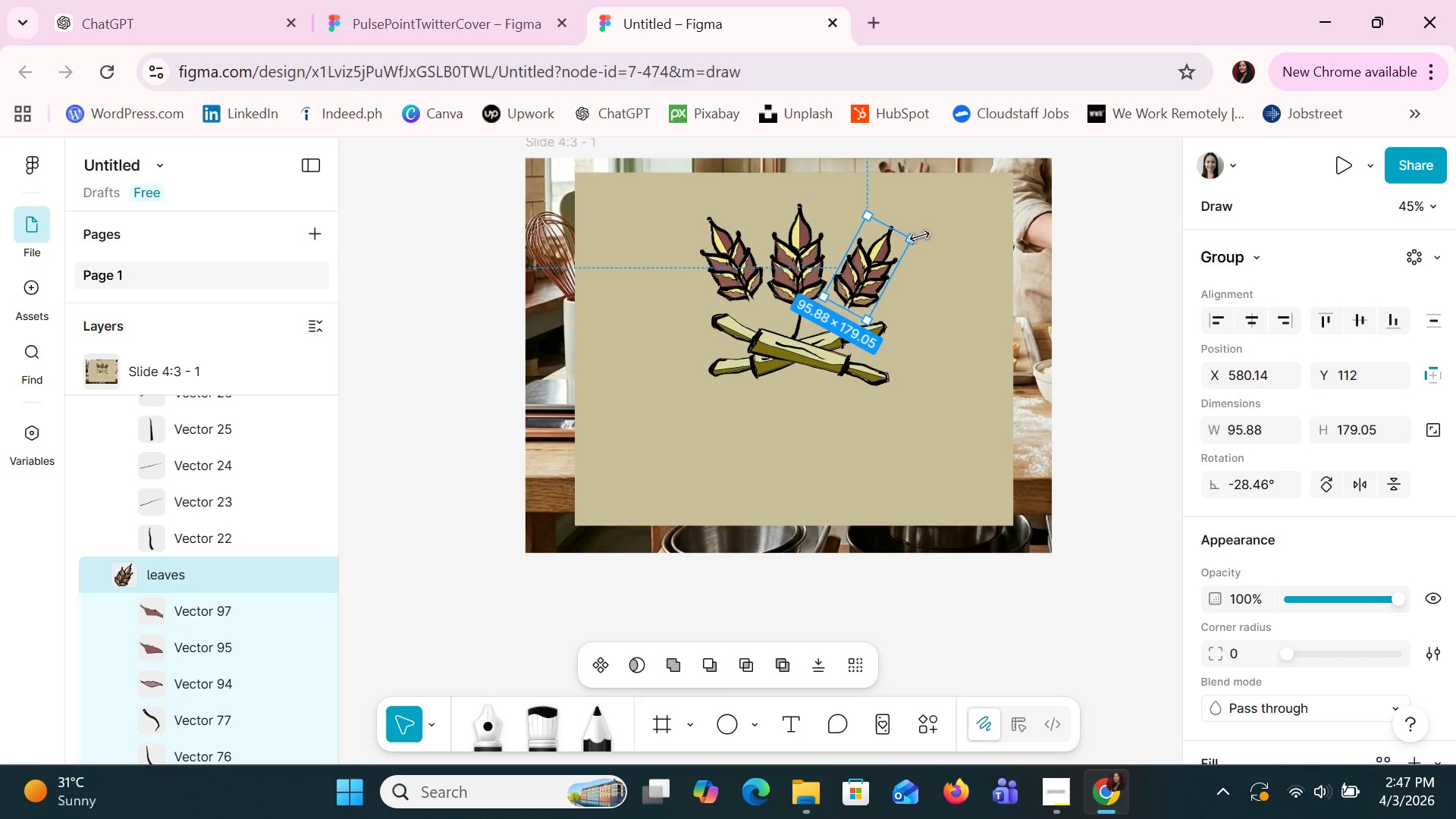 
left_click_drag(start_coordinate=[924, 232], to_coordinate=[932, 243])
 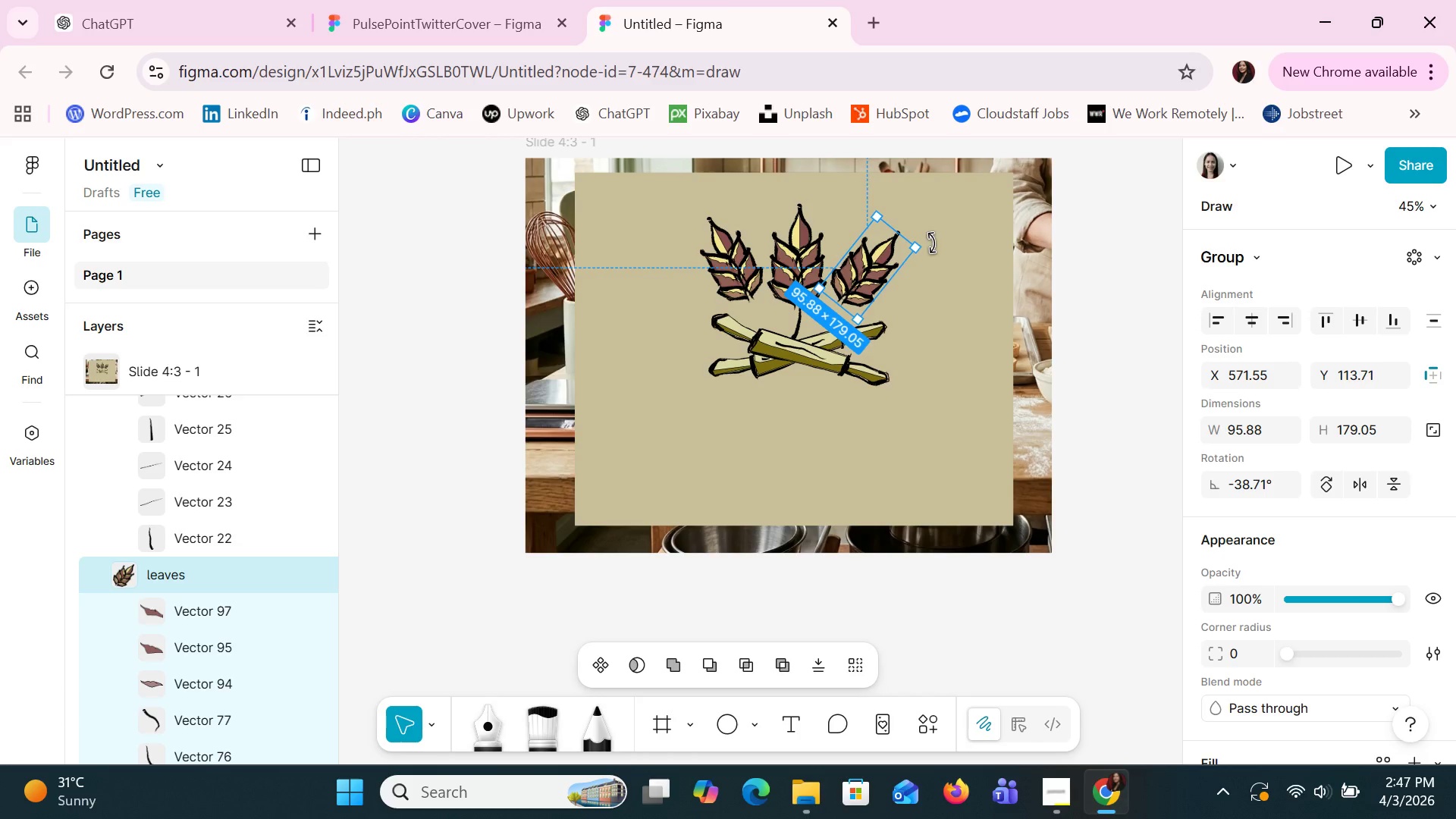 
key(ArrowDown)
 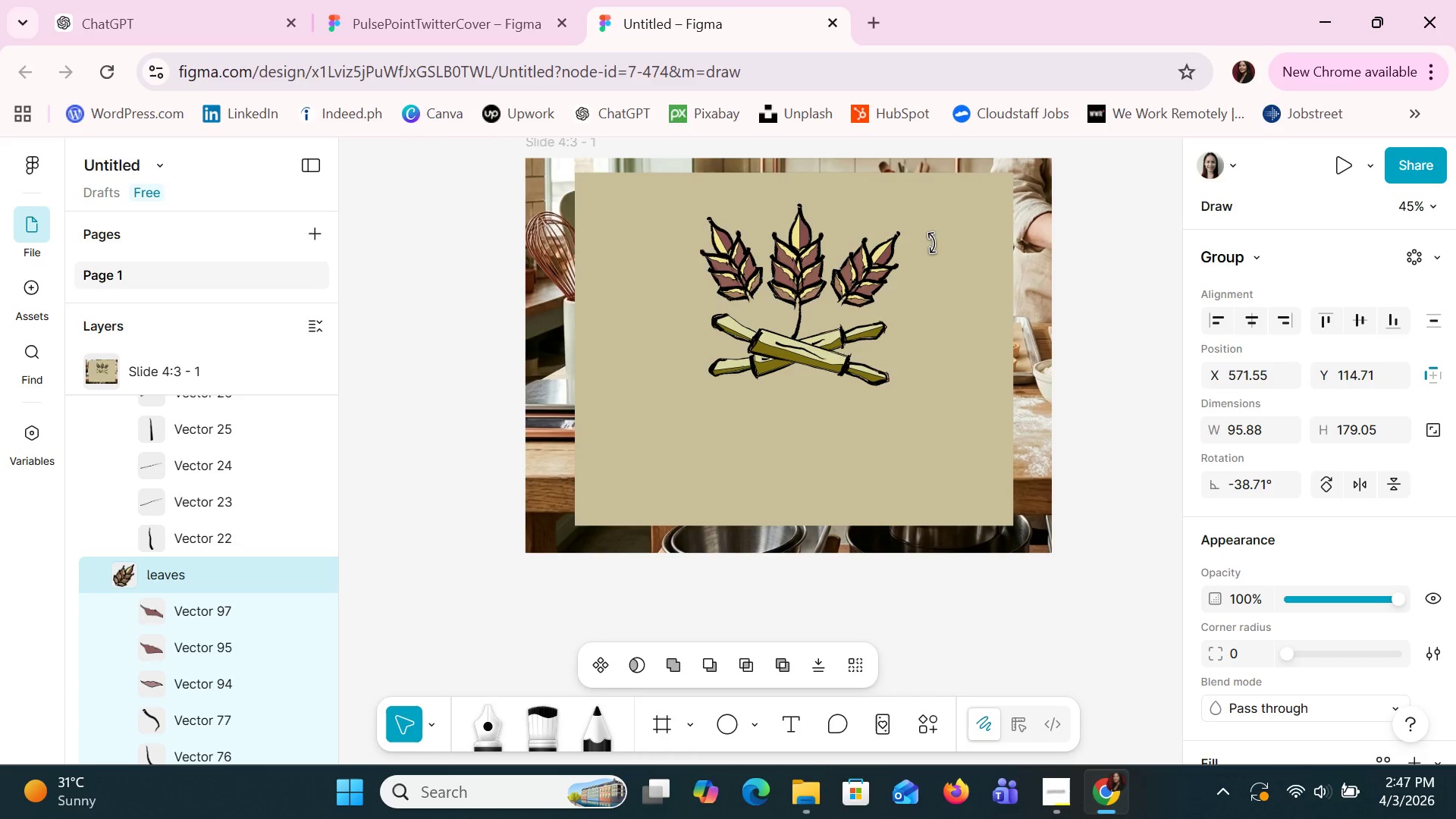 
key(ArrowDown)
 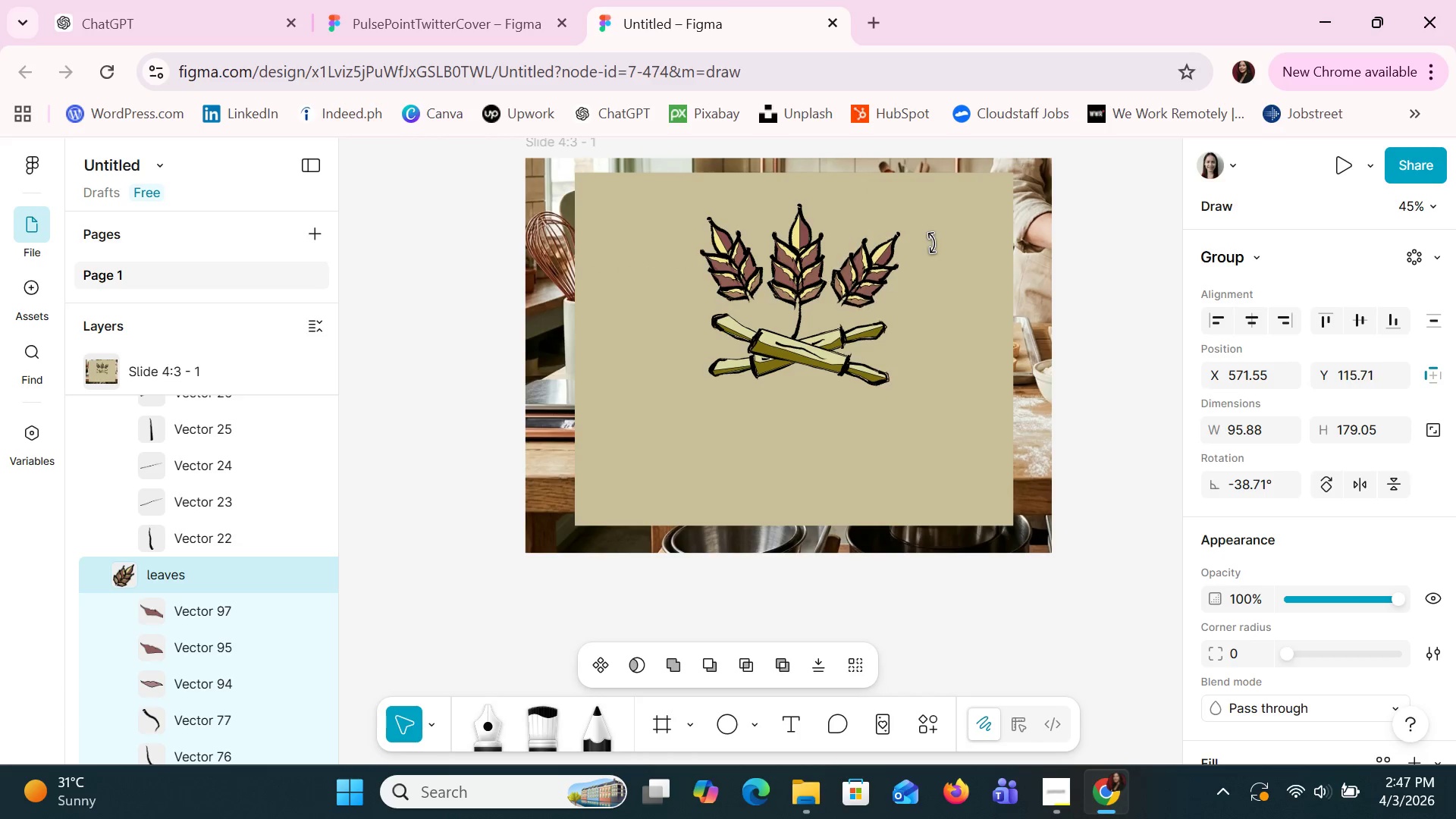 
key(ArrowDown)
 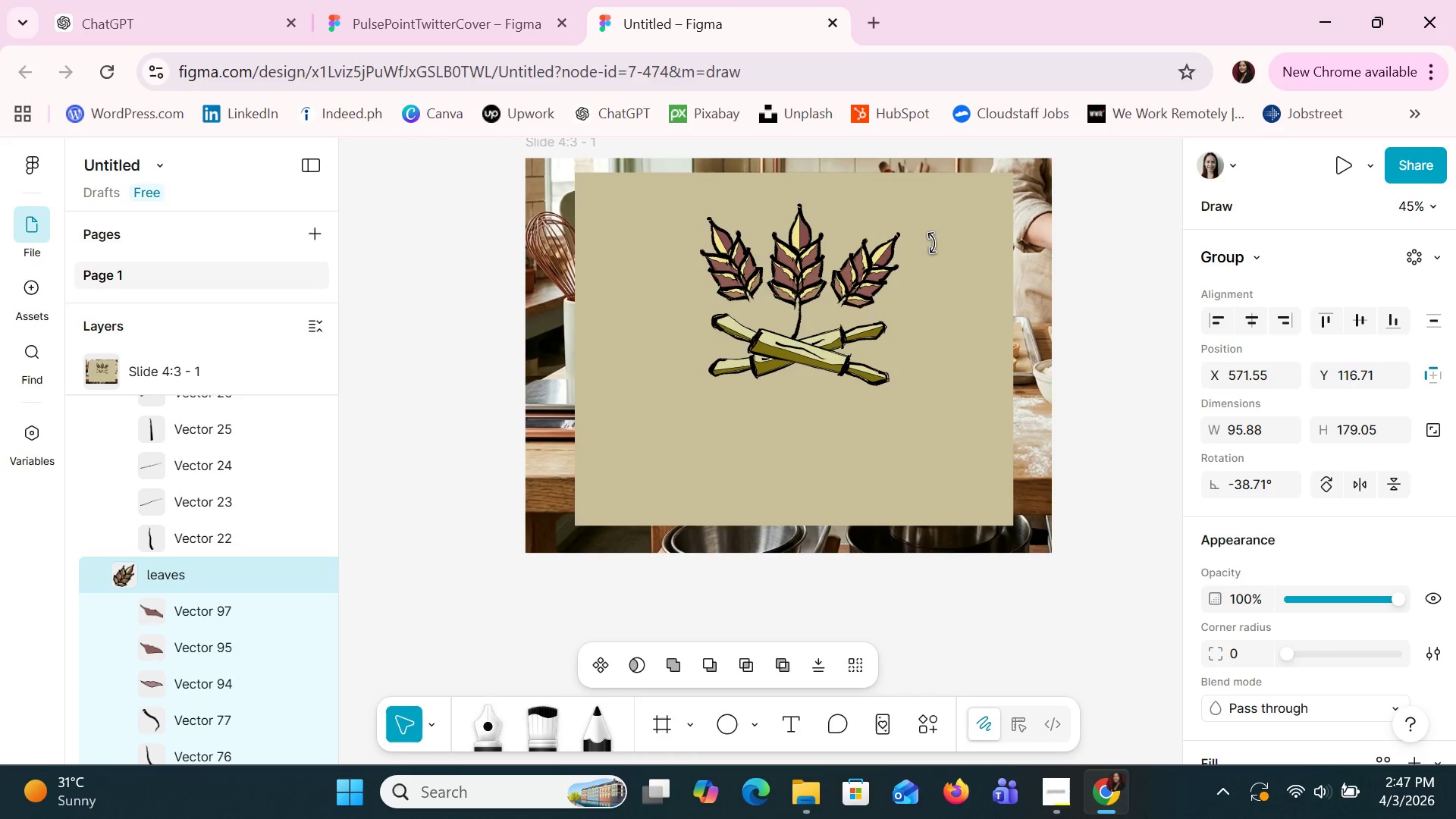 
key(ArrowDown)
 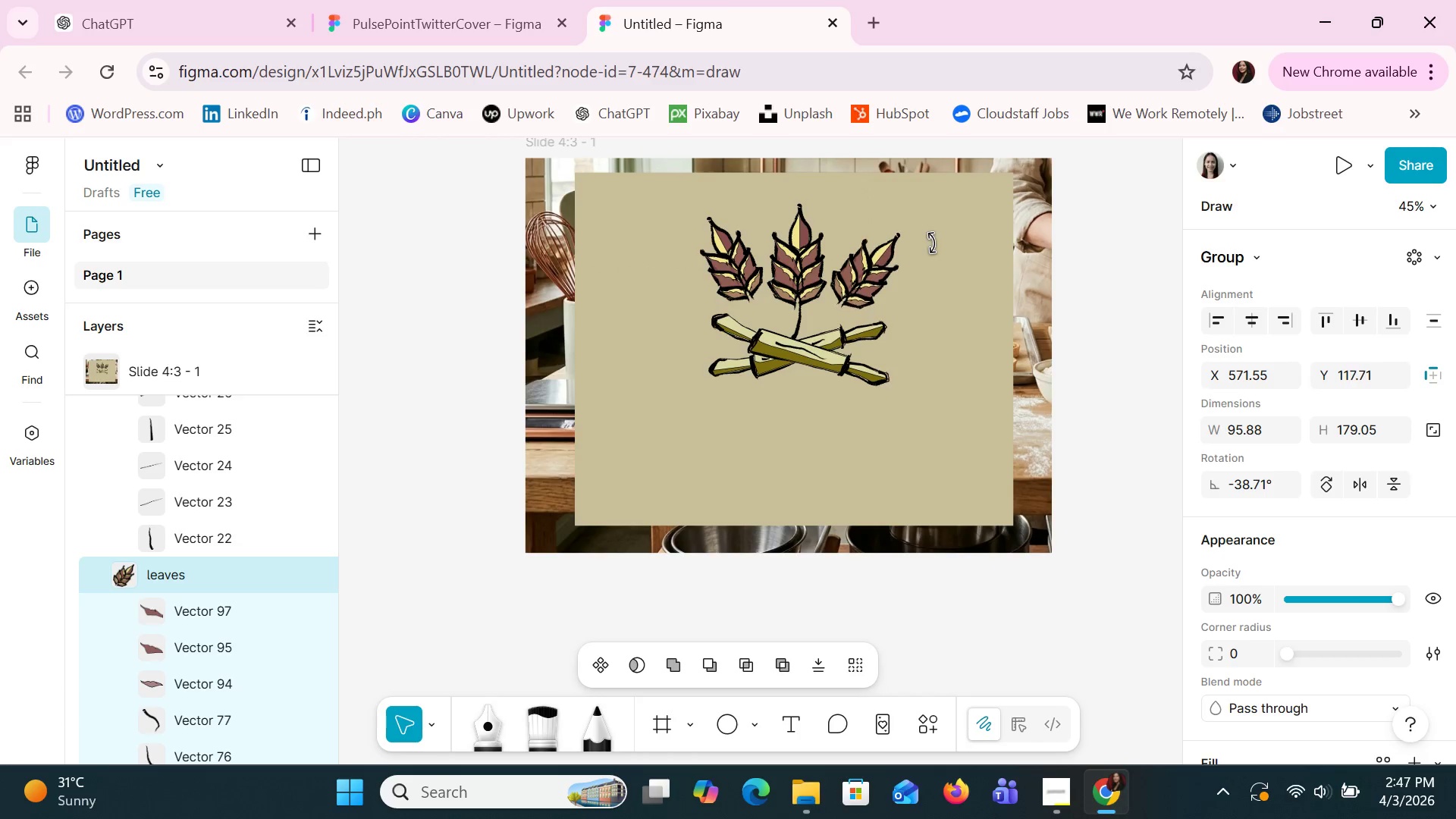 
key(ArrowDown)
 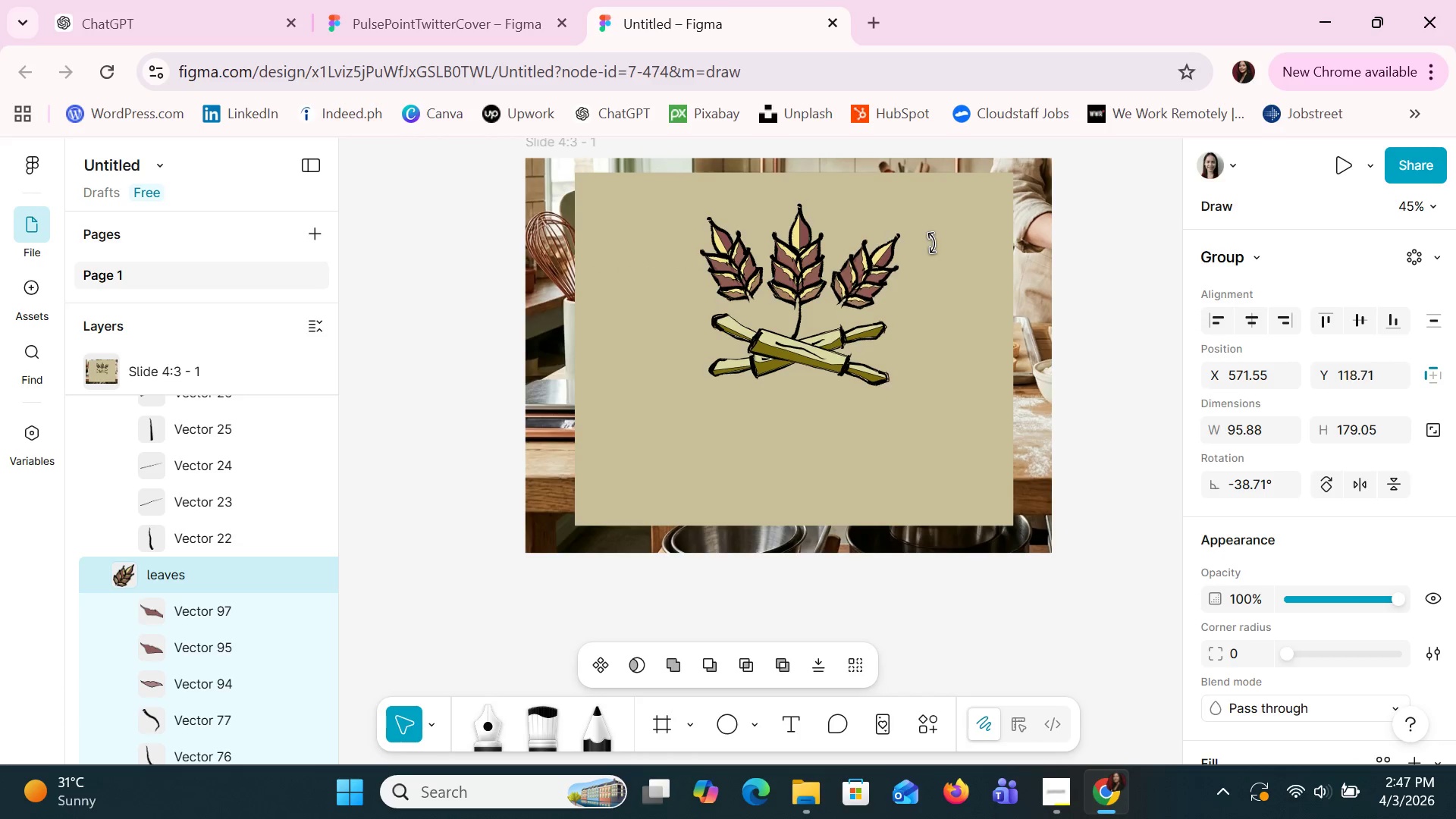 
key(ArrowDown)
 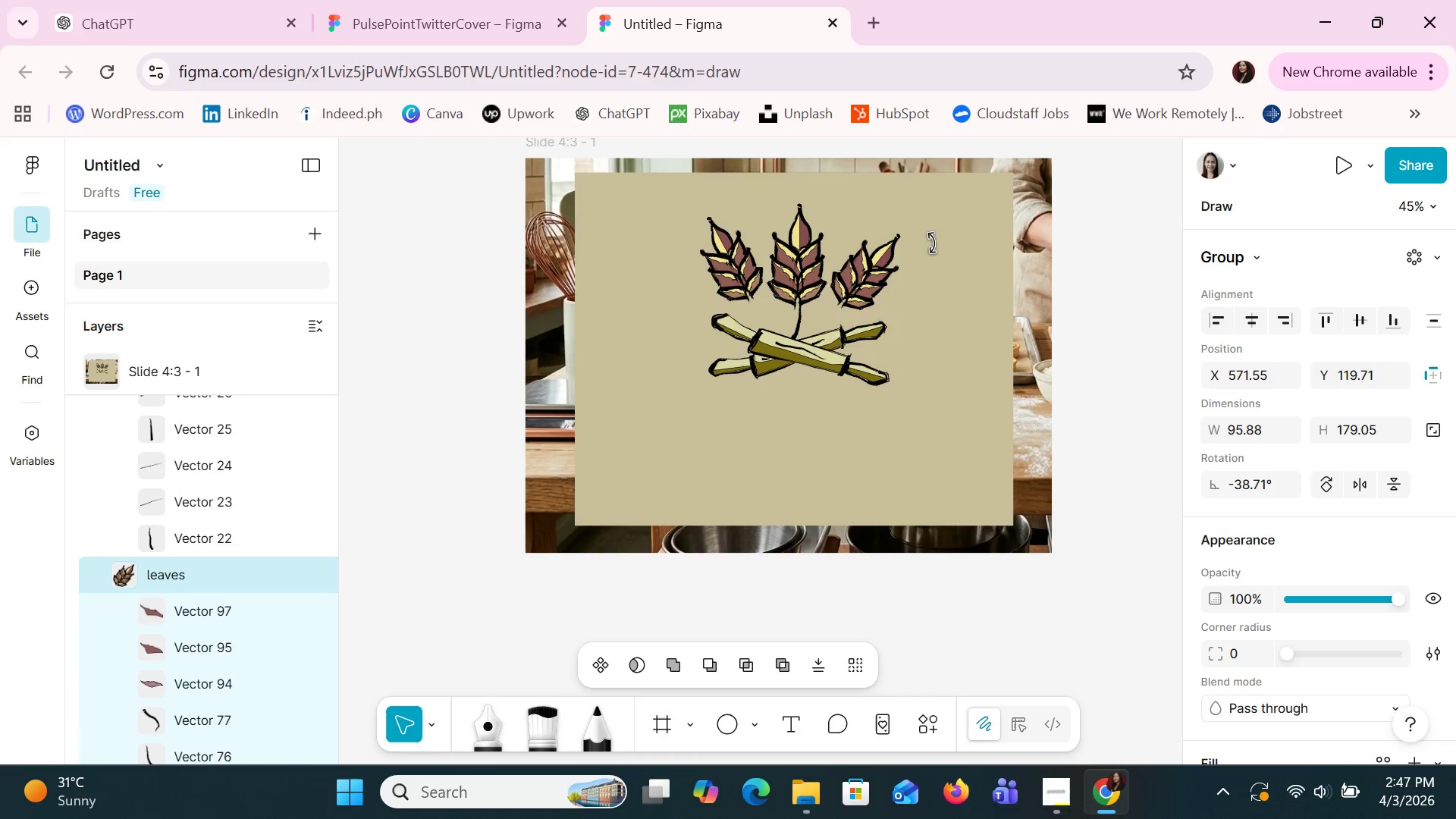 
key(ArrowDown)
 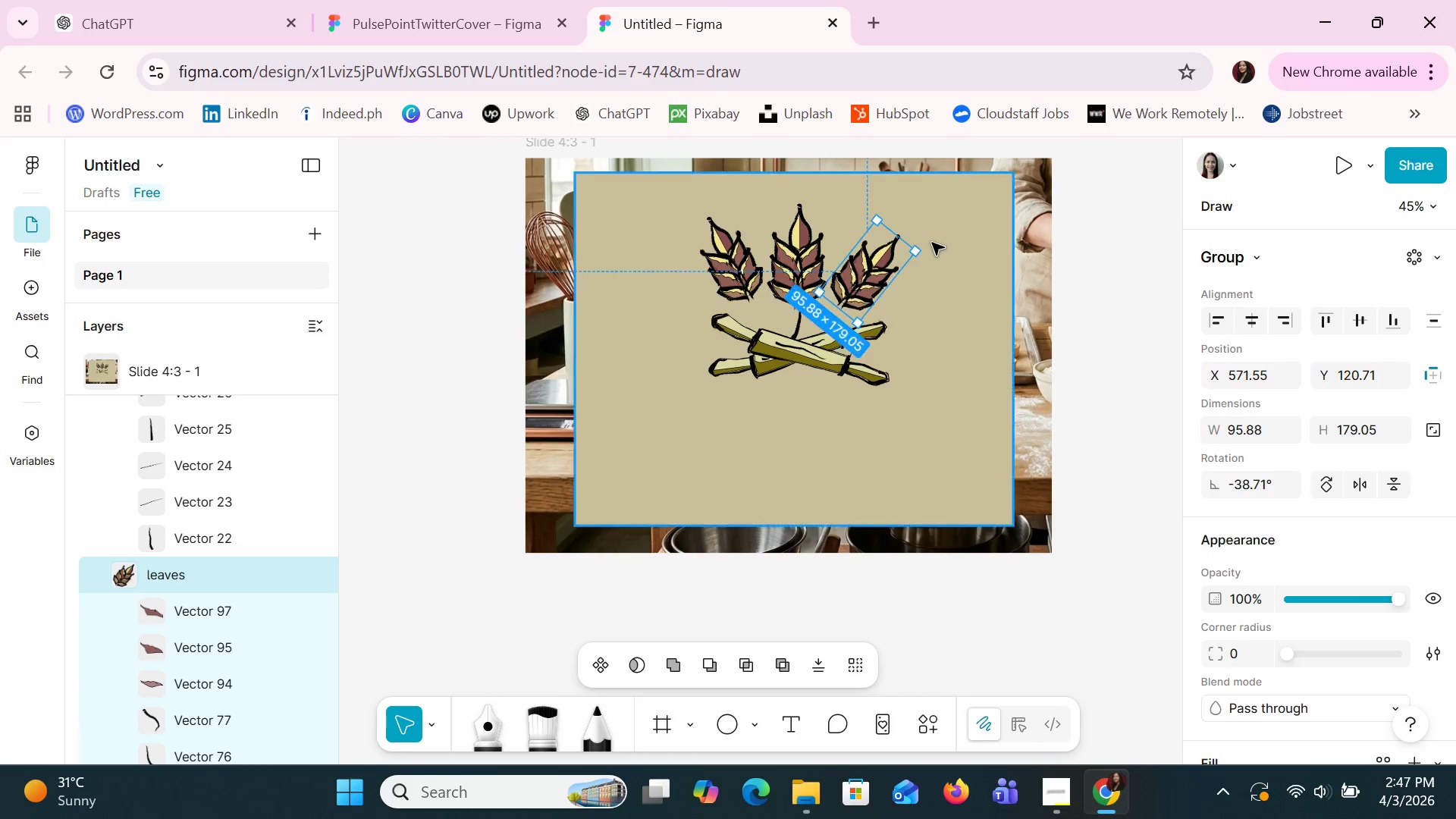 
key(ArrowDown)
 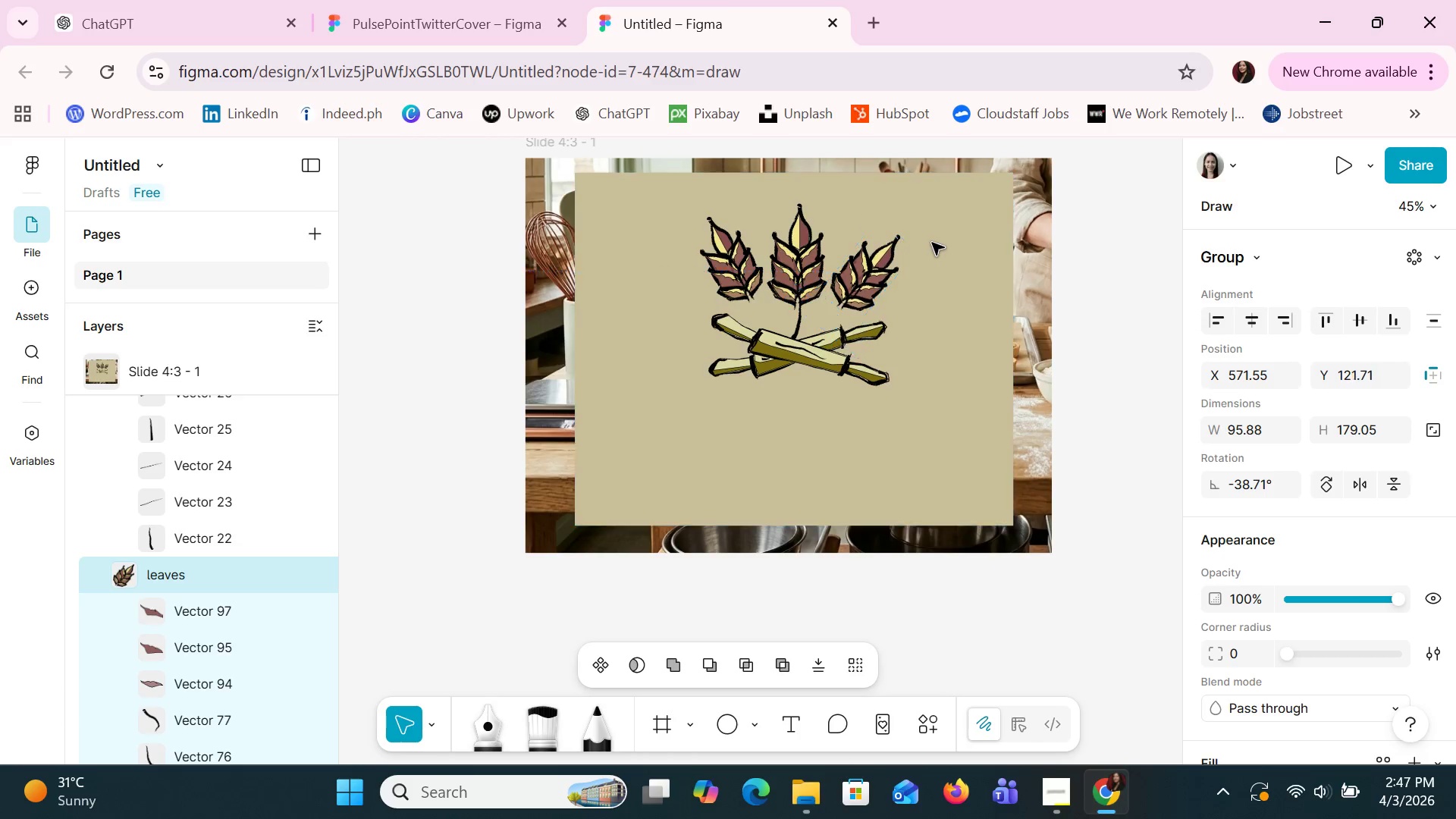 
key(ArrowDown)
 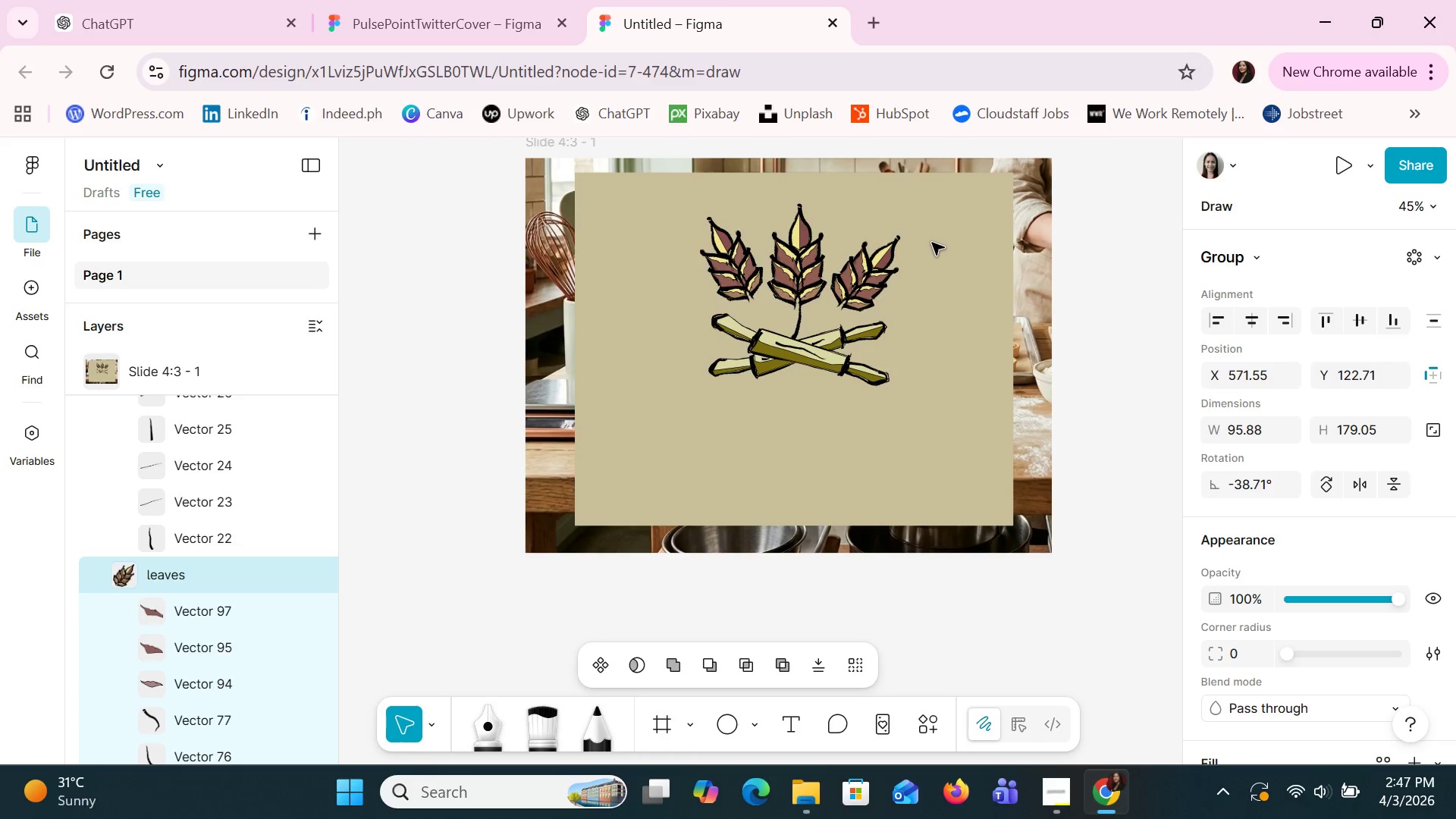 
key(ArrowDown)
 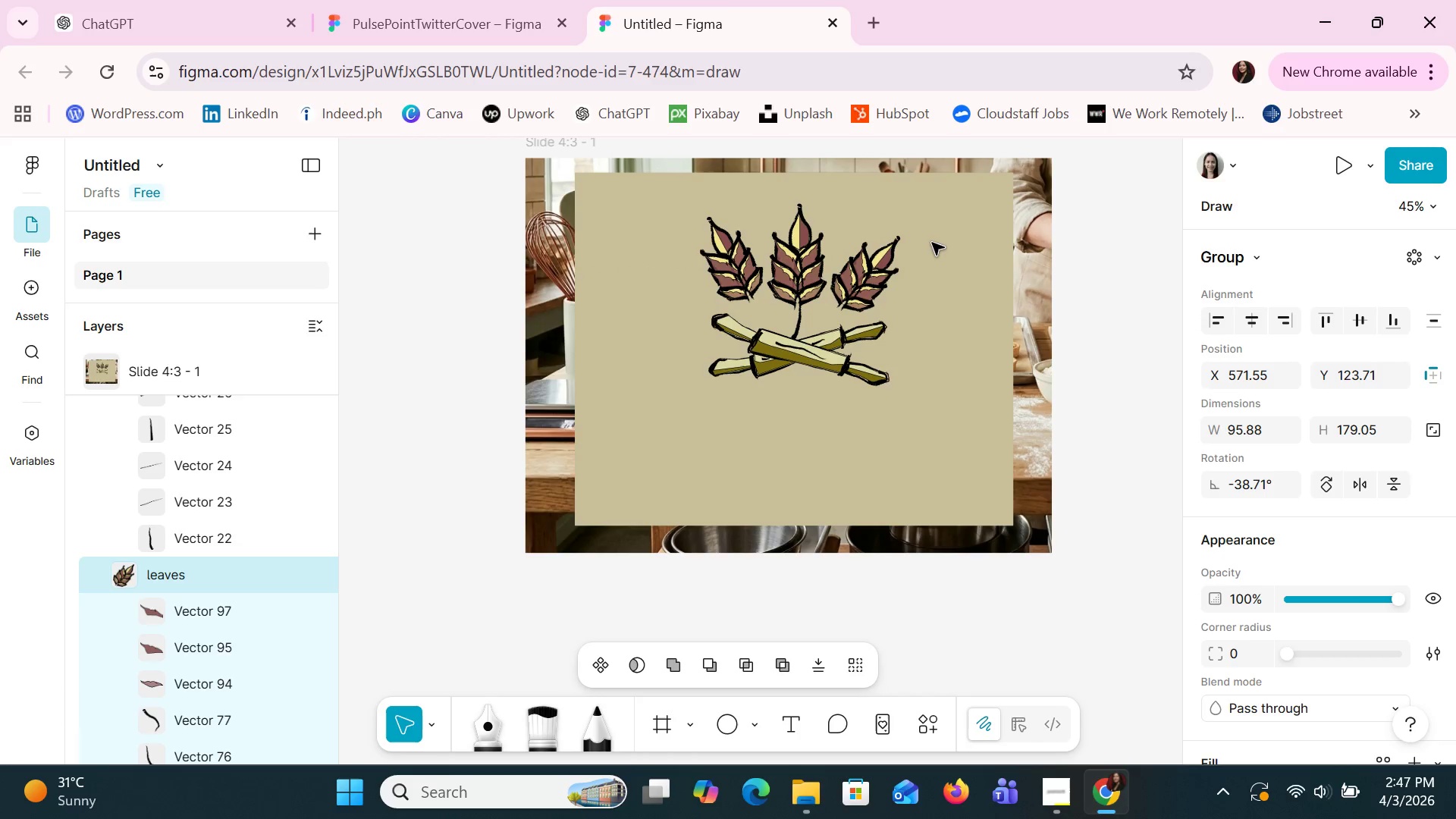 
key(ArrowDown)
 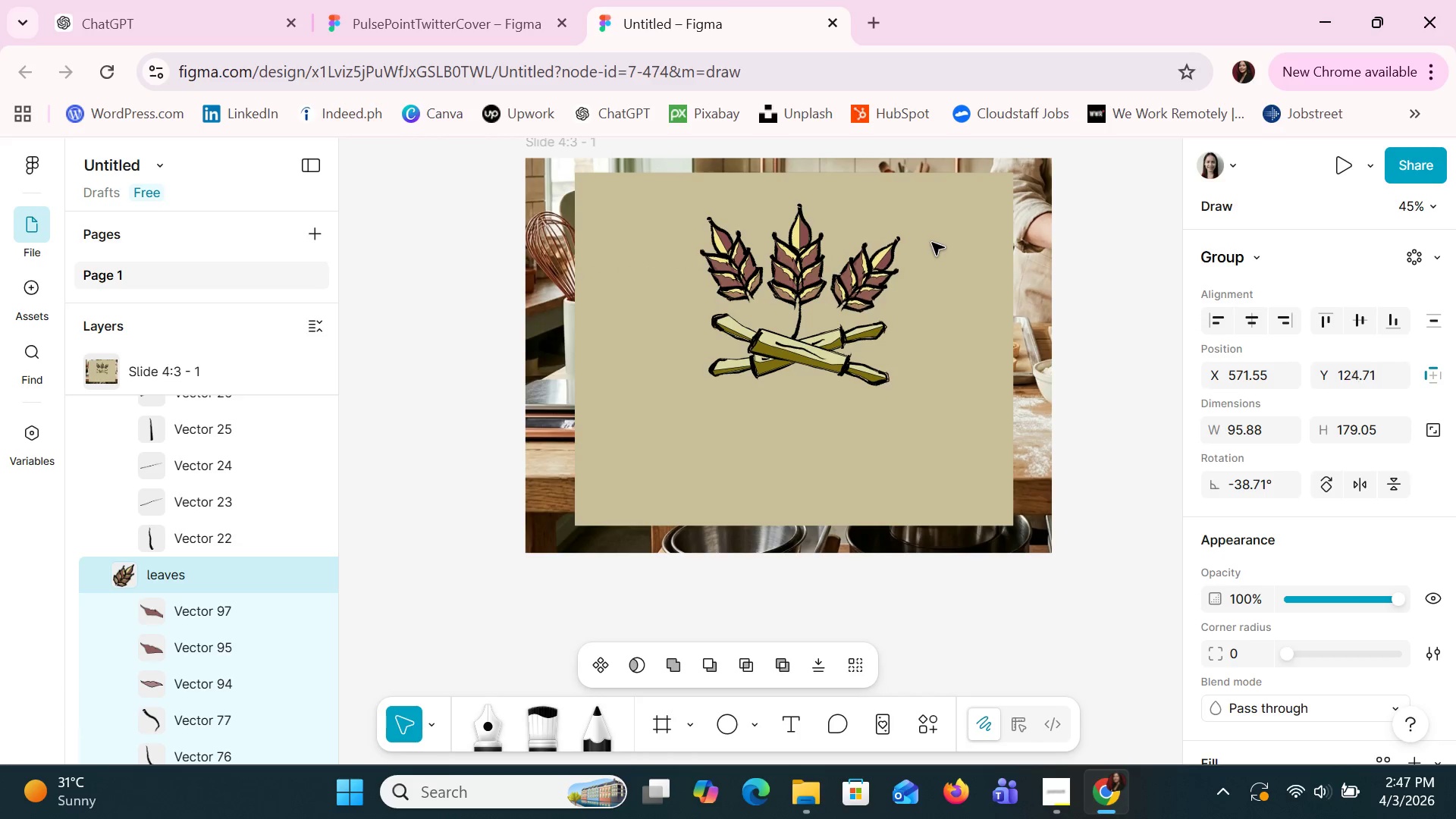 
key(ArrowDown)
 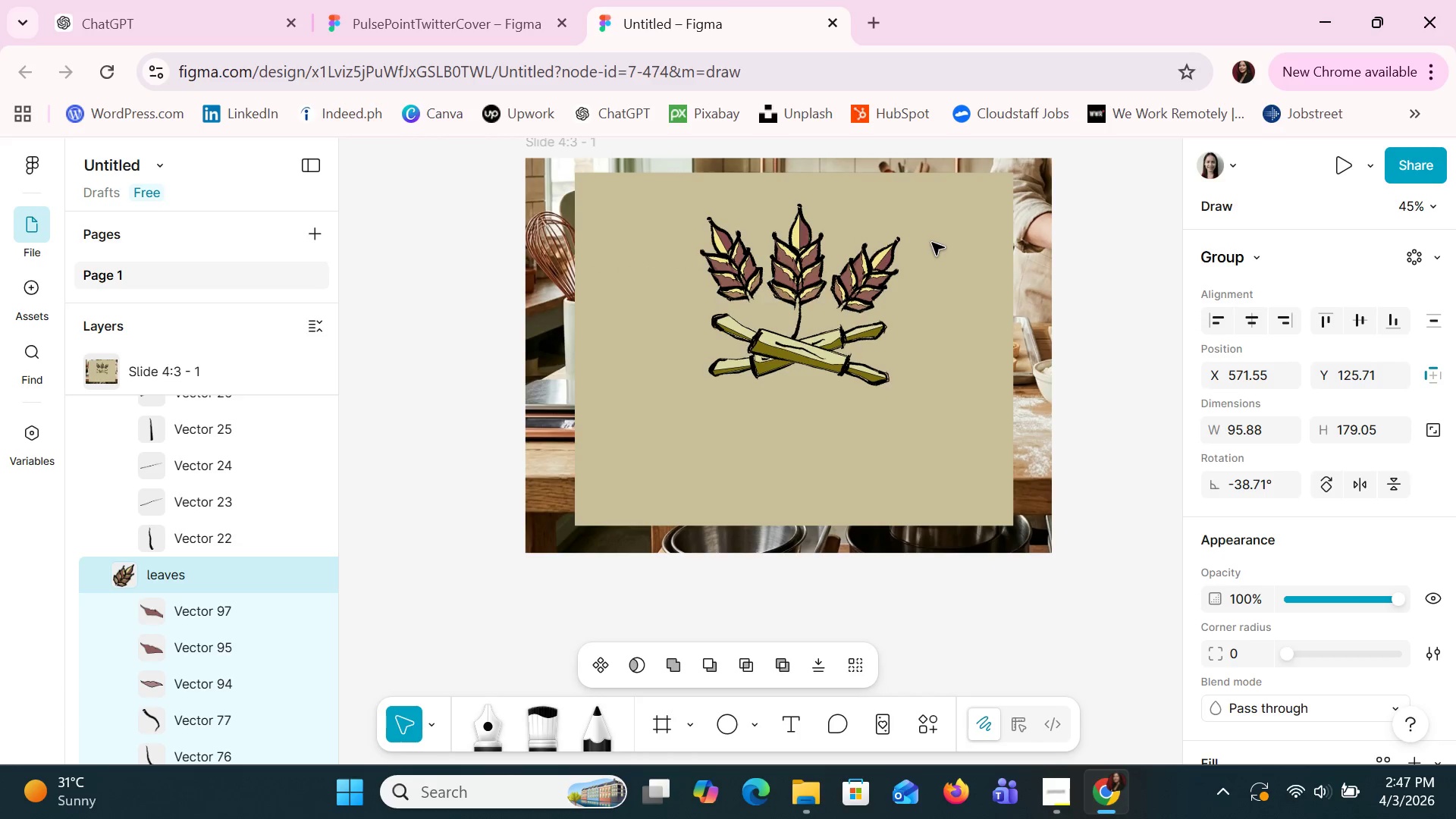 
key(ArrowDown)
 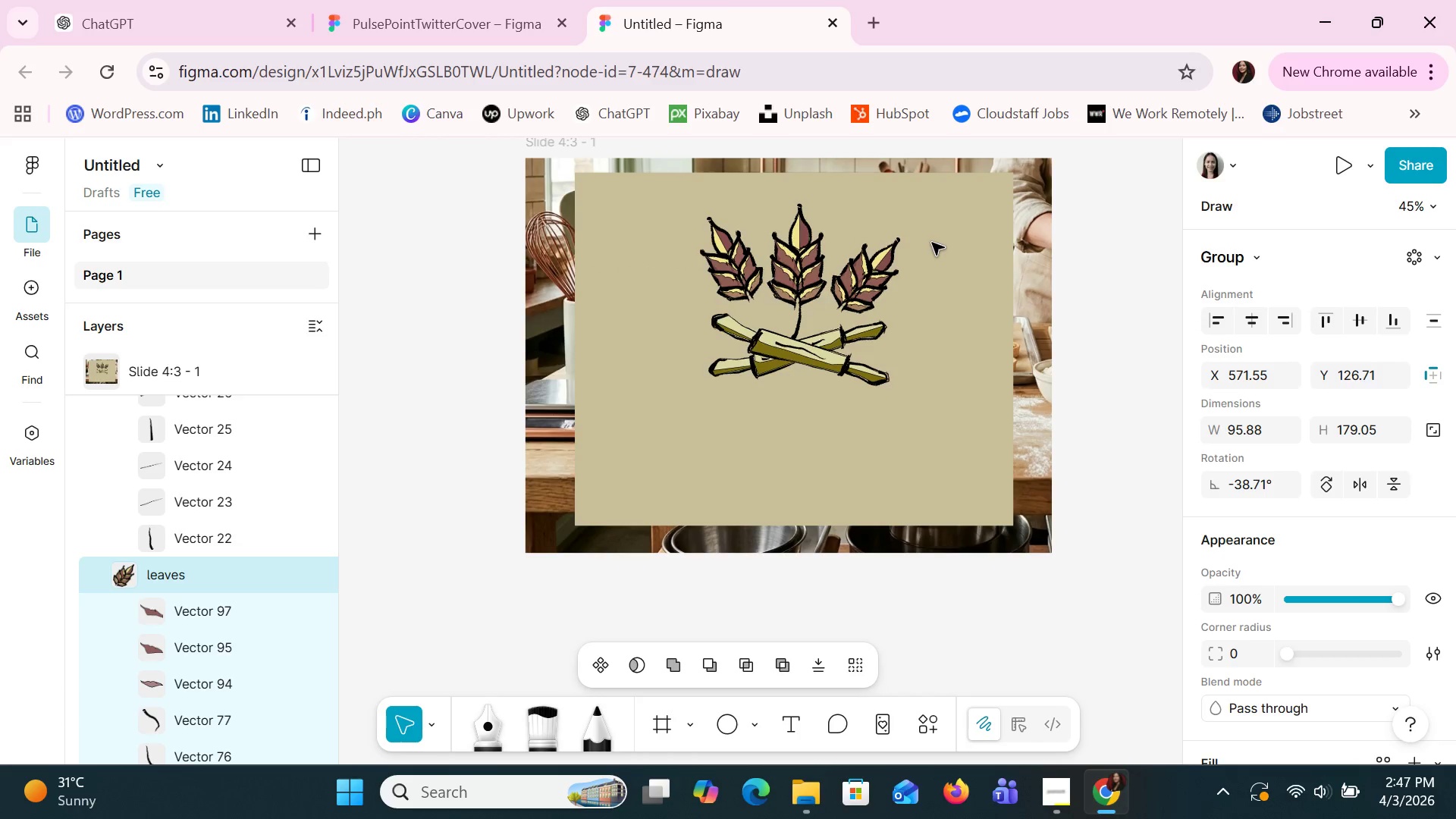 
key(ArrowDown)
 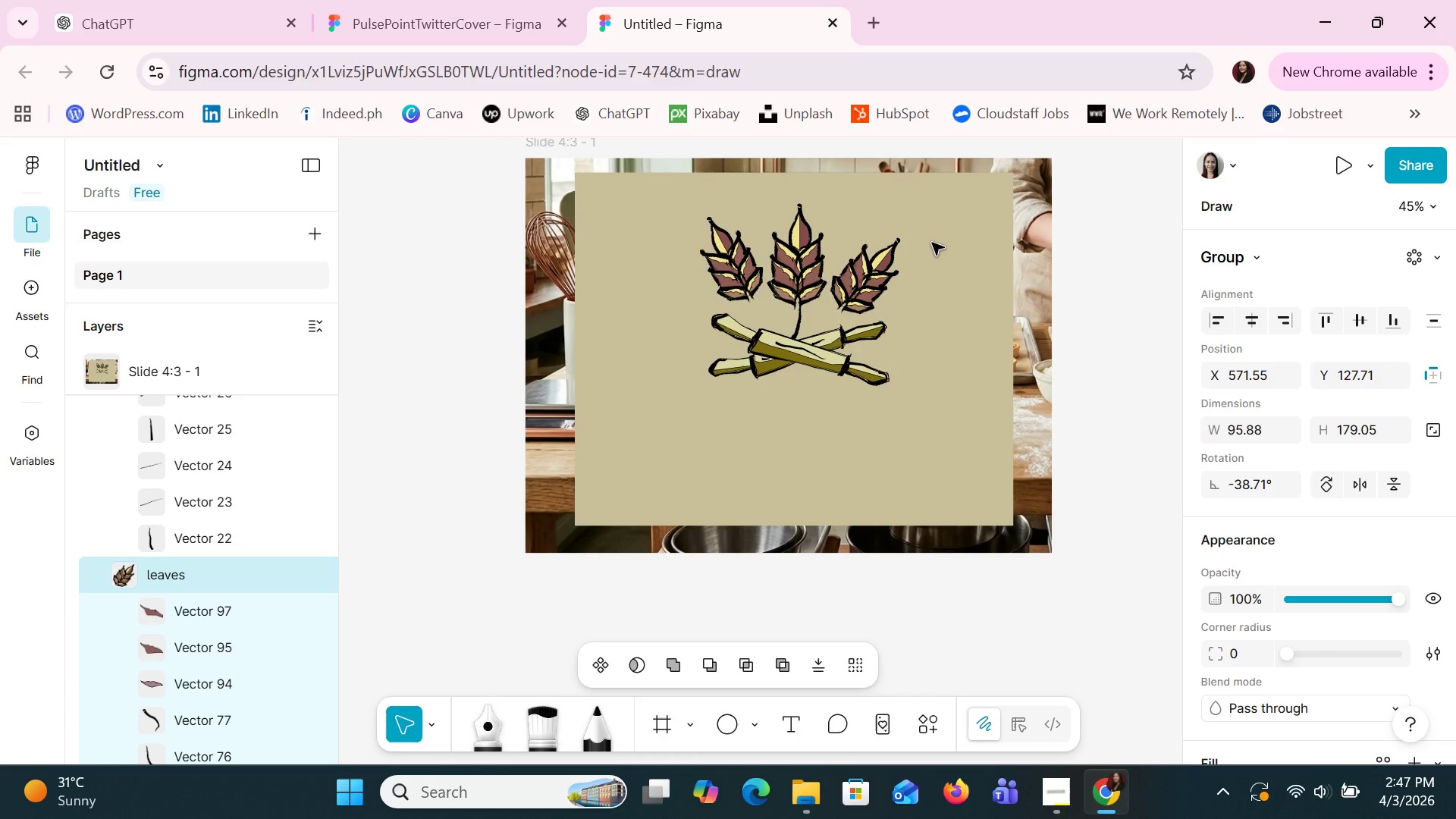 
key(ArrowDown)
 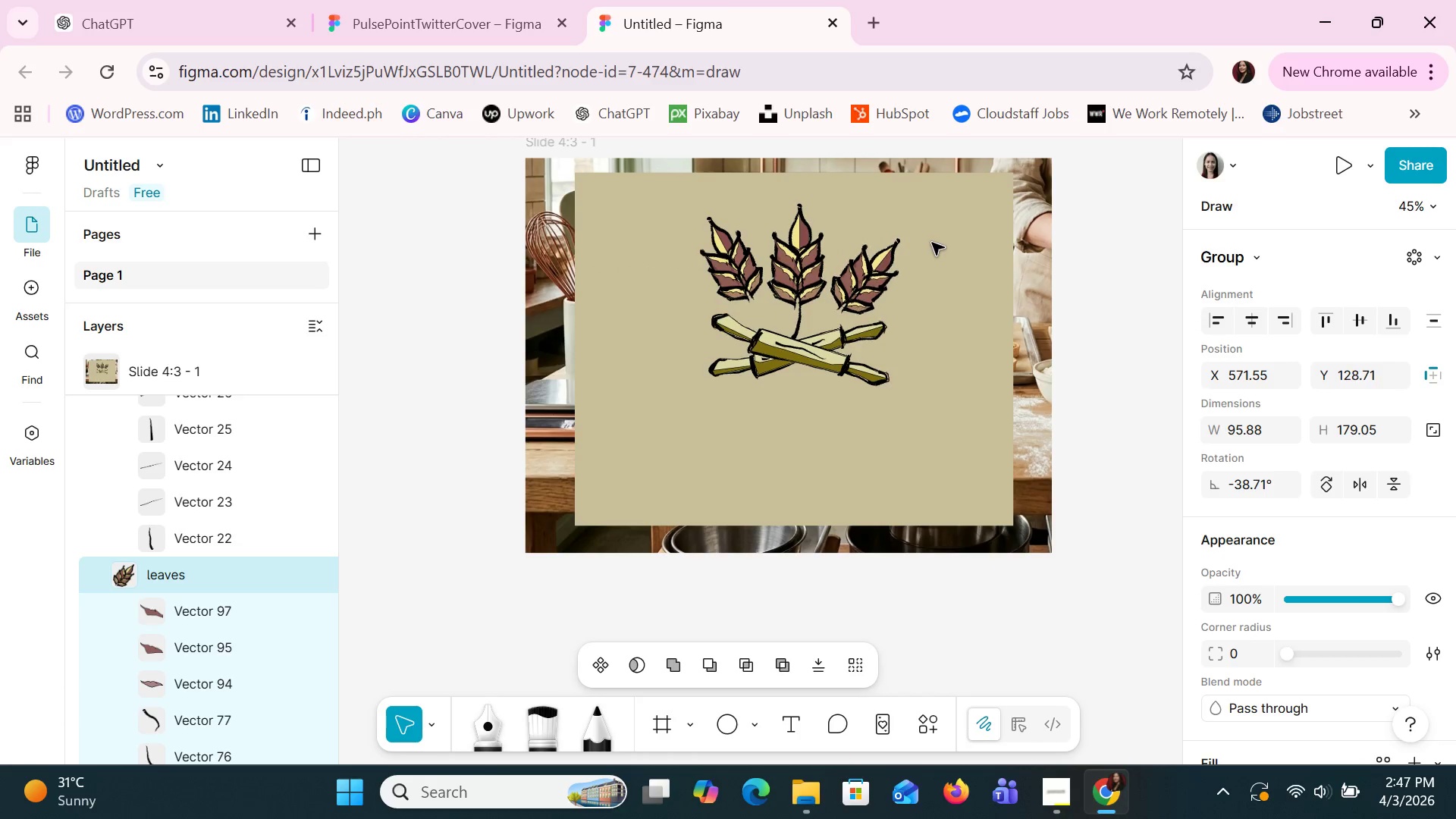 
key(ArrowDown)
 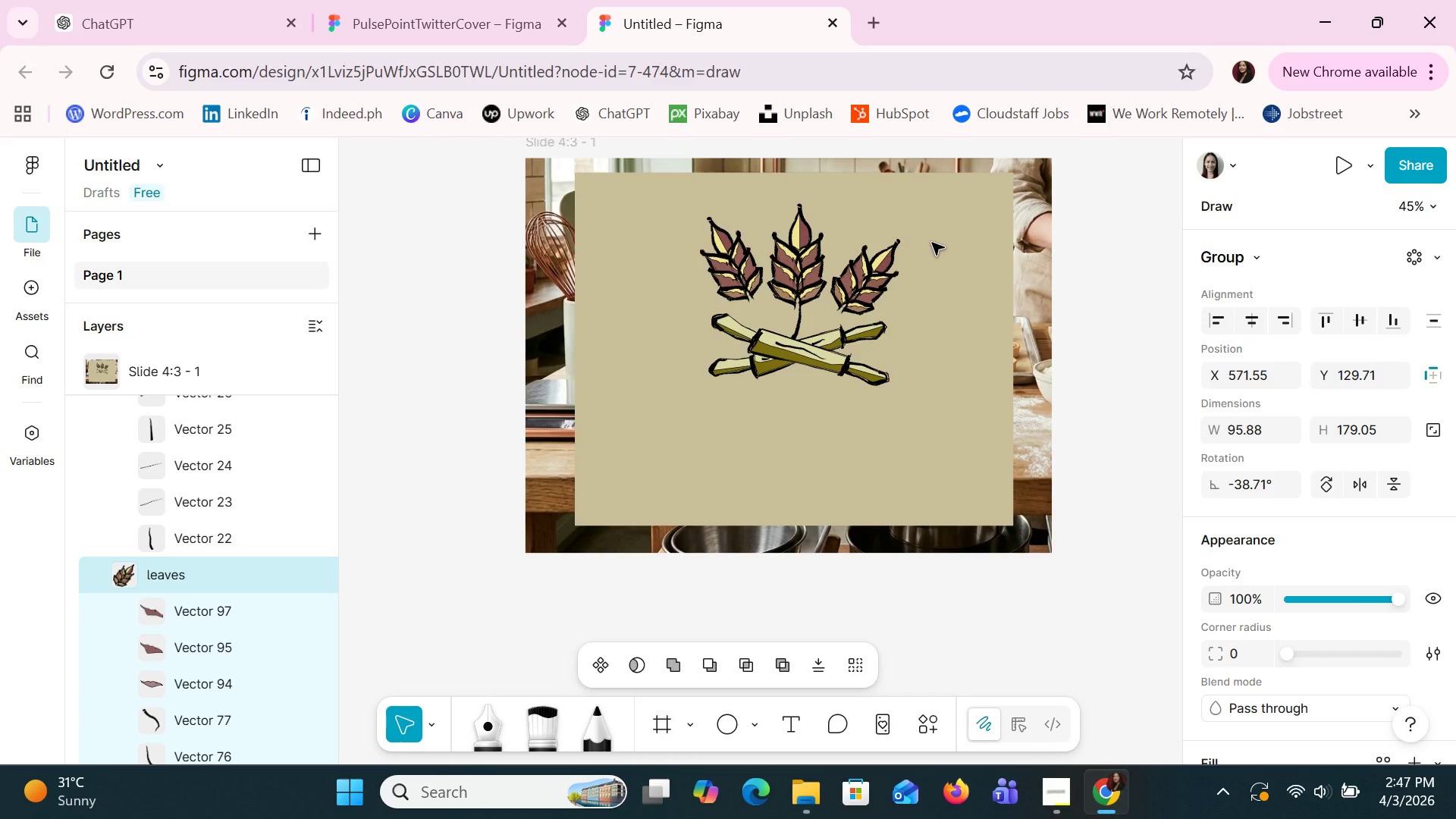 
key(ArrowLeft)
 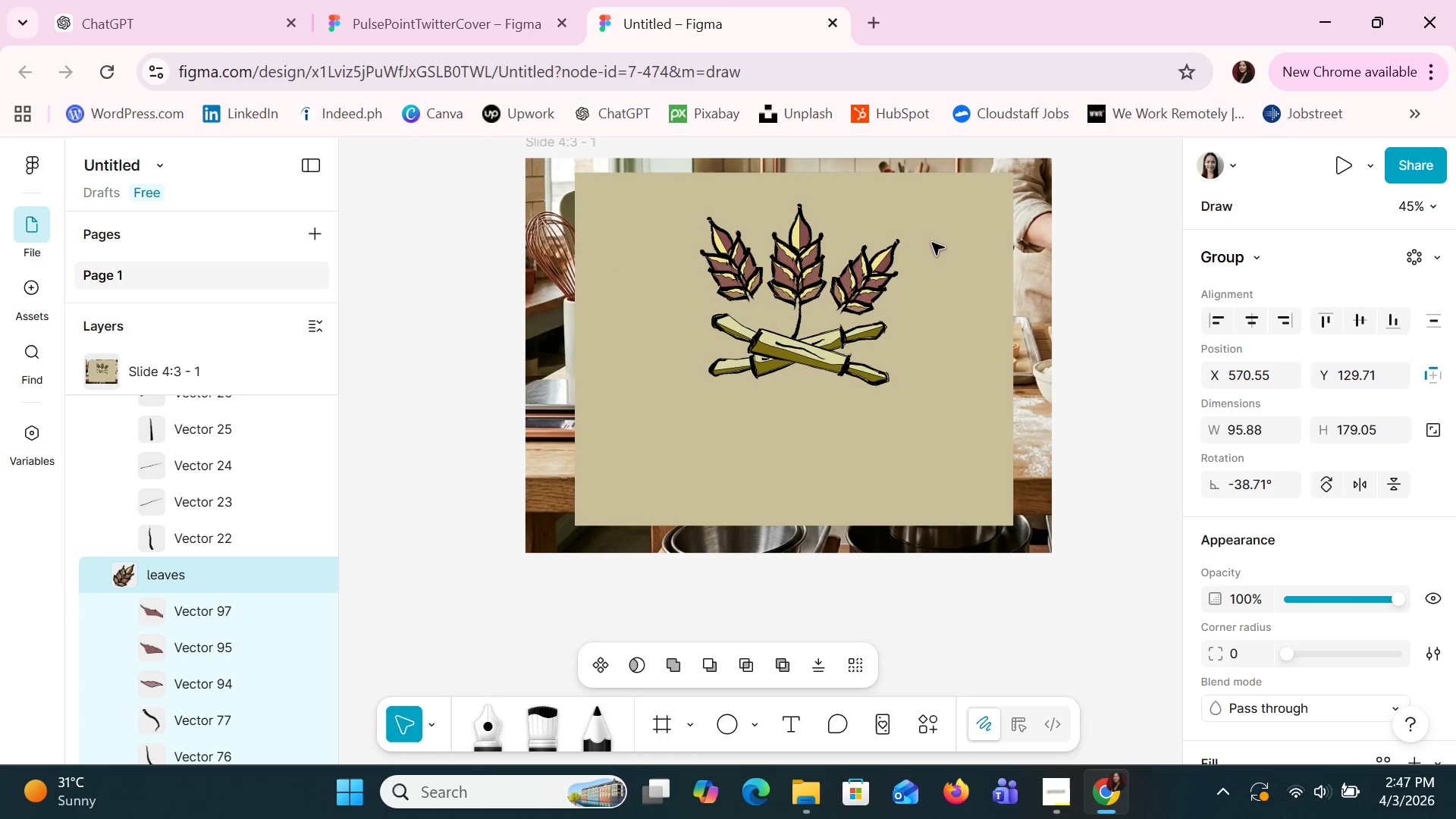 
key(ArrowLeft)
 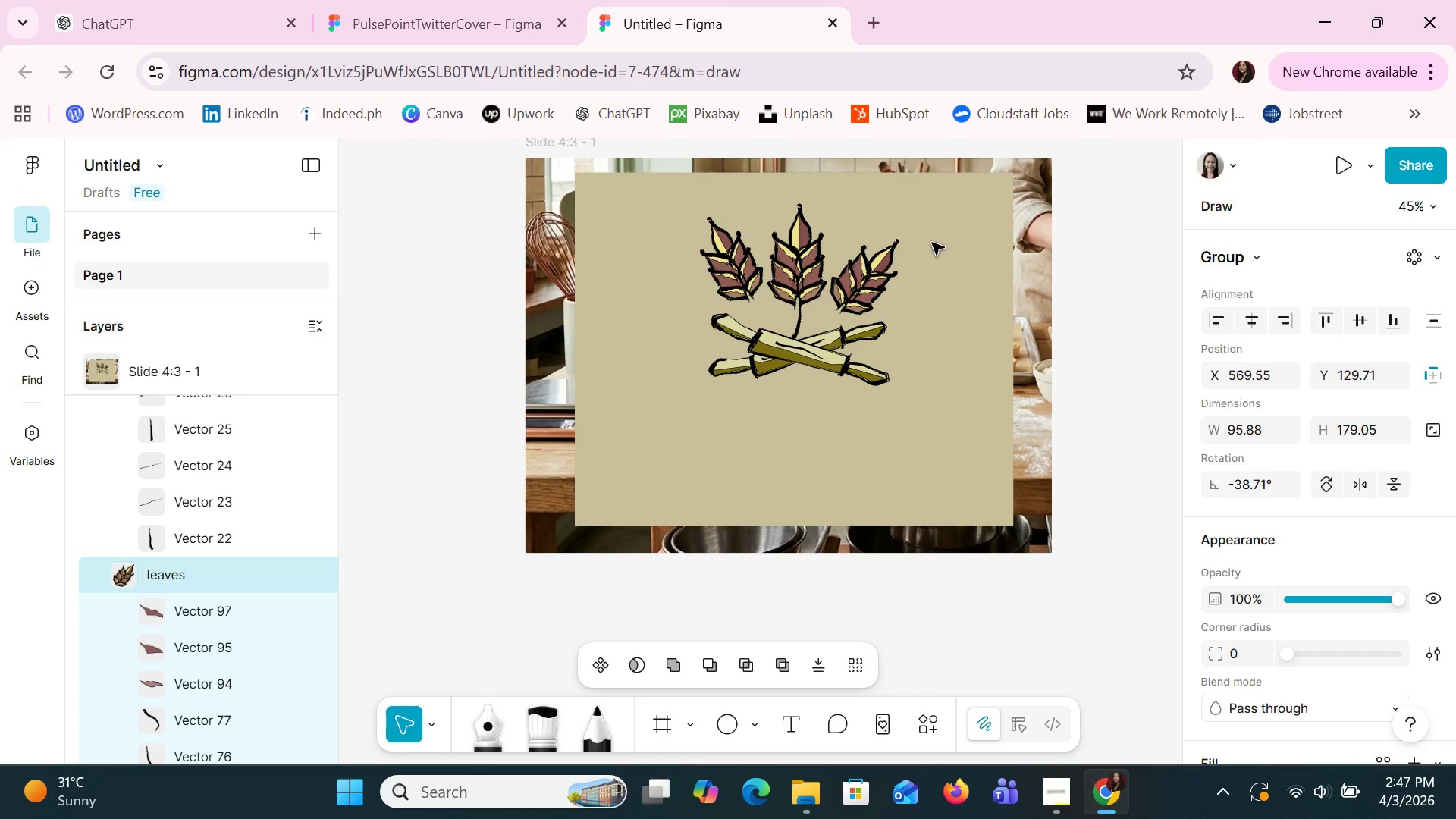 
key(ArrowLeft)
 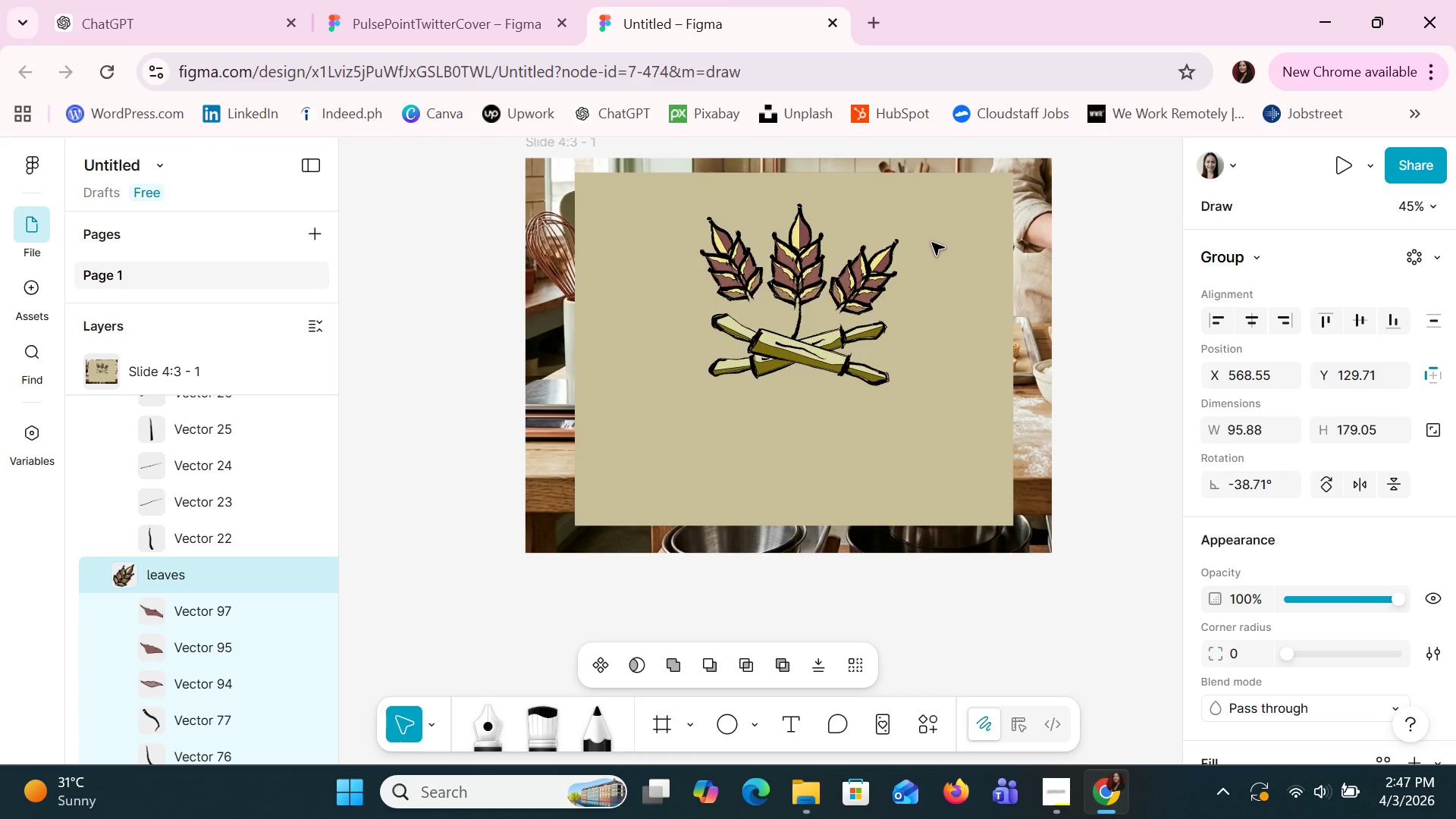 
key(ArrowLeft)
 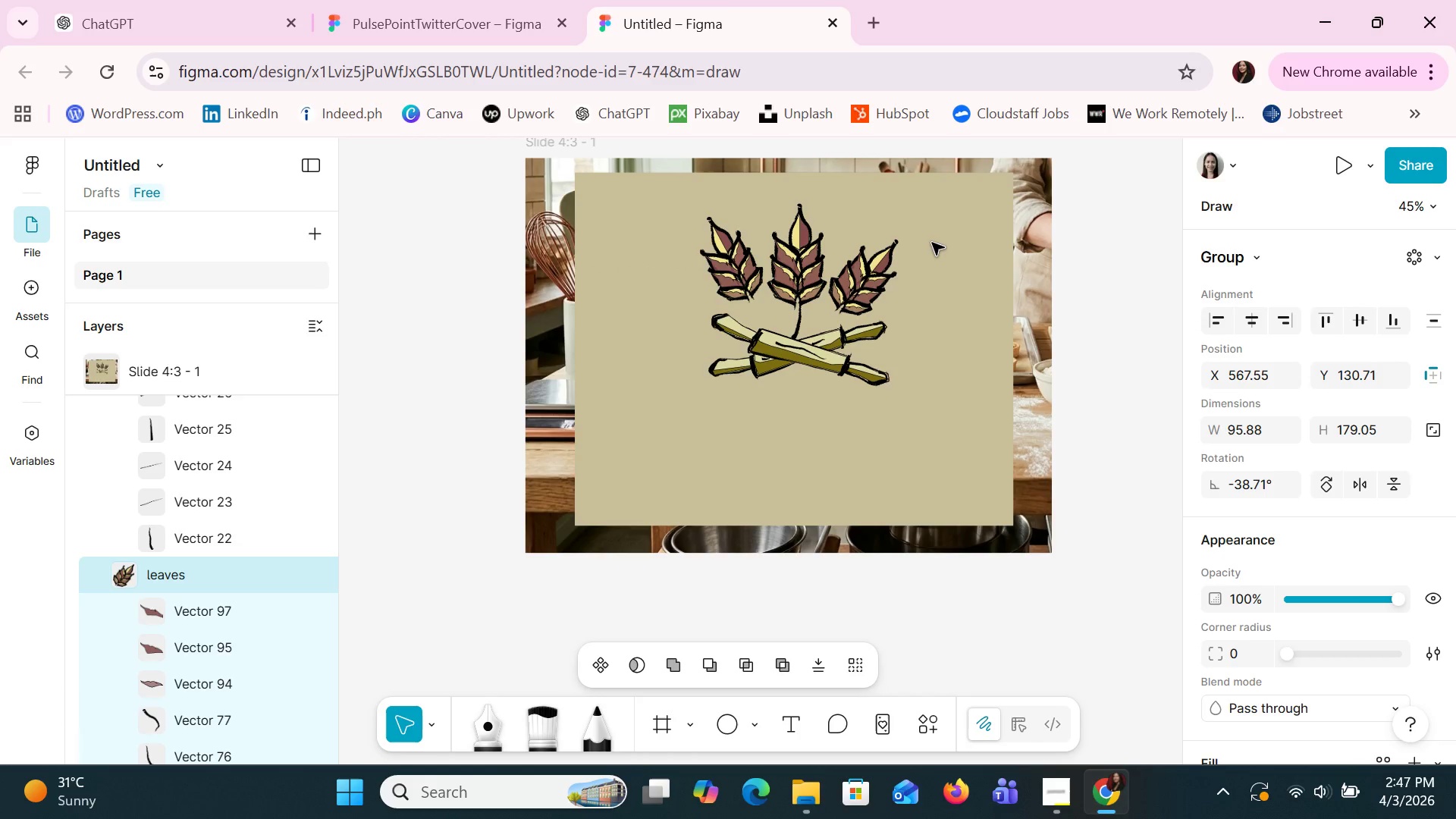 
key(ArrowDown)
 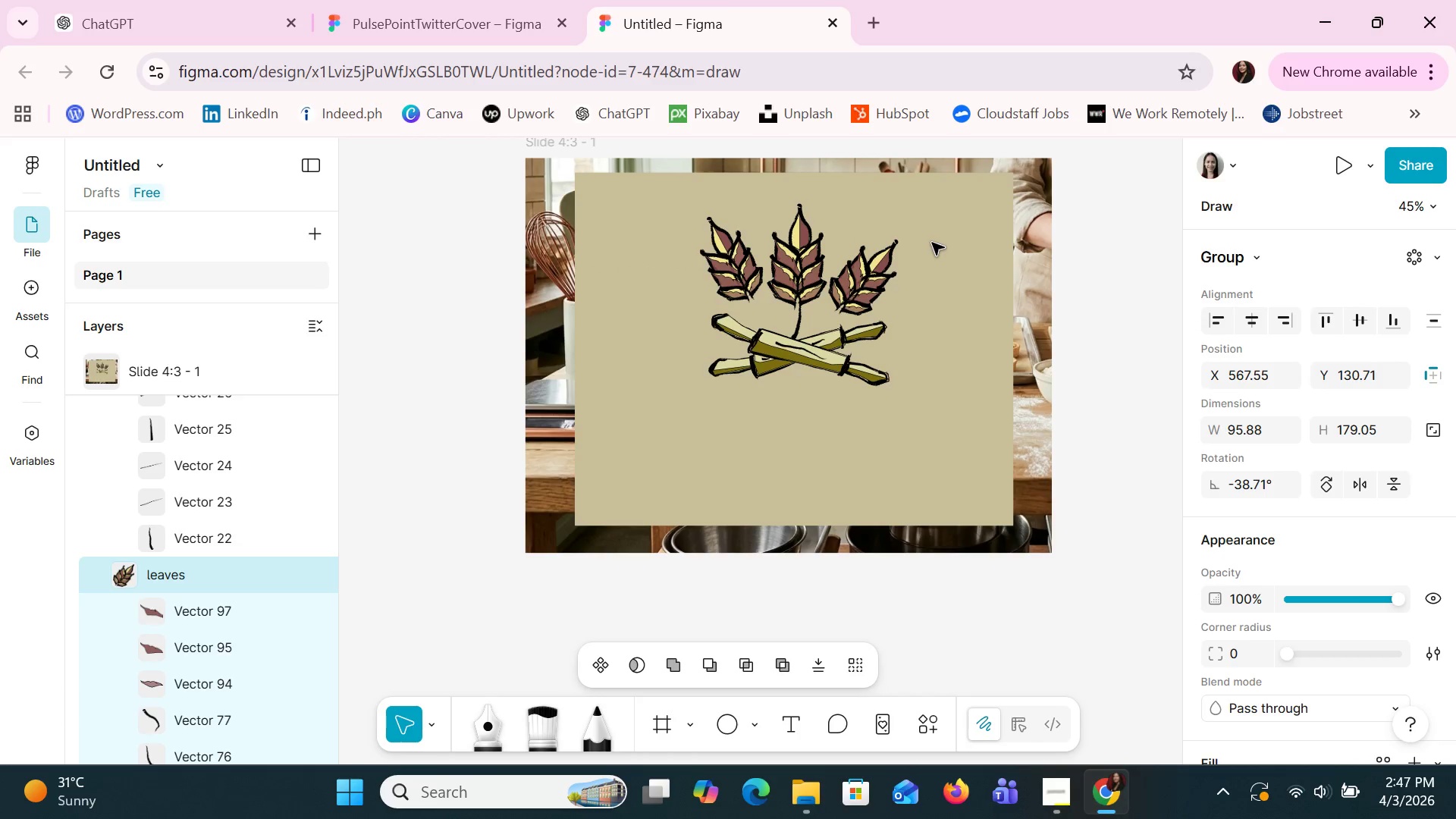 
key(ArrowDown)
 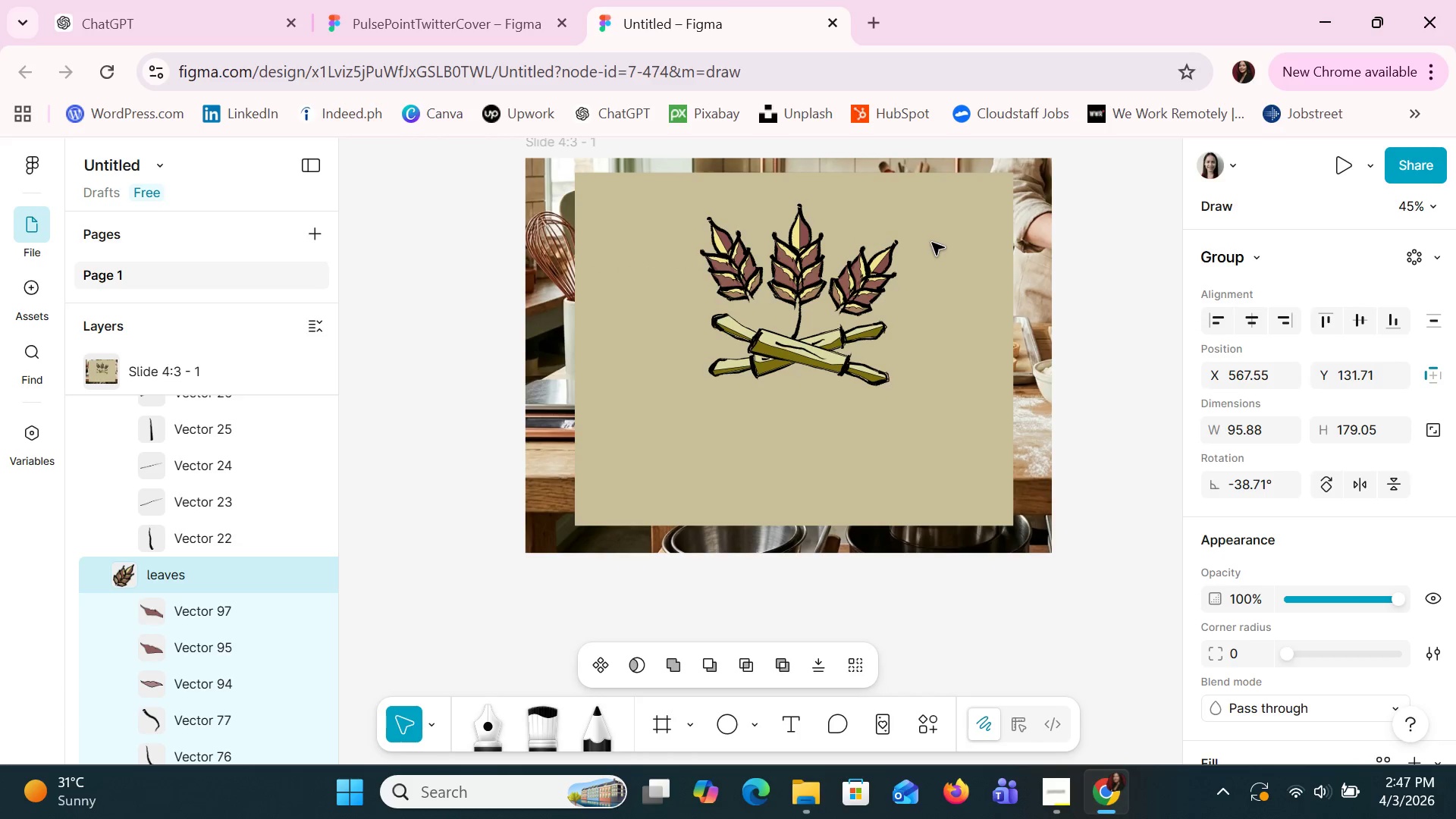 
key(ArrowDown)
 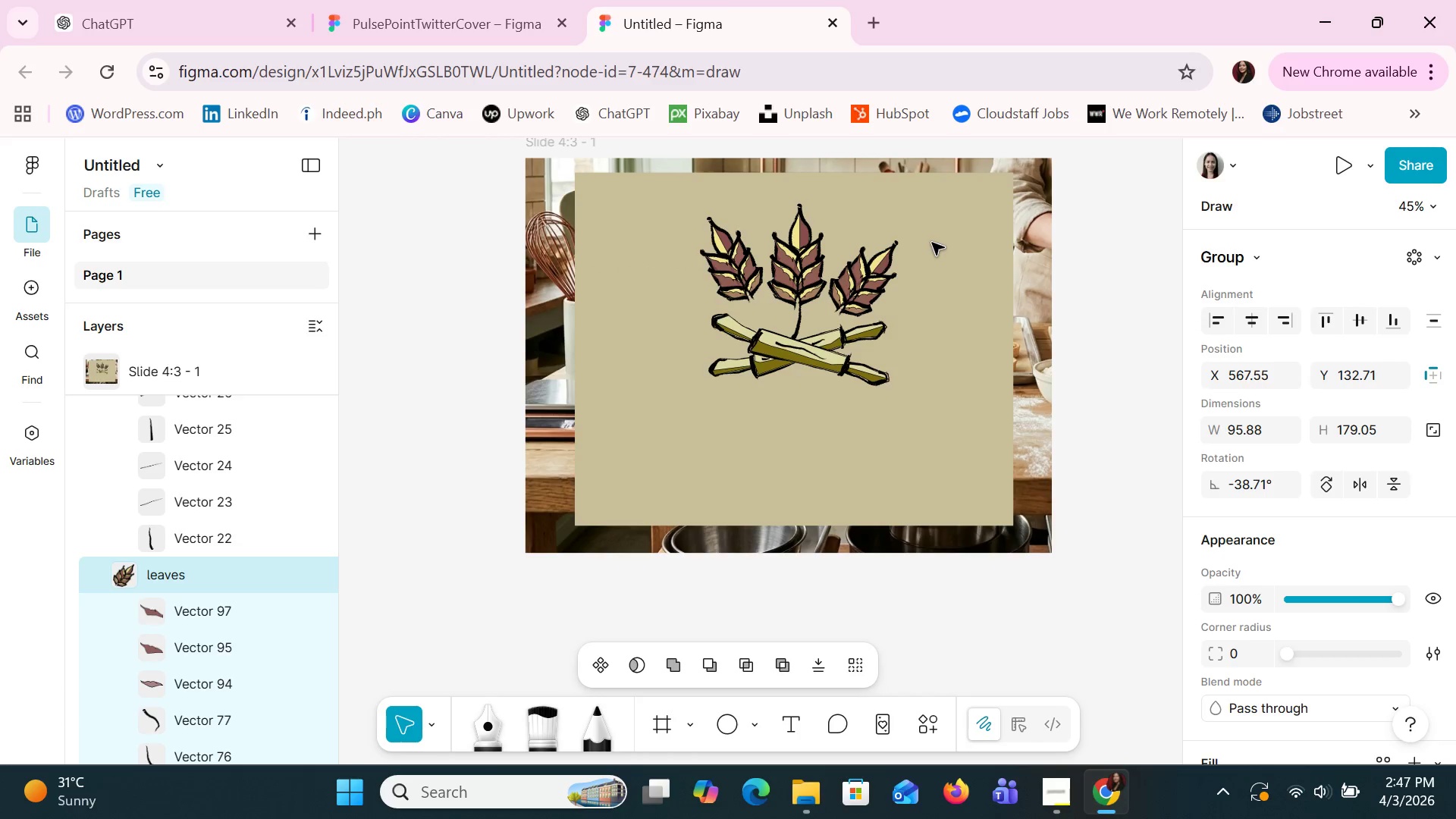 
key(ArrowLeft)
 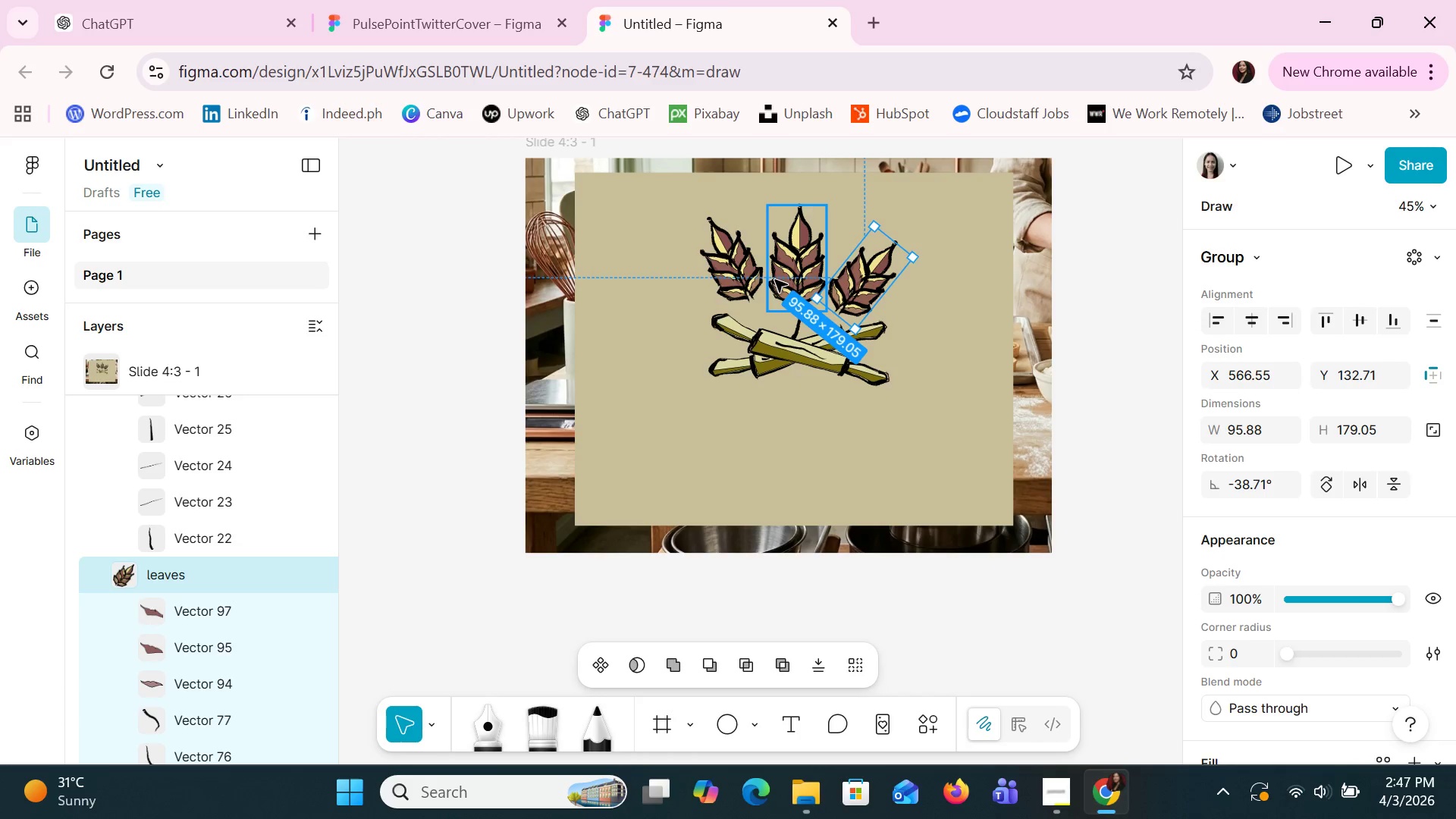 
left_click([742, 256])
 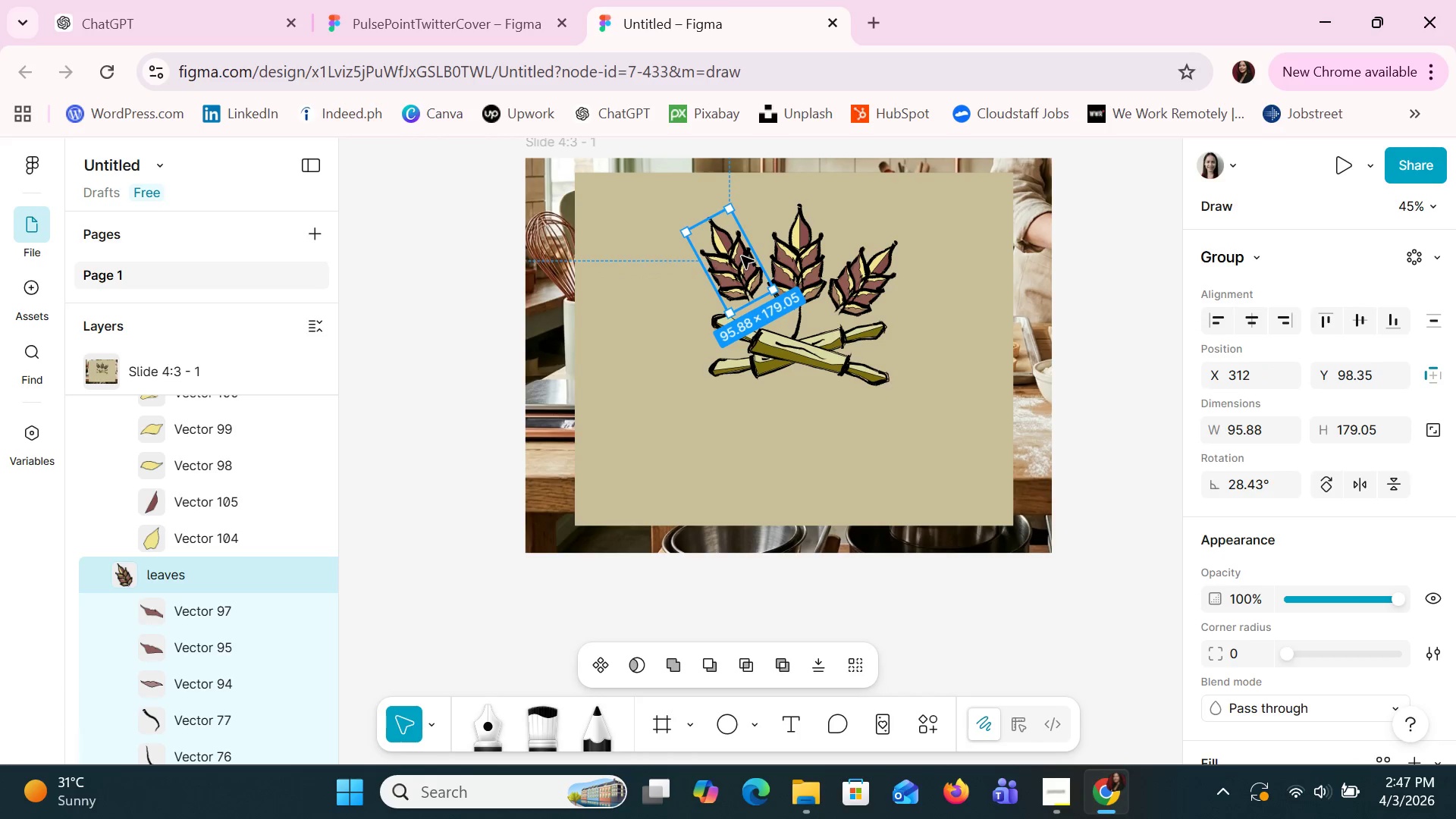 
key(ArrowRight)
 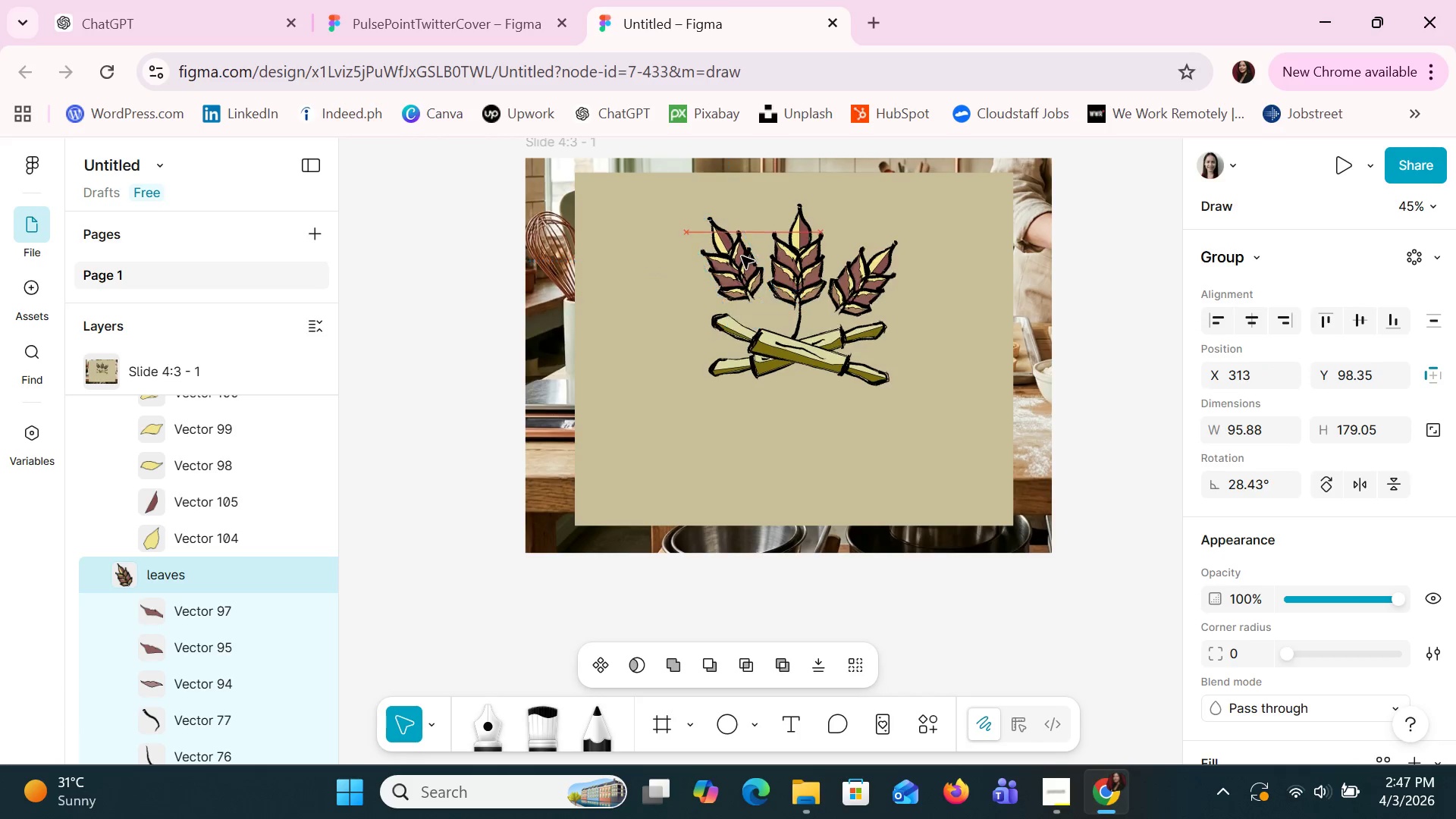 
key(ArrowRight)
 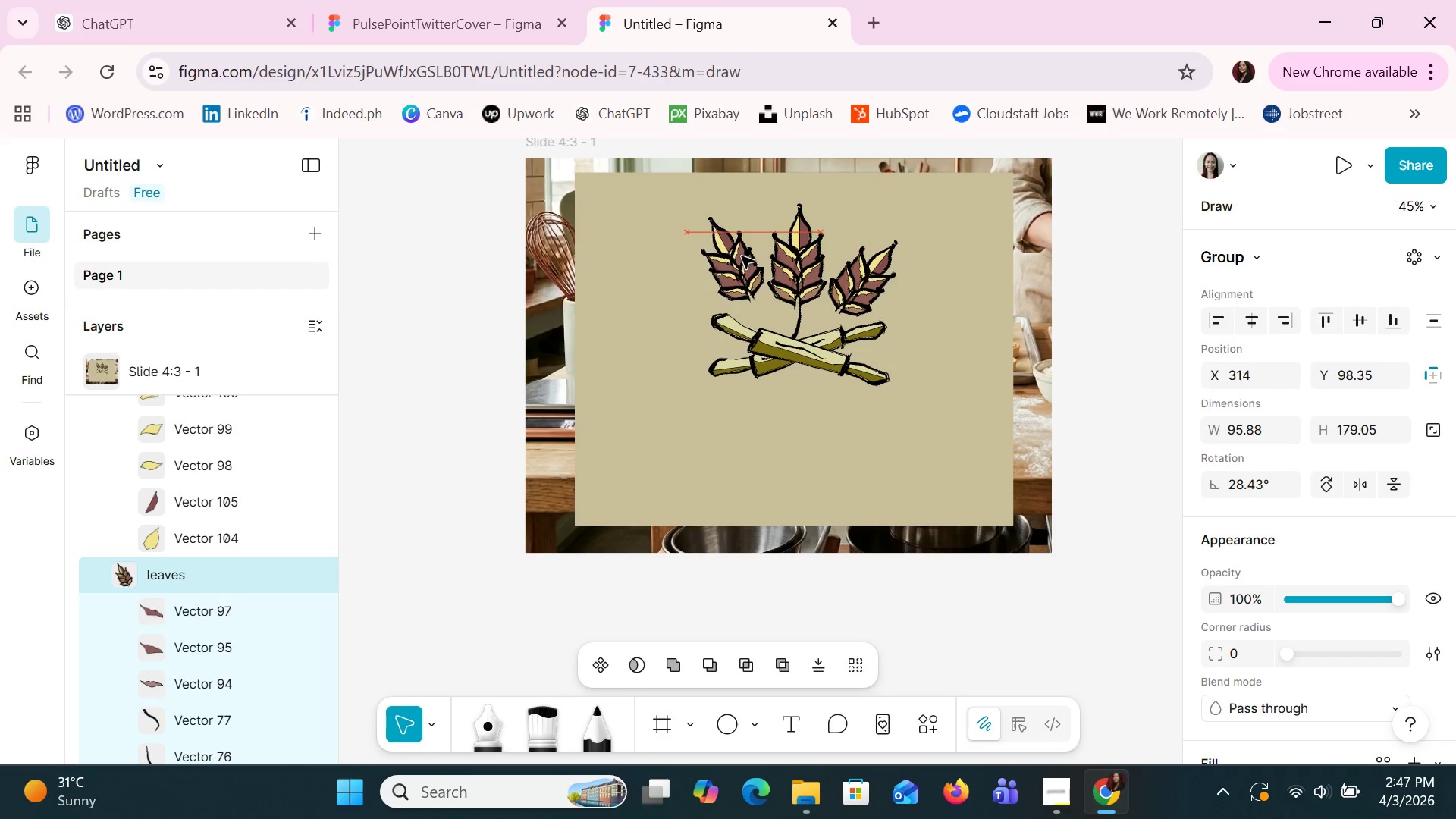 
key(ArrowRight)
 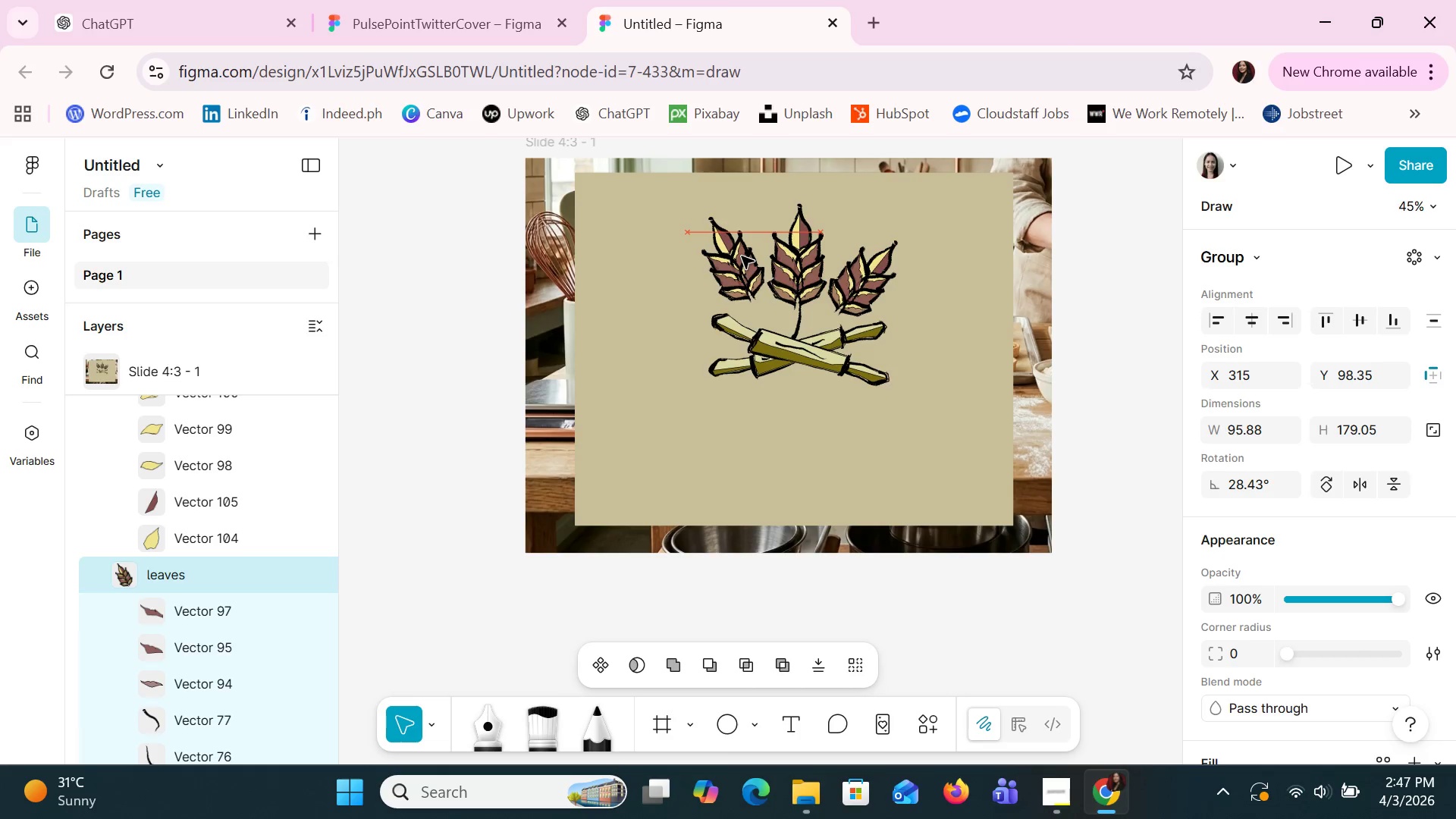 
key(ArrowRight)
 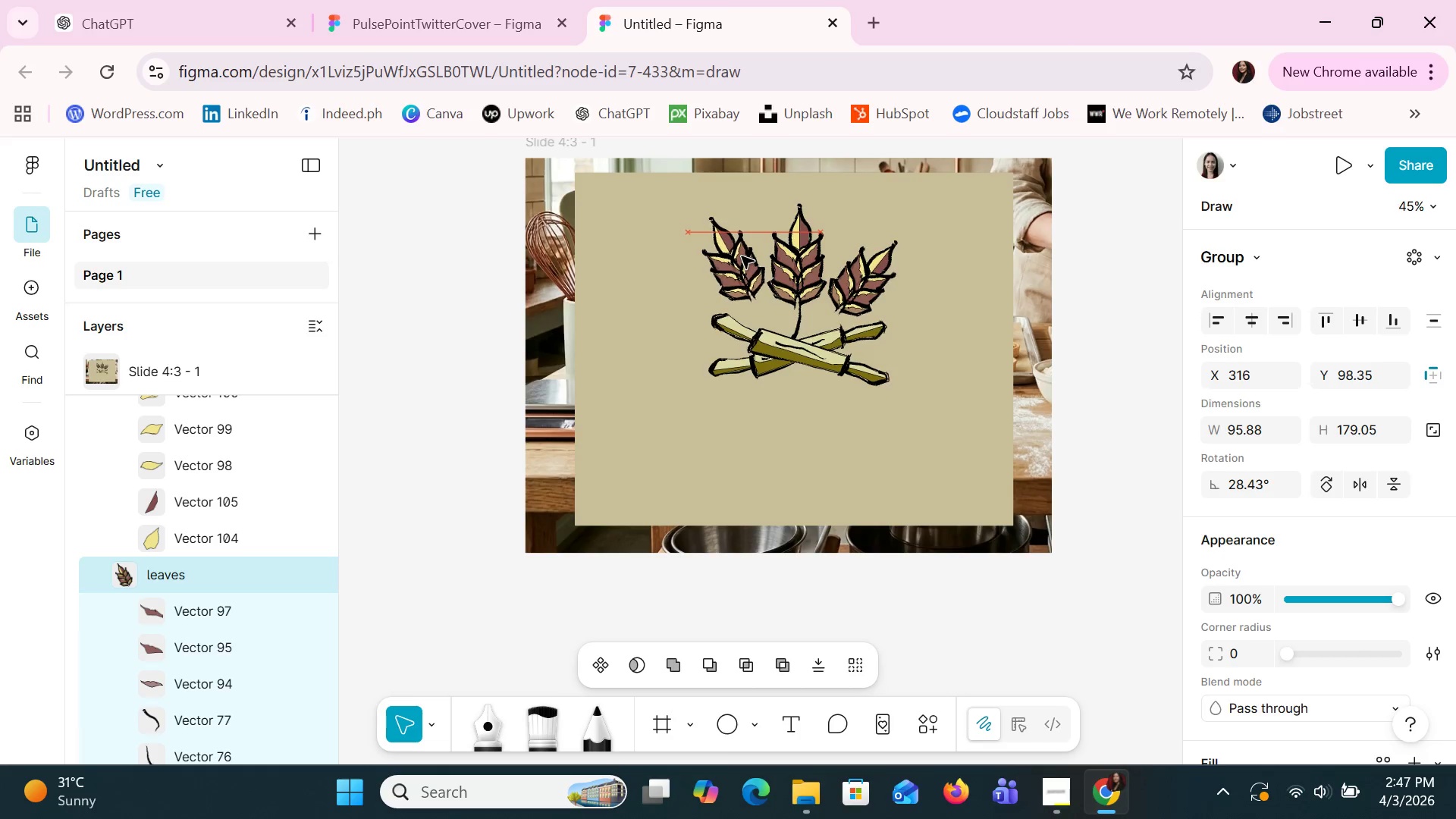 
key(ArrowRight)
 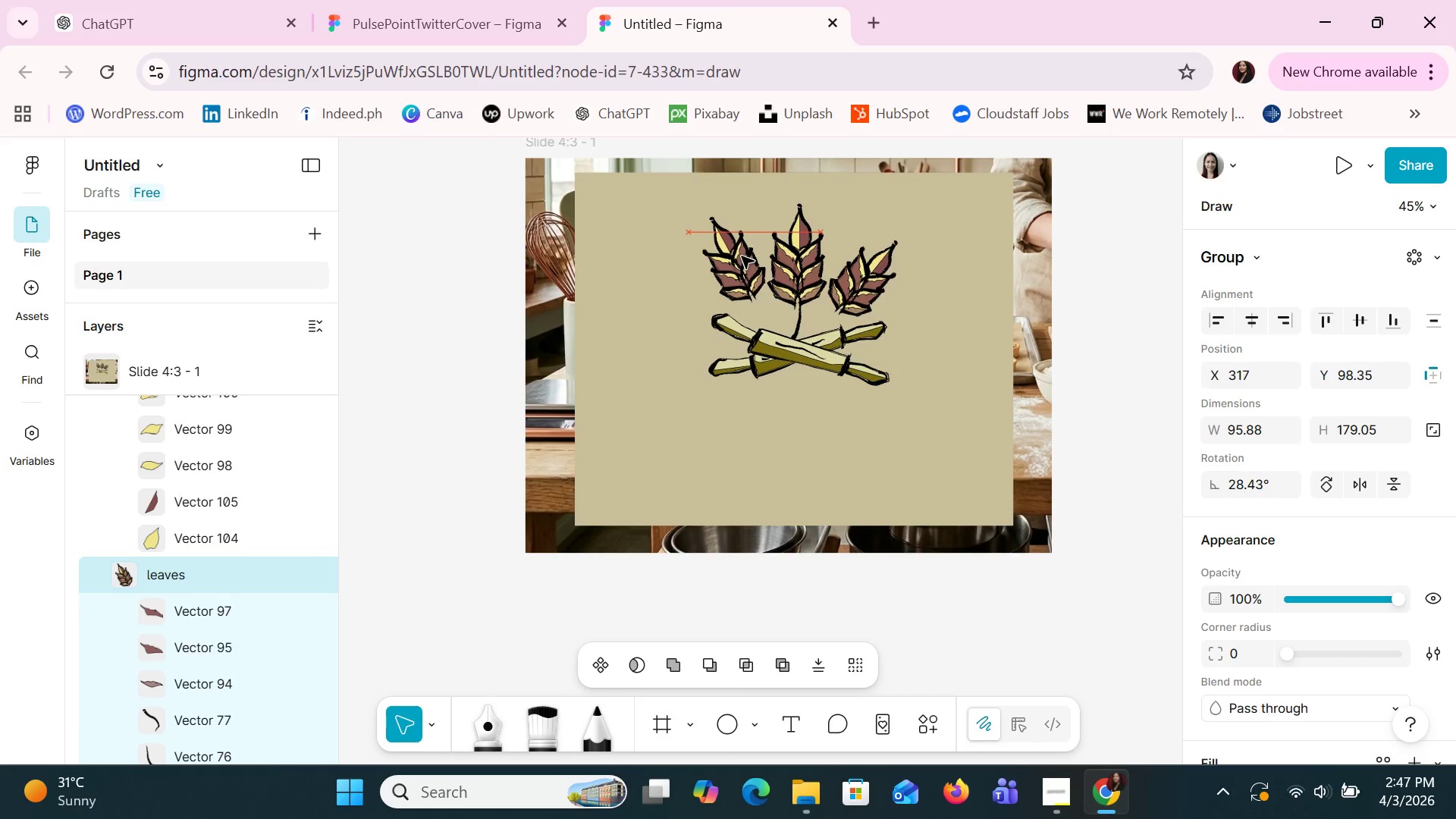 
key(ArrowDown)
 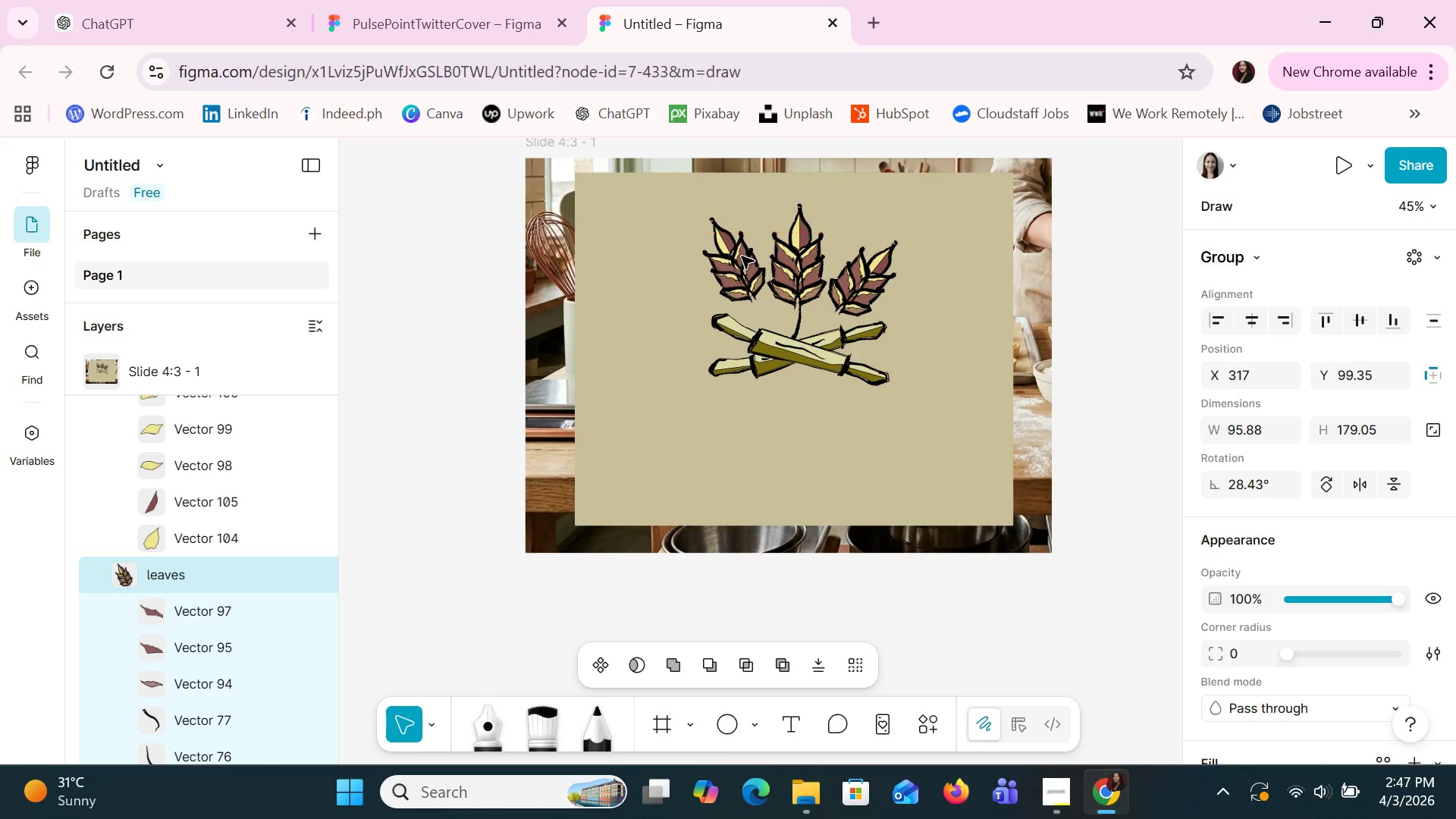 
hold_key(key=ArrowDown, duration=0.8)
 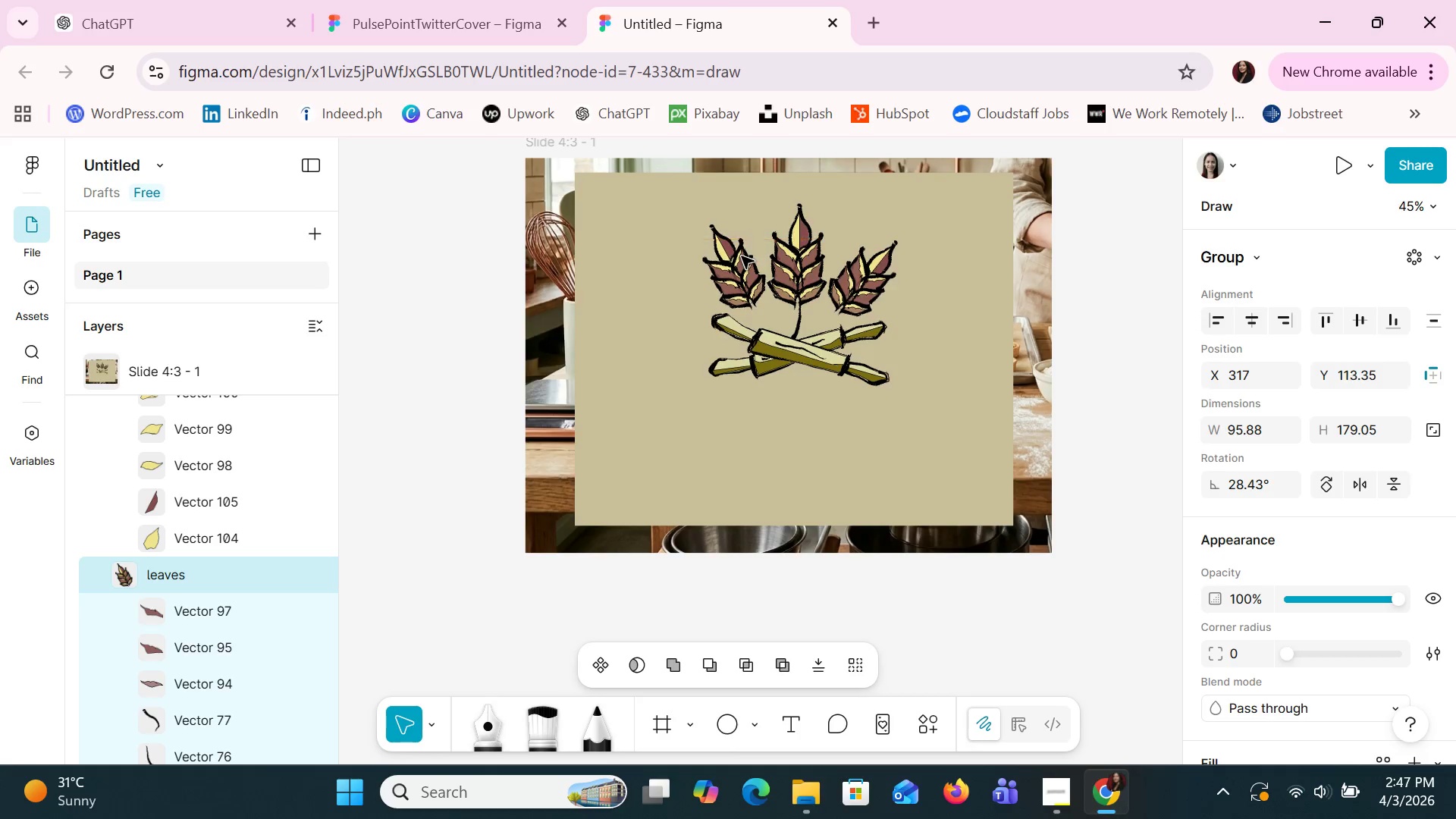 
key(ArrowDown)
 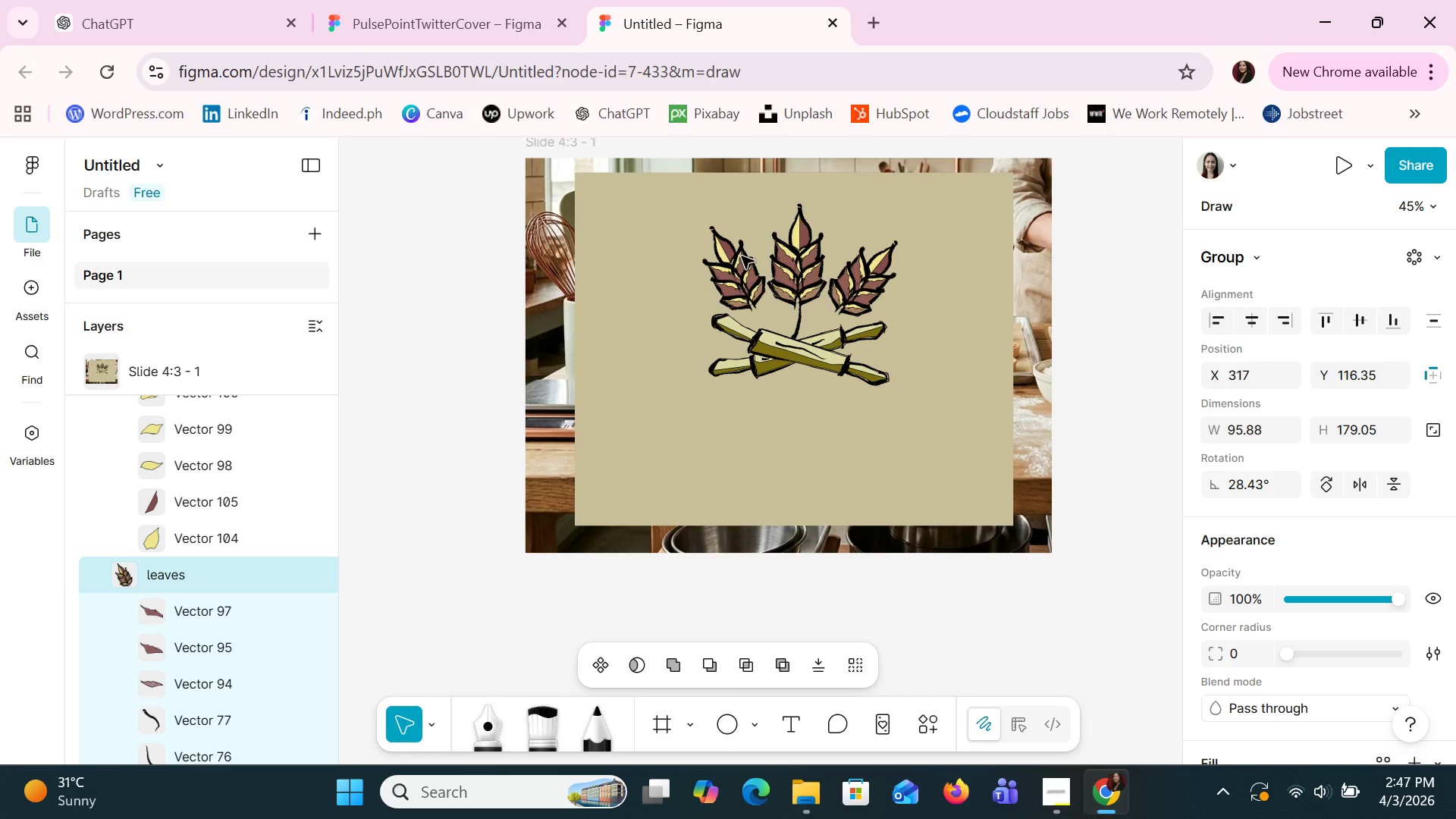 
key(ArrowDown)
 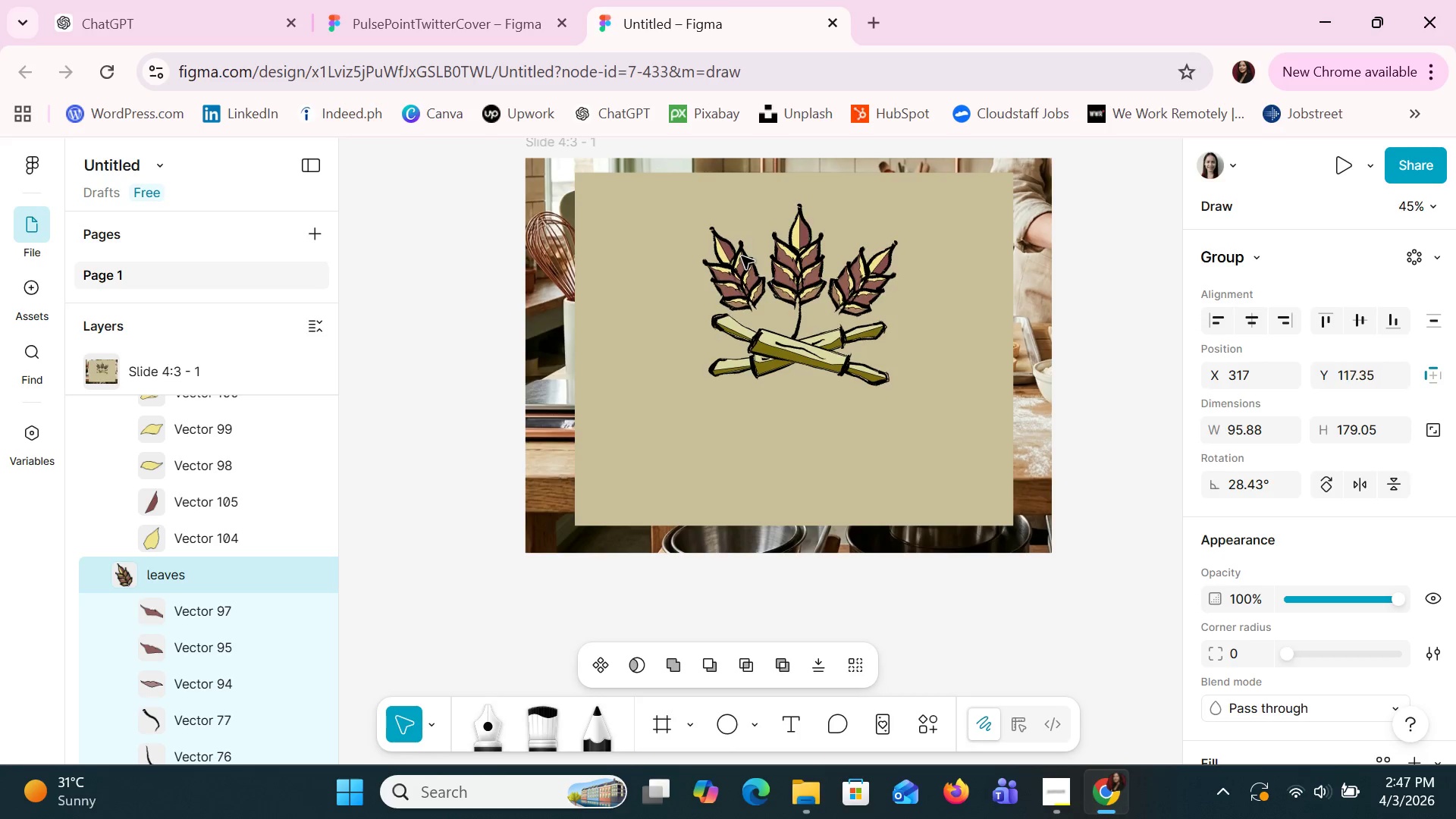 
key(ArrowDown)
 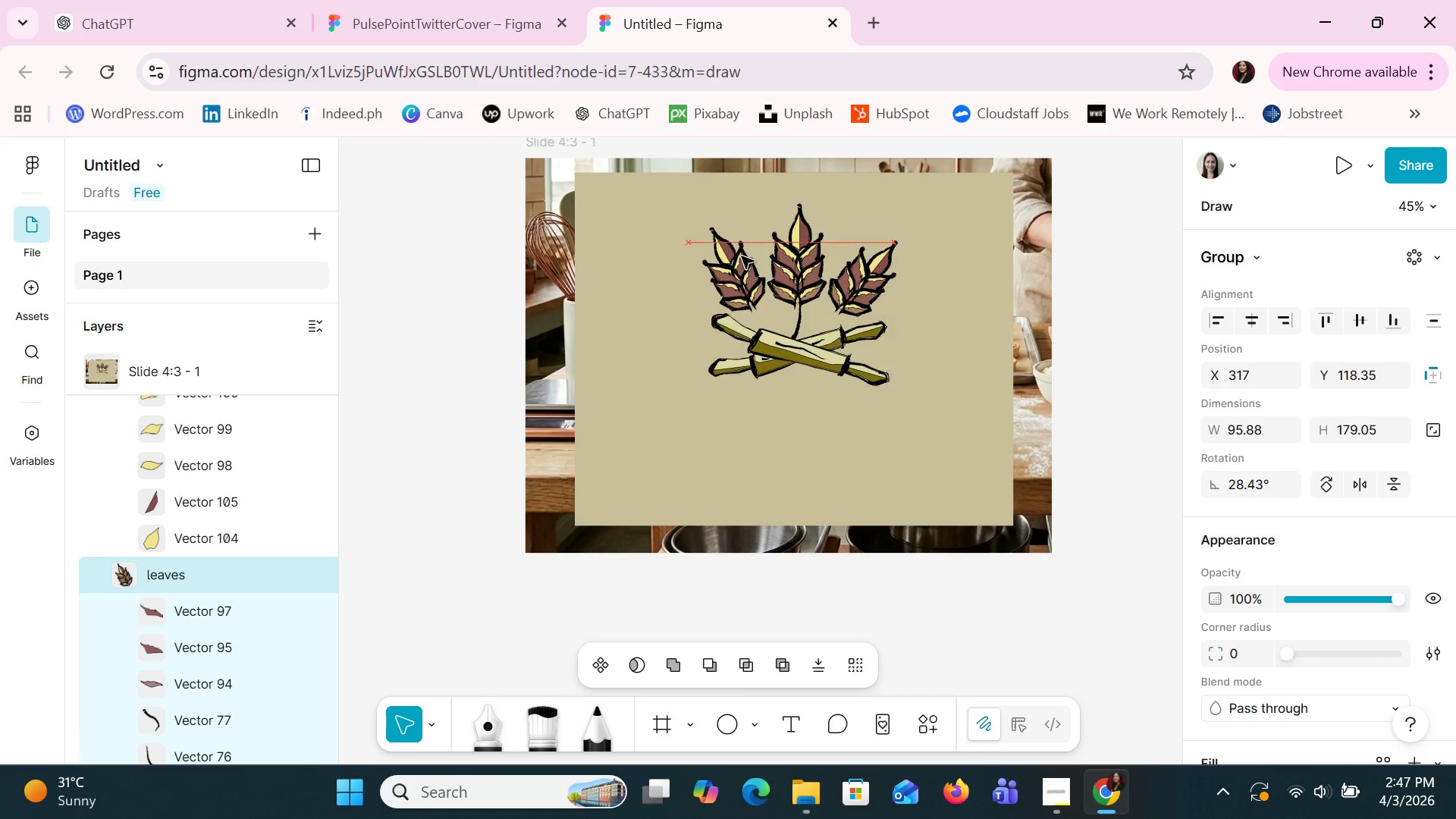 
key(ArrowDown)
 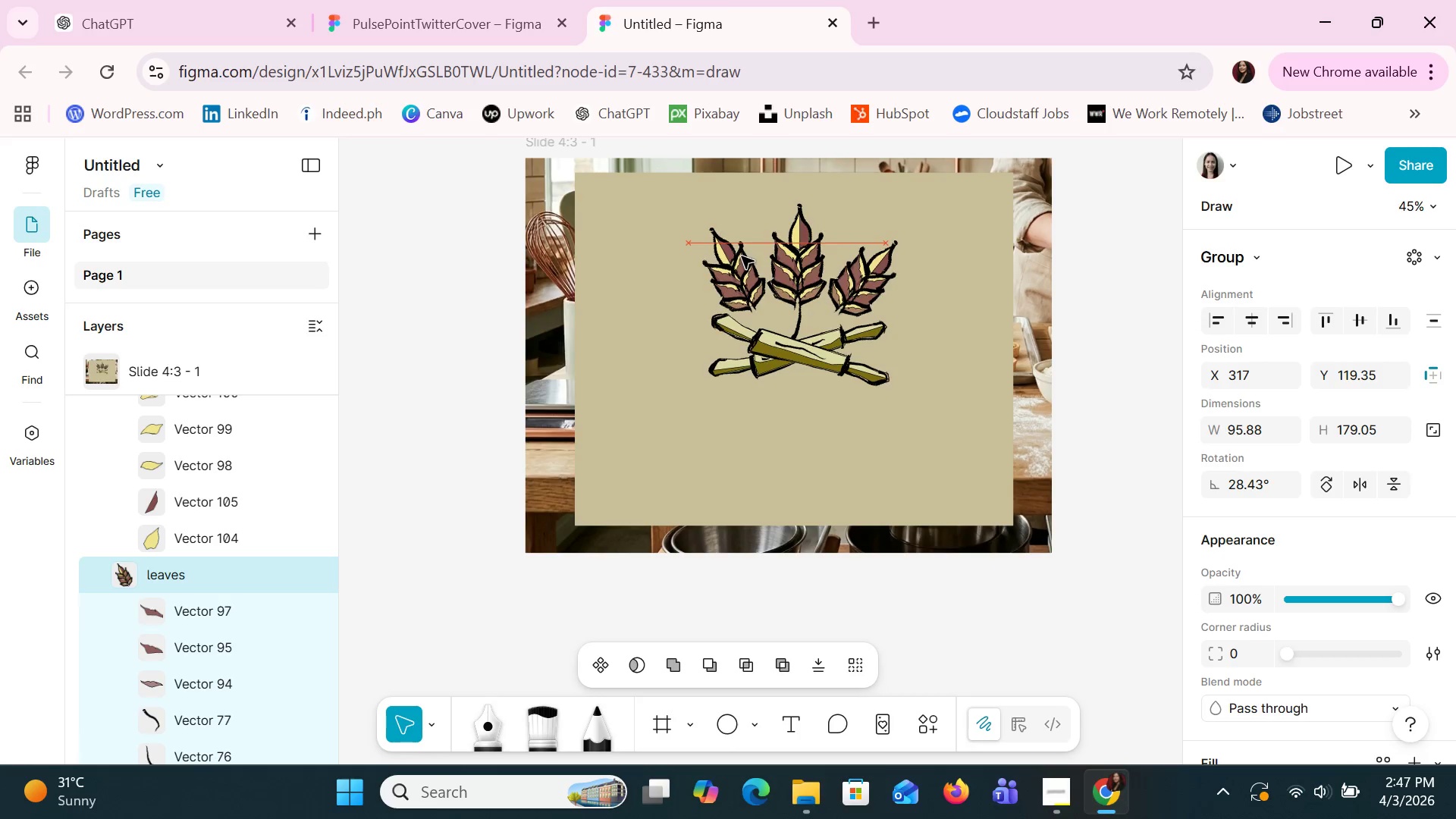 
key(ArrowDown)
 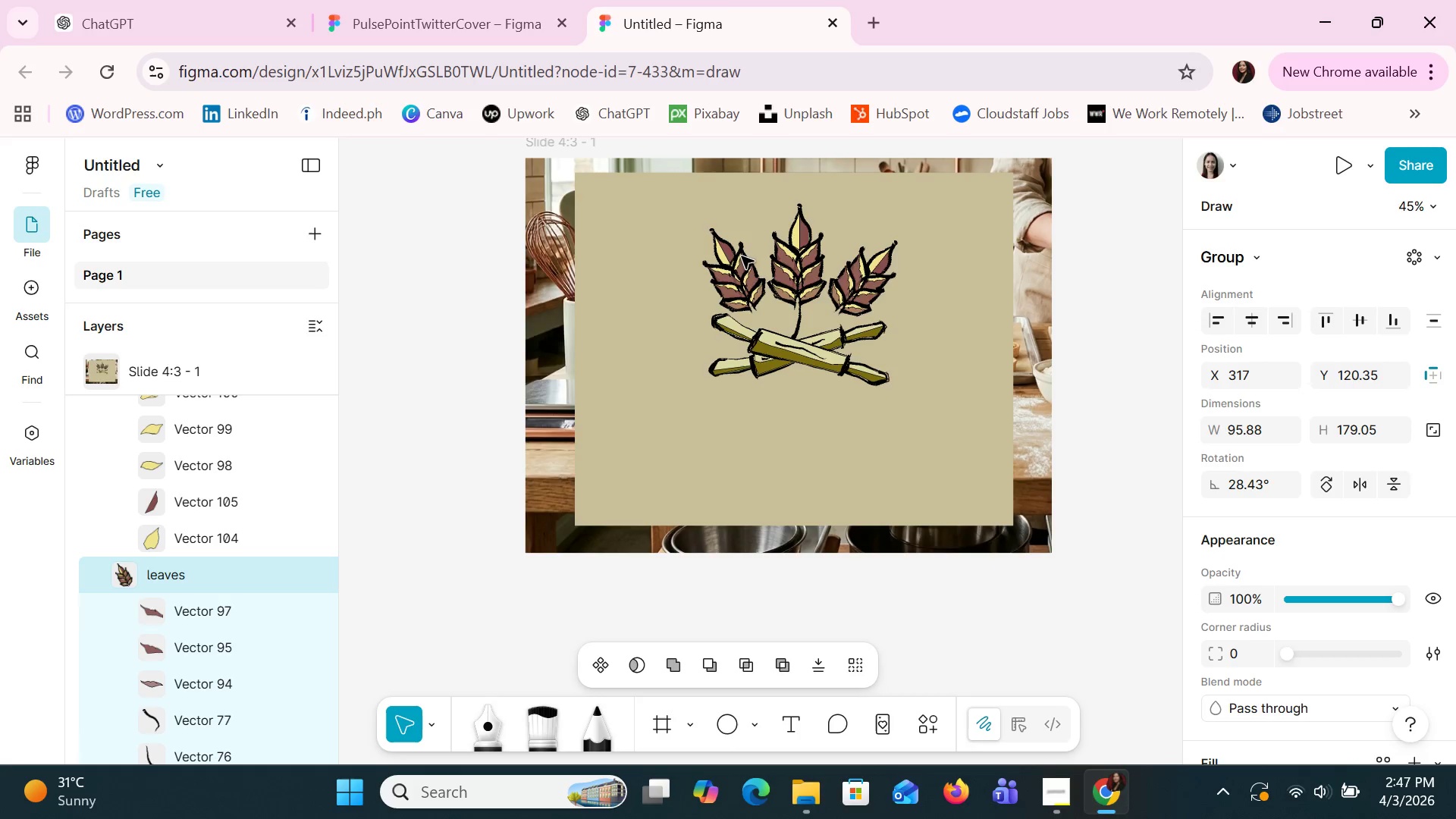 
key(ArrowDown)
 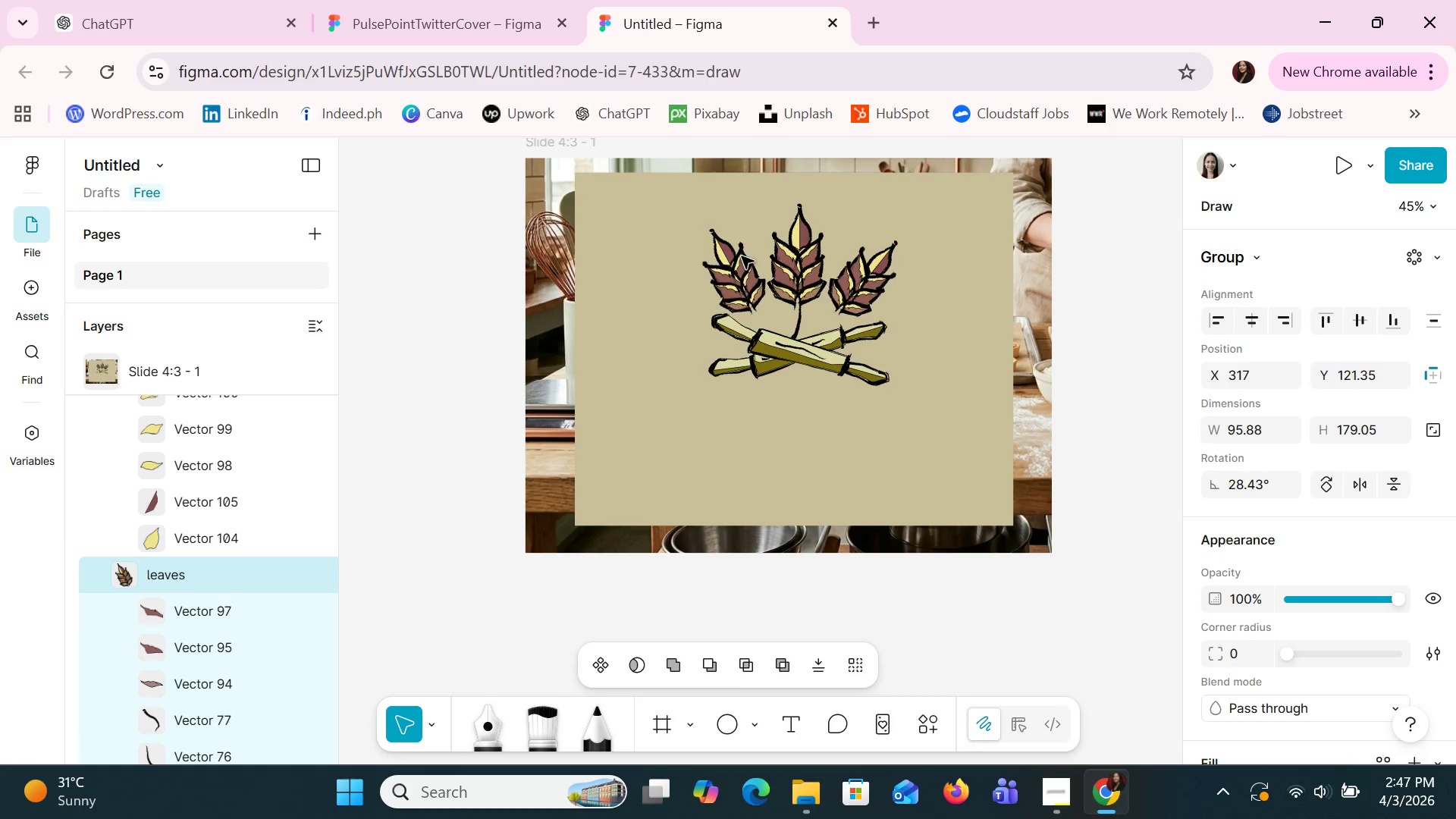 
key(ArrowDown)
 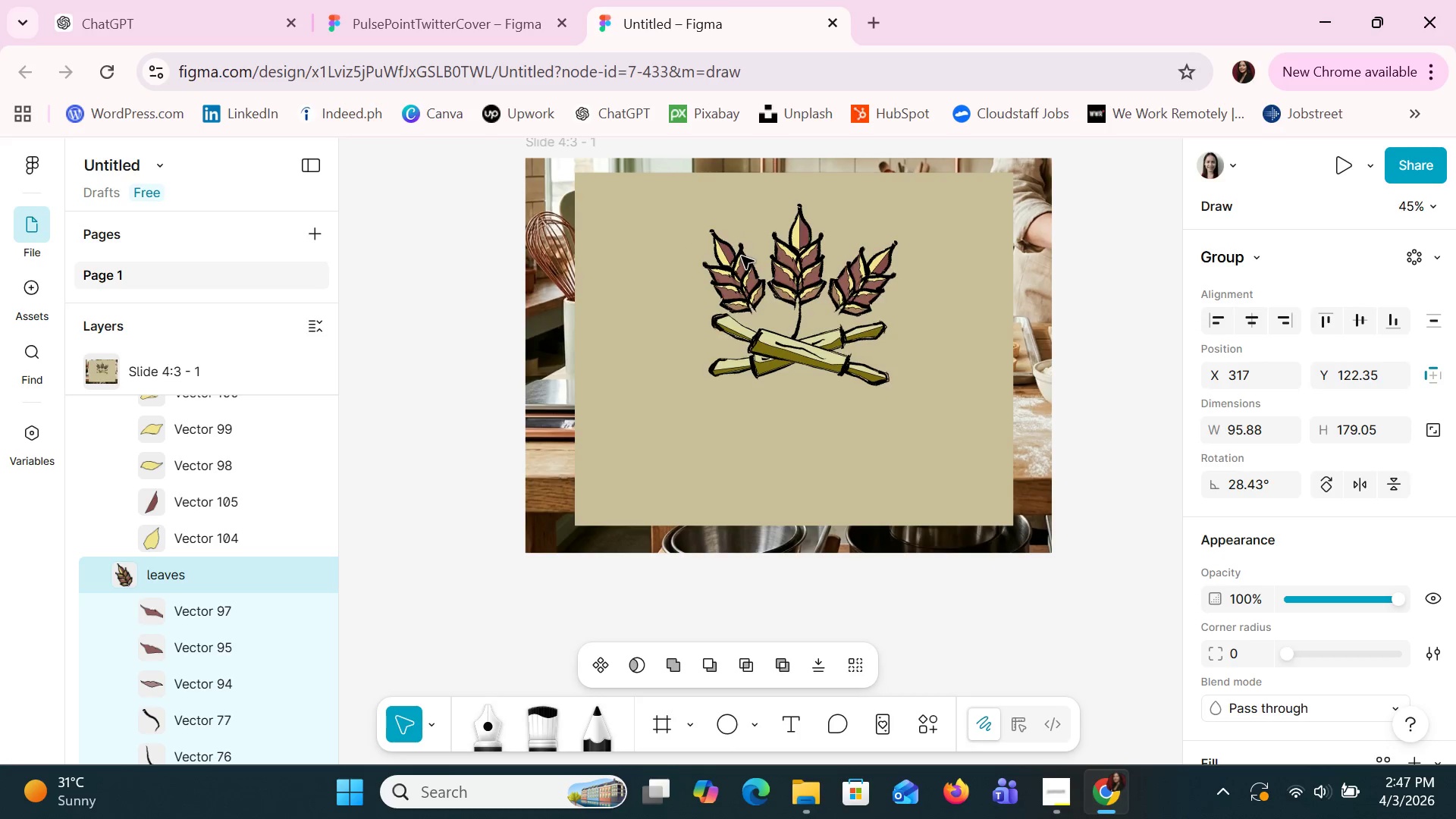 
key(ArrowDown)
 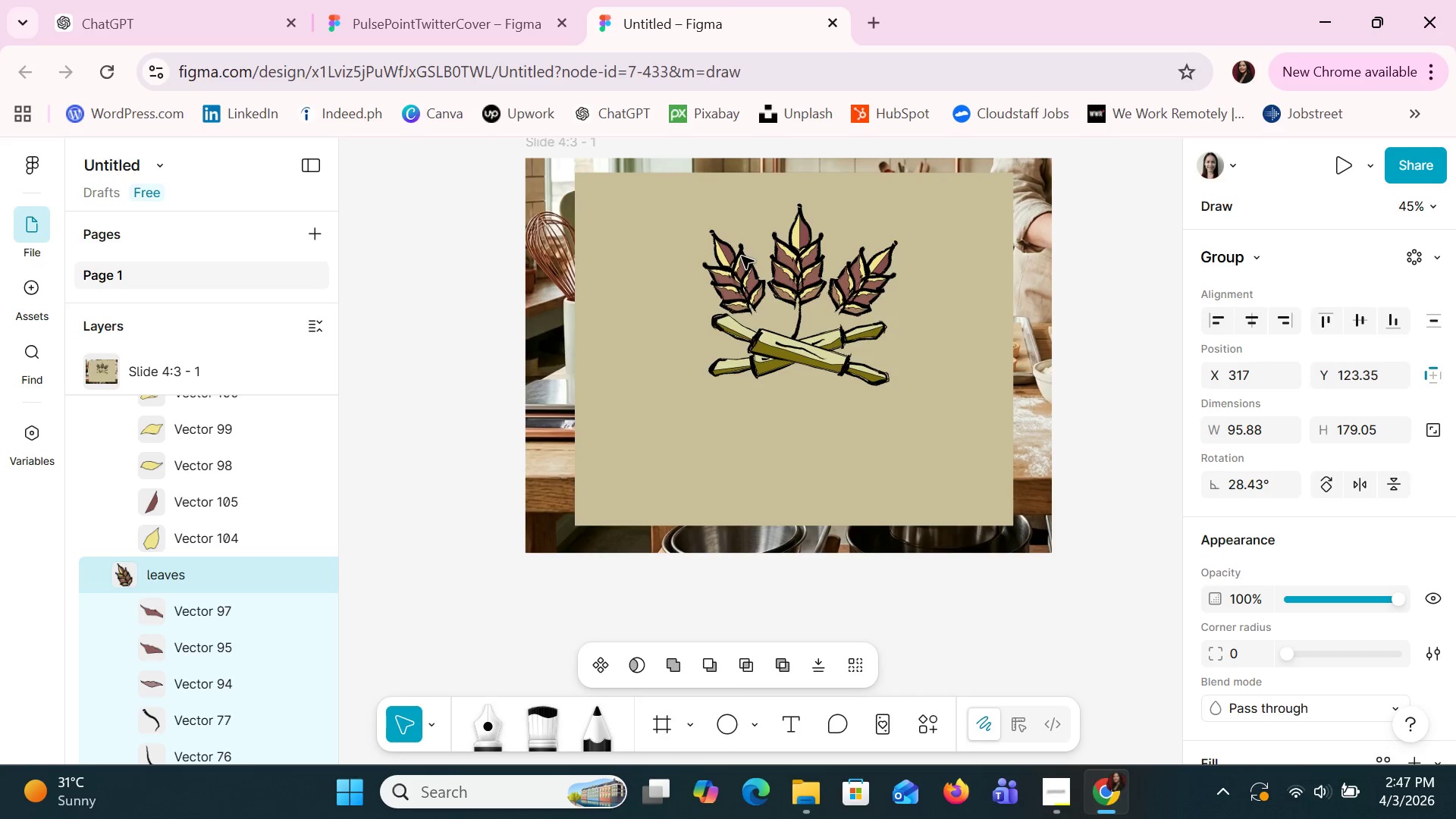 
key(ArrowDown)
 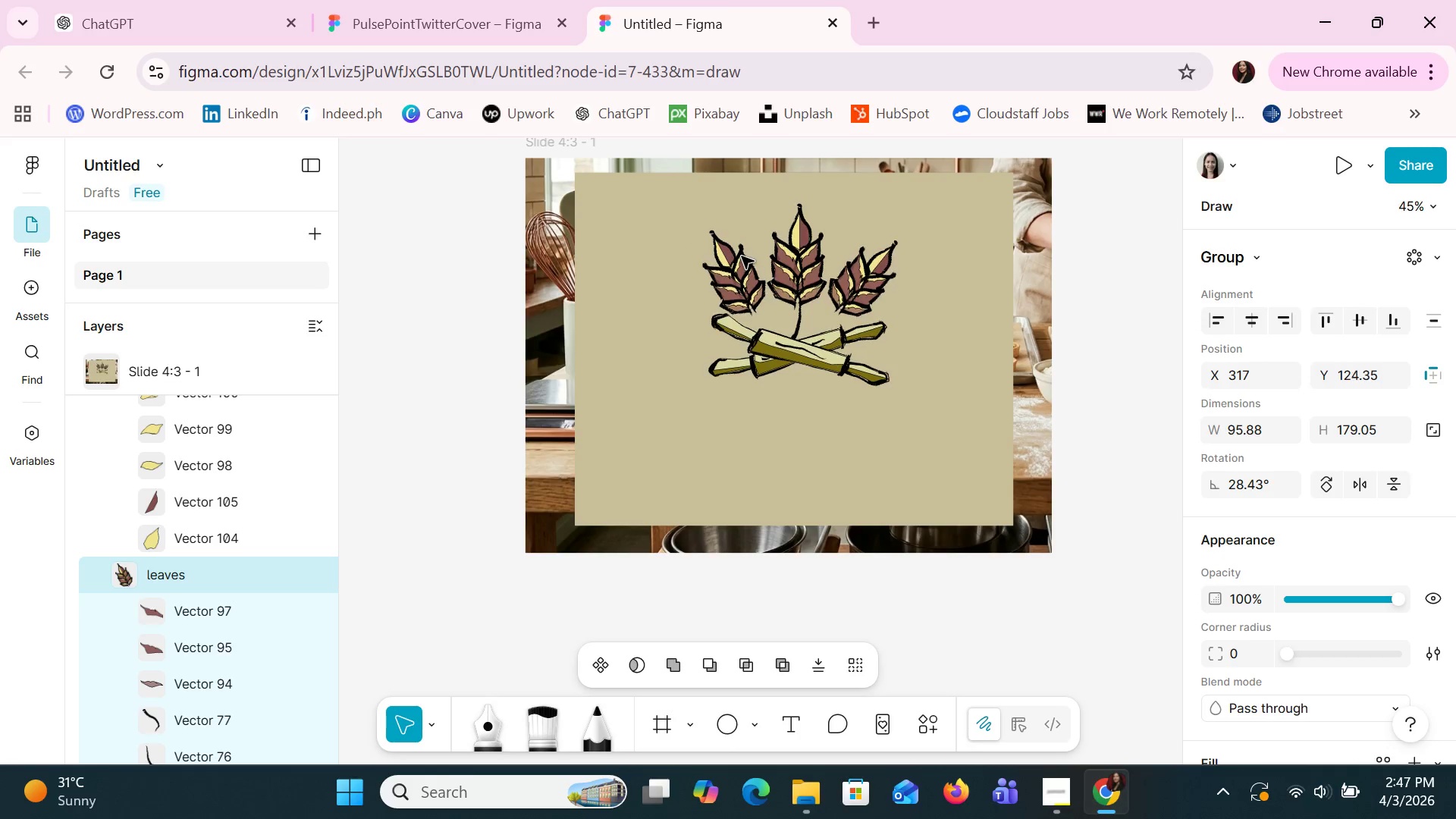 
key(ArrowDown)
 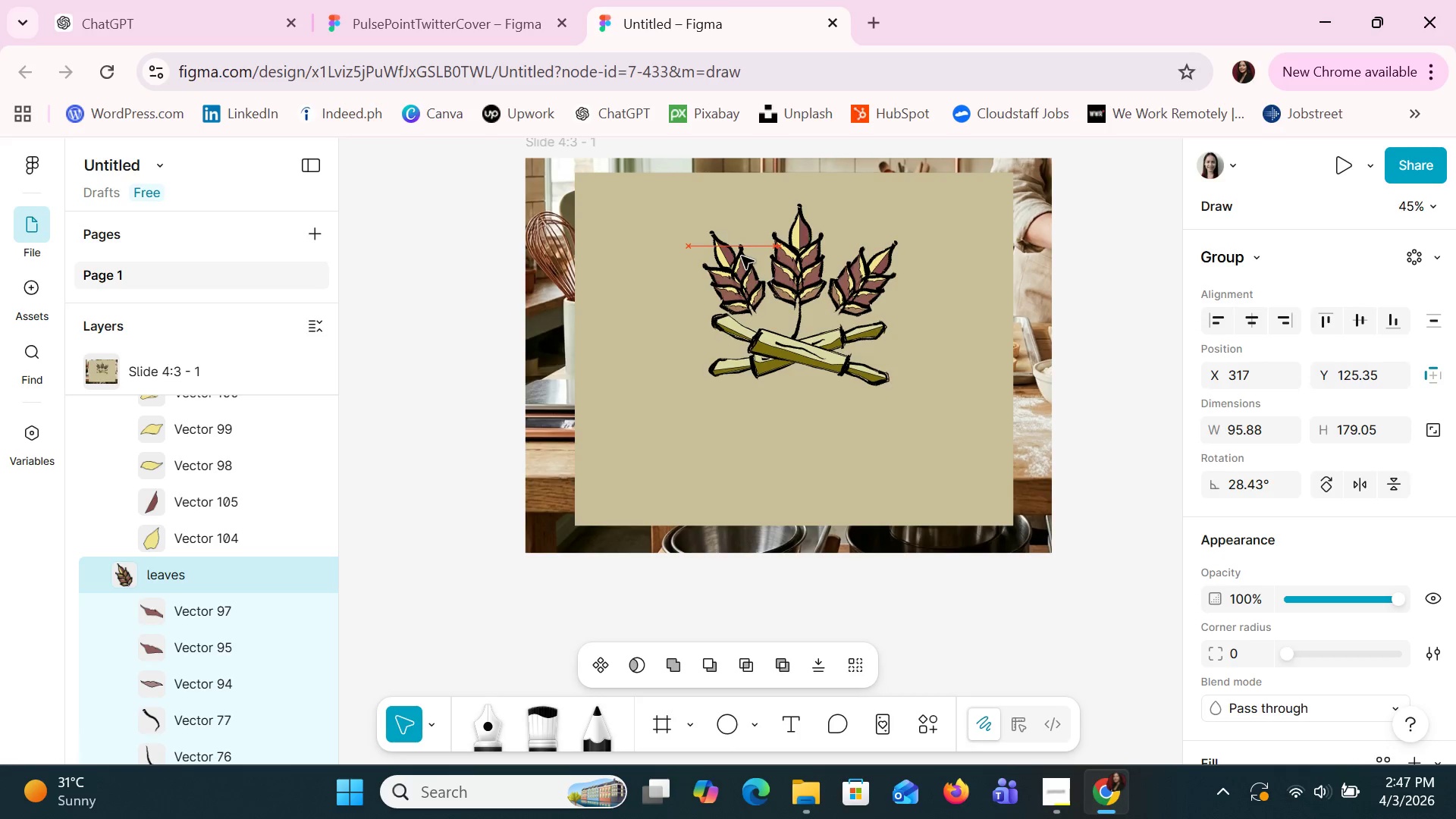 
key(ArrowDown)
 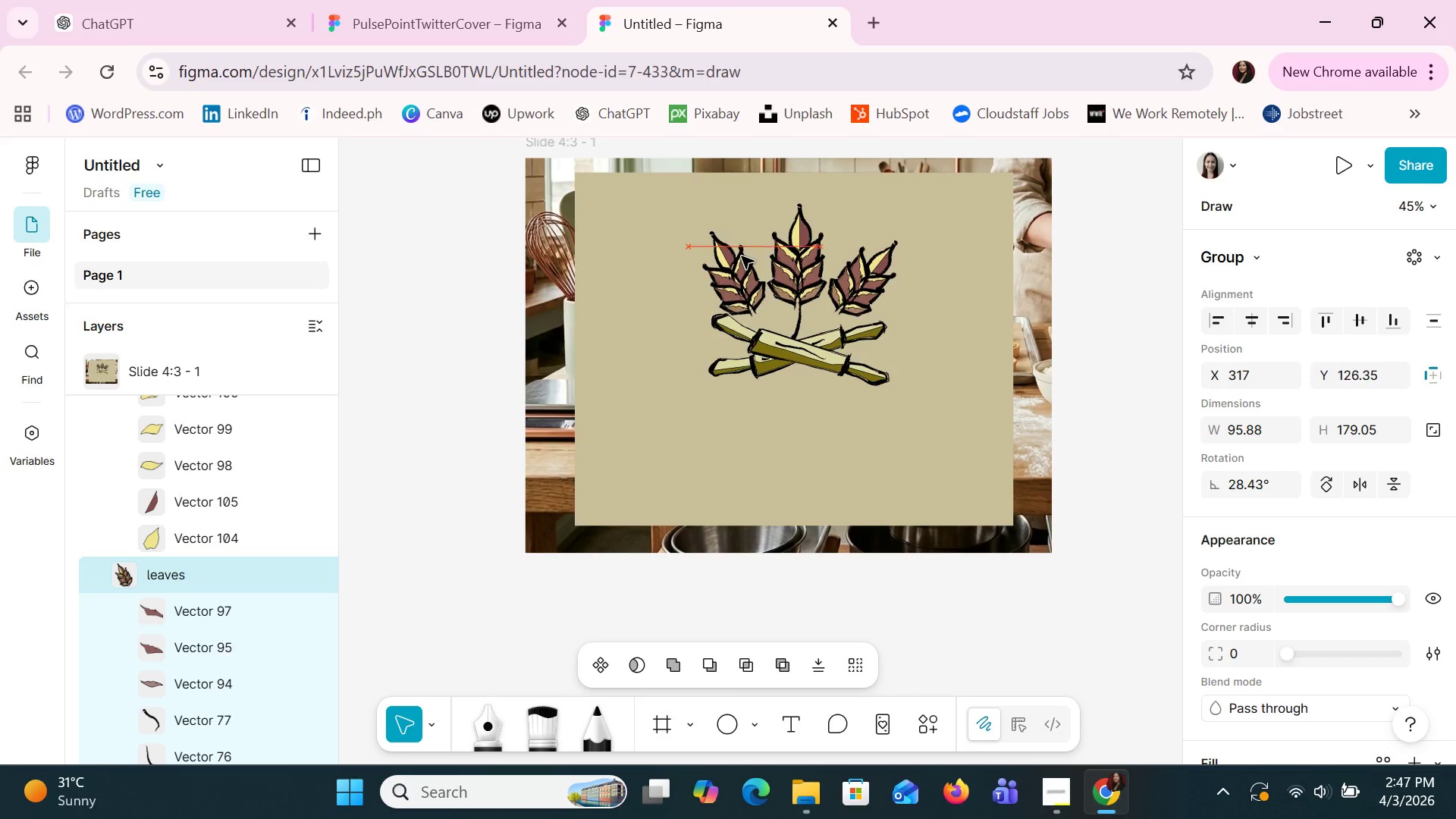 
key(ArrowDown)
 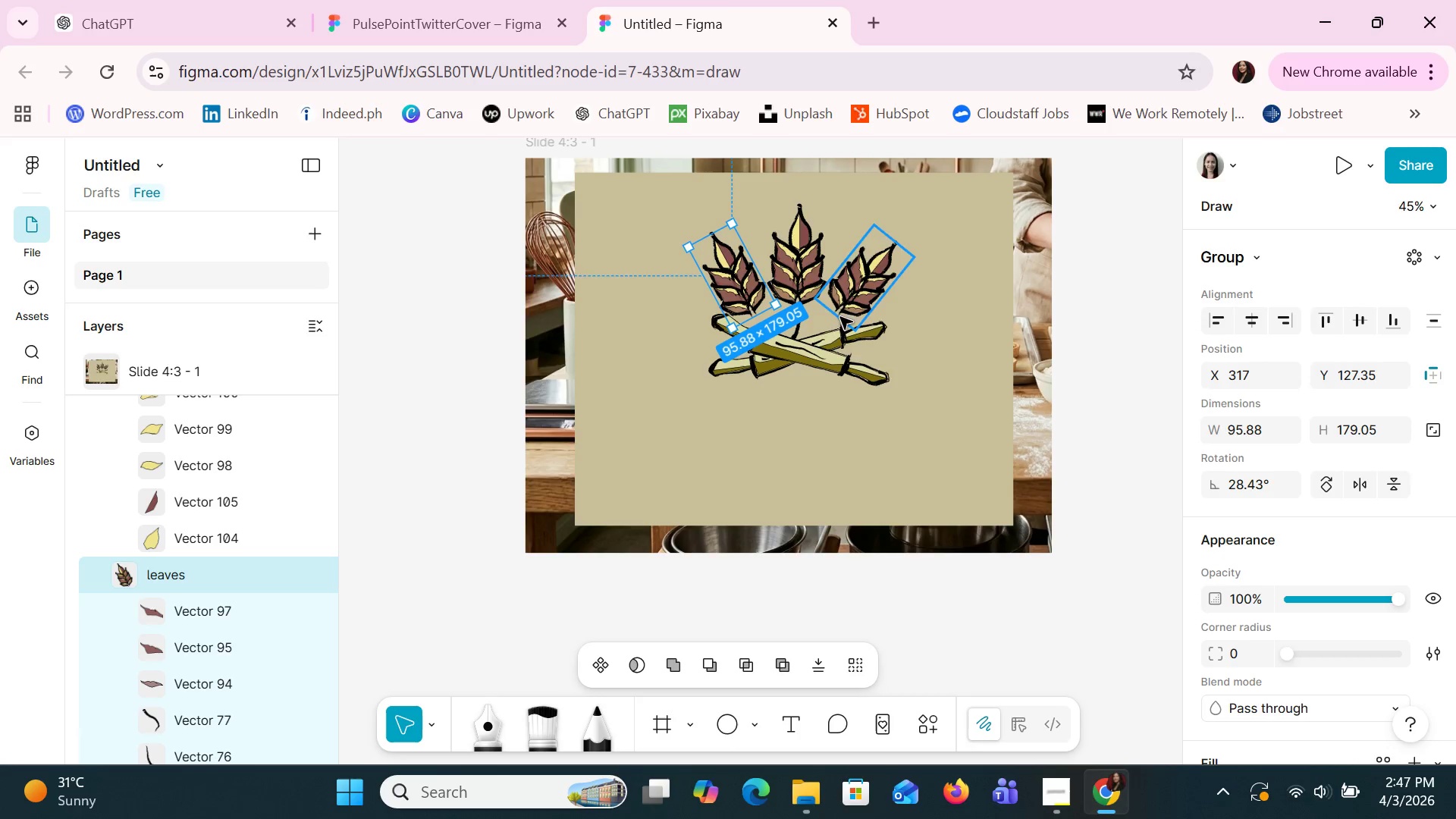 
left_click([797, 327])
 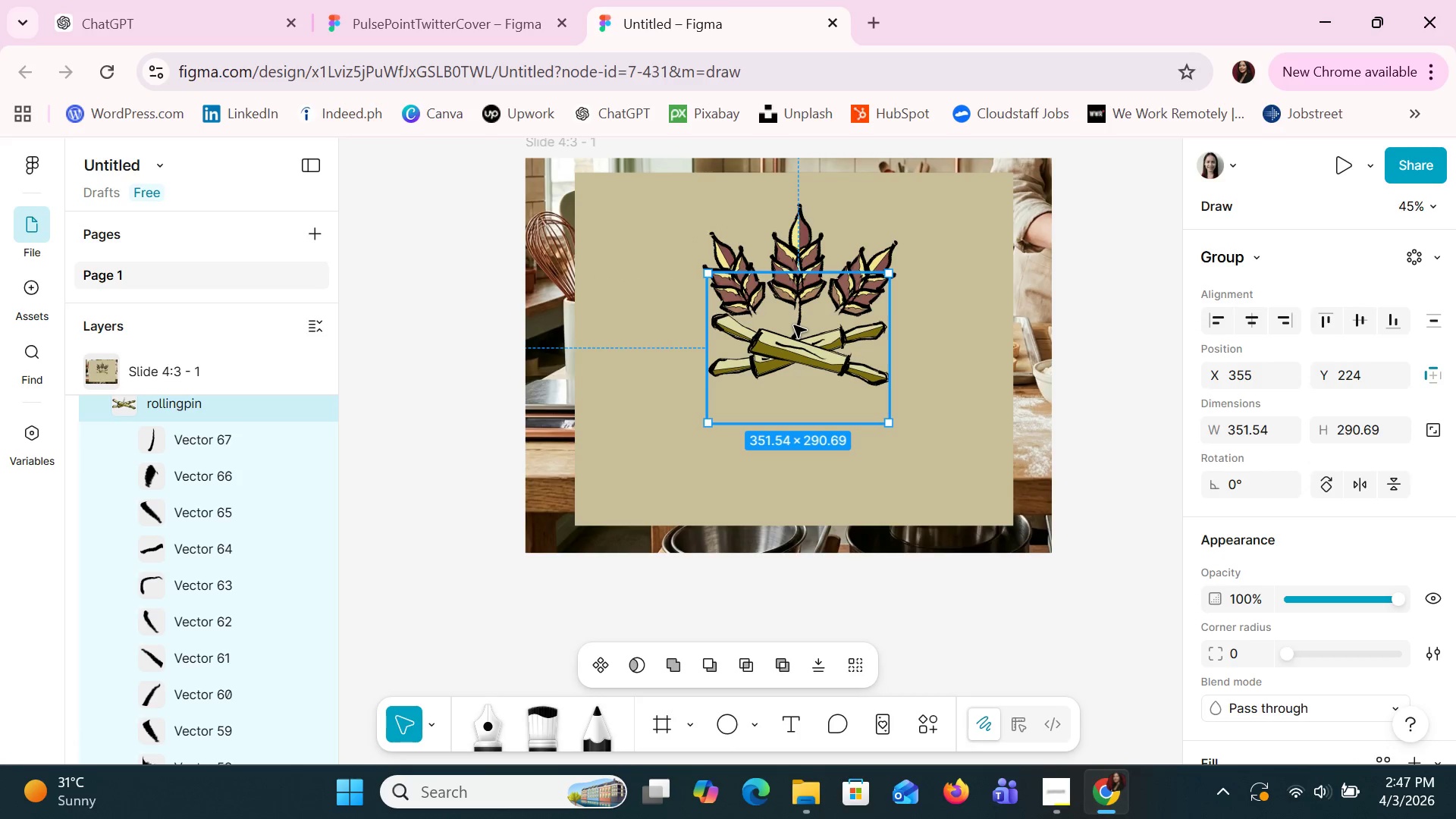 
left_click([802, 319])
 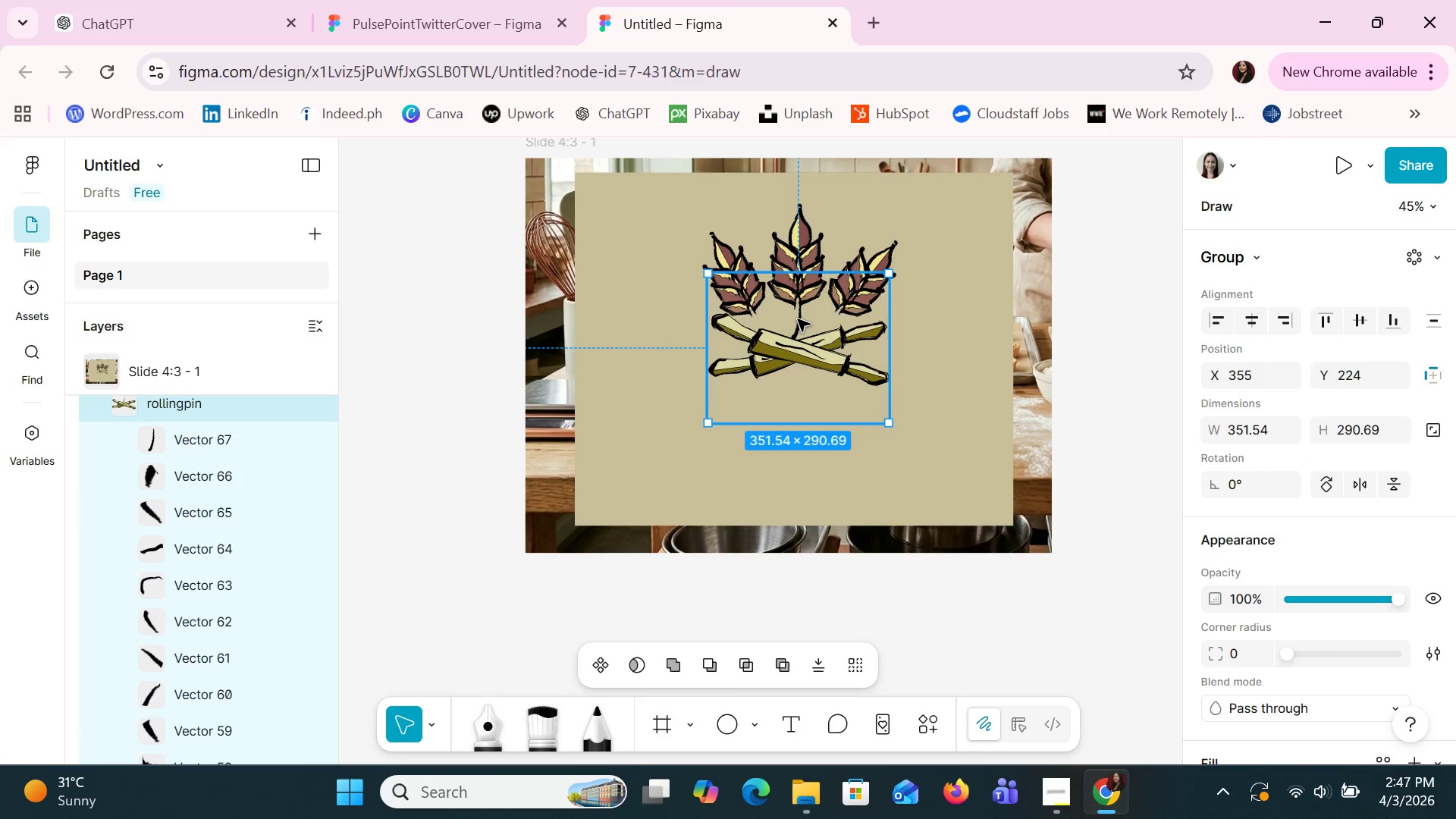 
double_click([798, 319])
 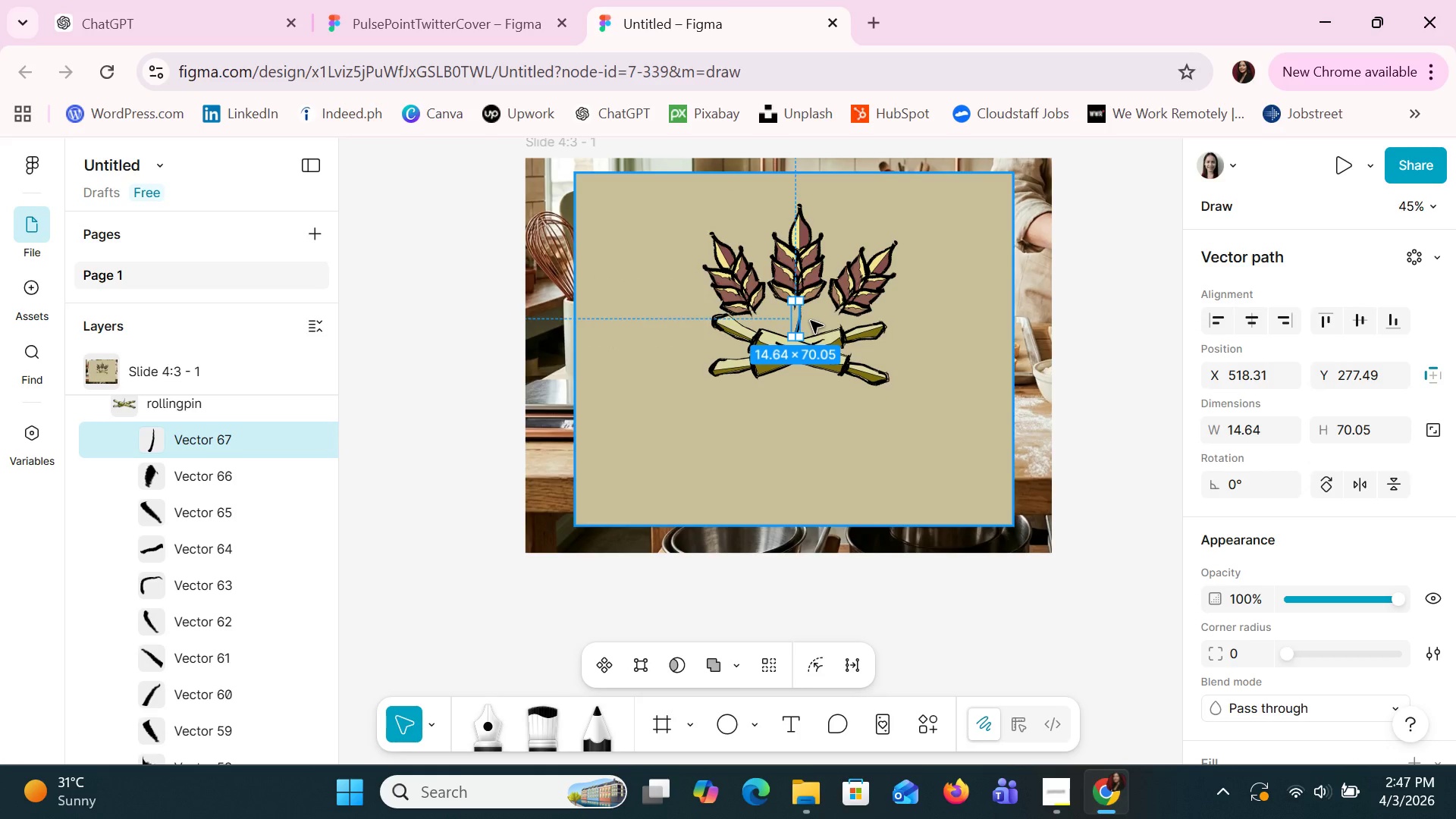 
key(ArrowLeft)
 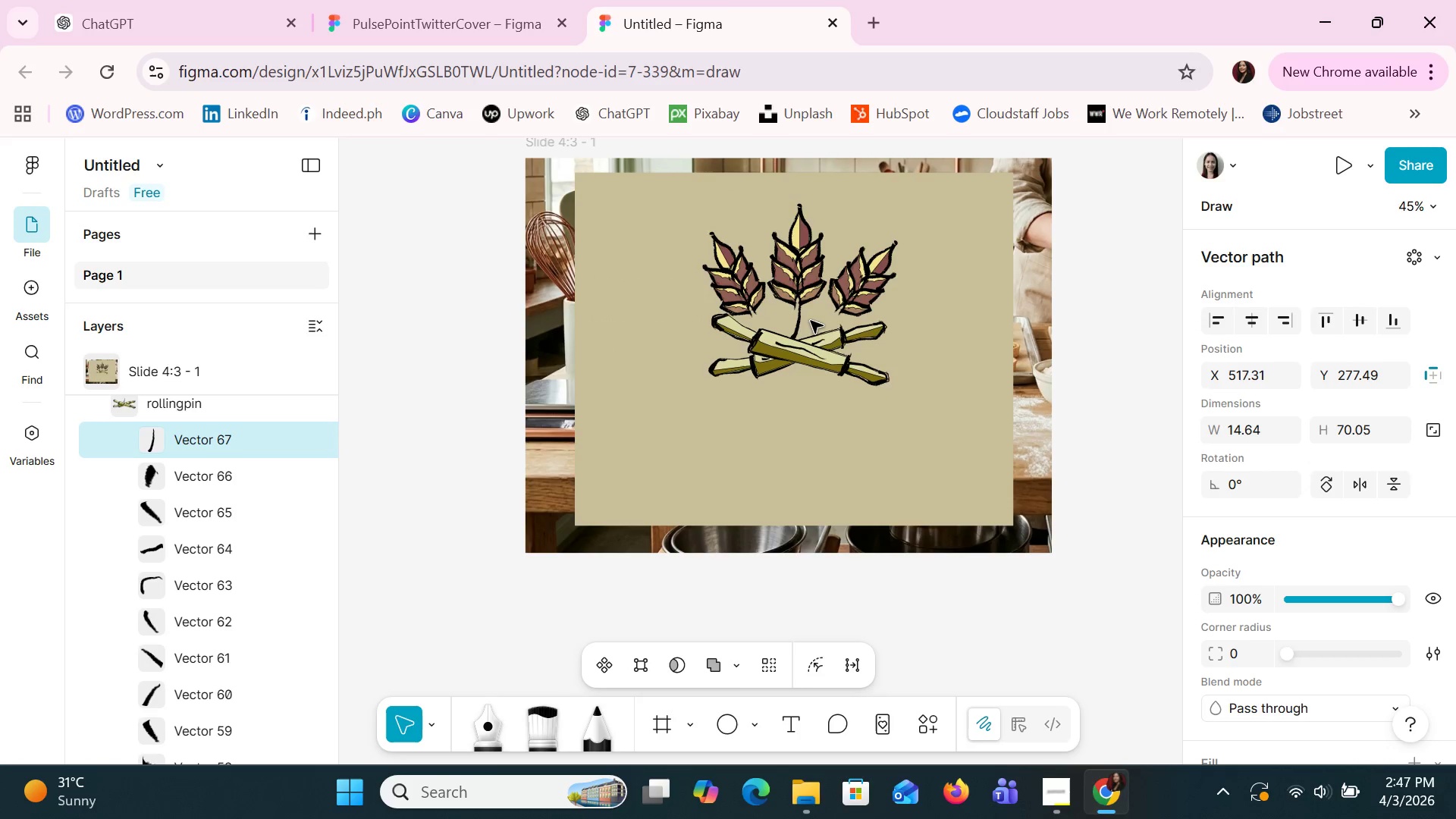 
key(ArrowLeft)
 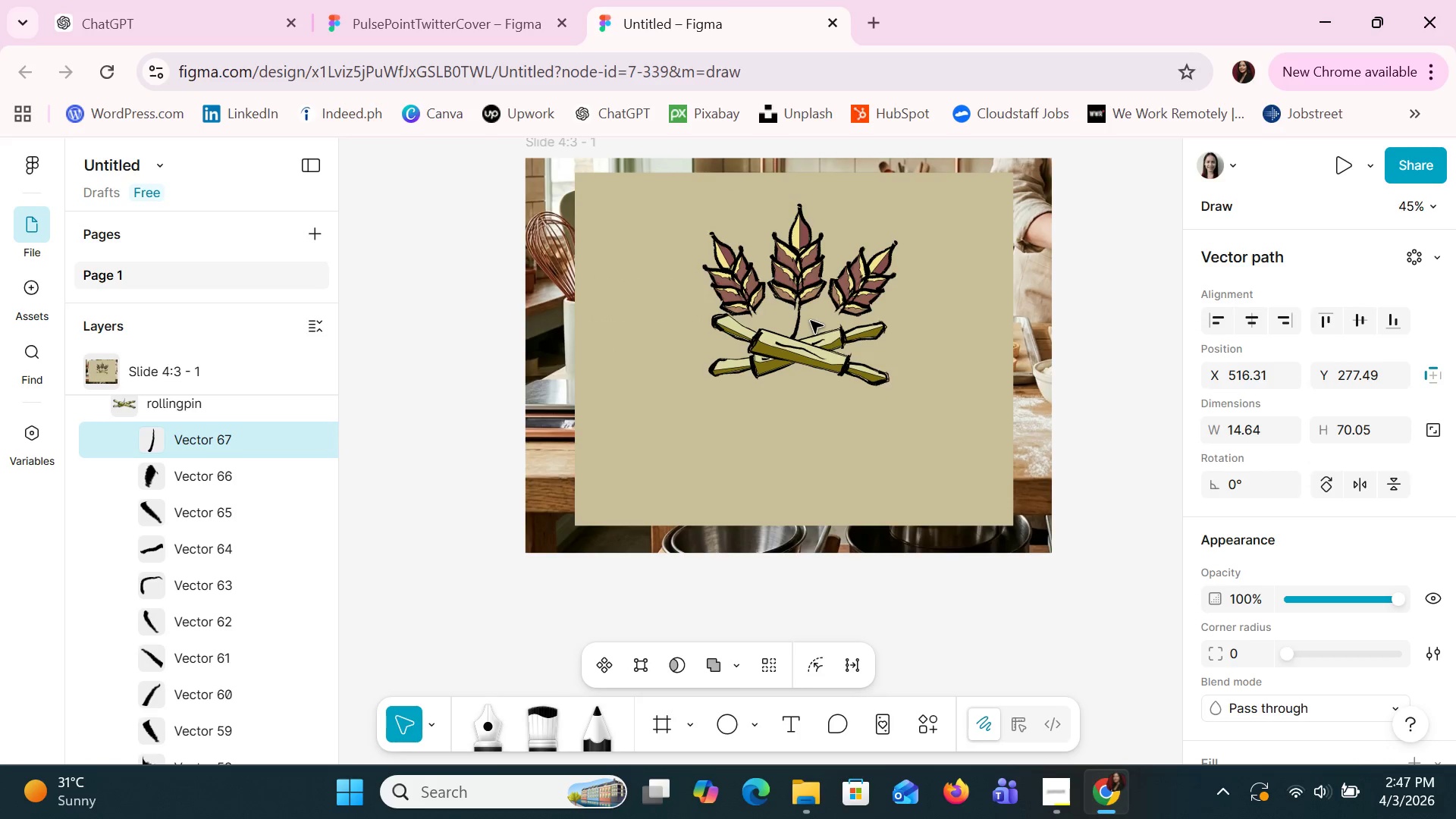 
key(ArrowLeft)
 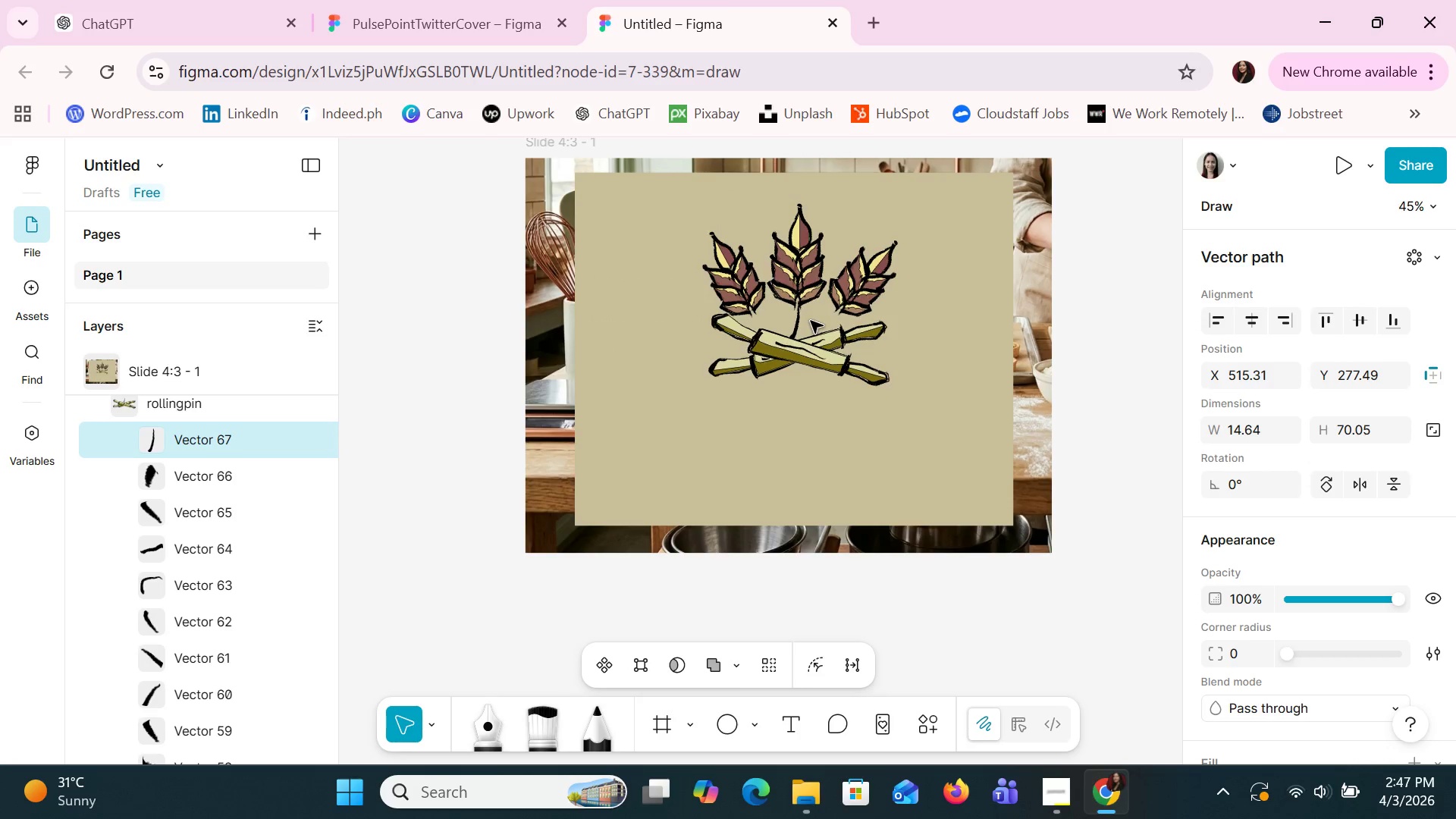 
hold_key(key=ArrowLeft, duration=0.31)
 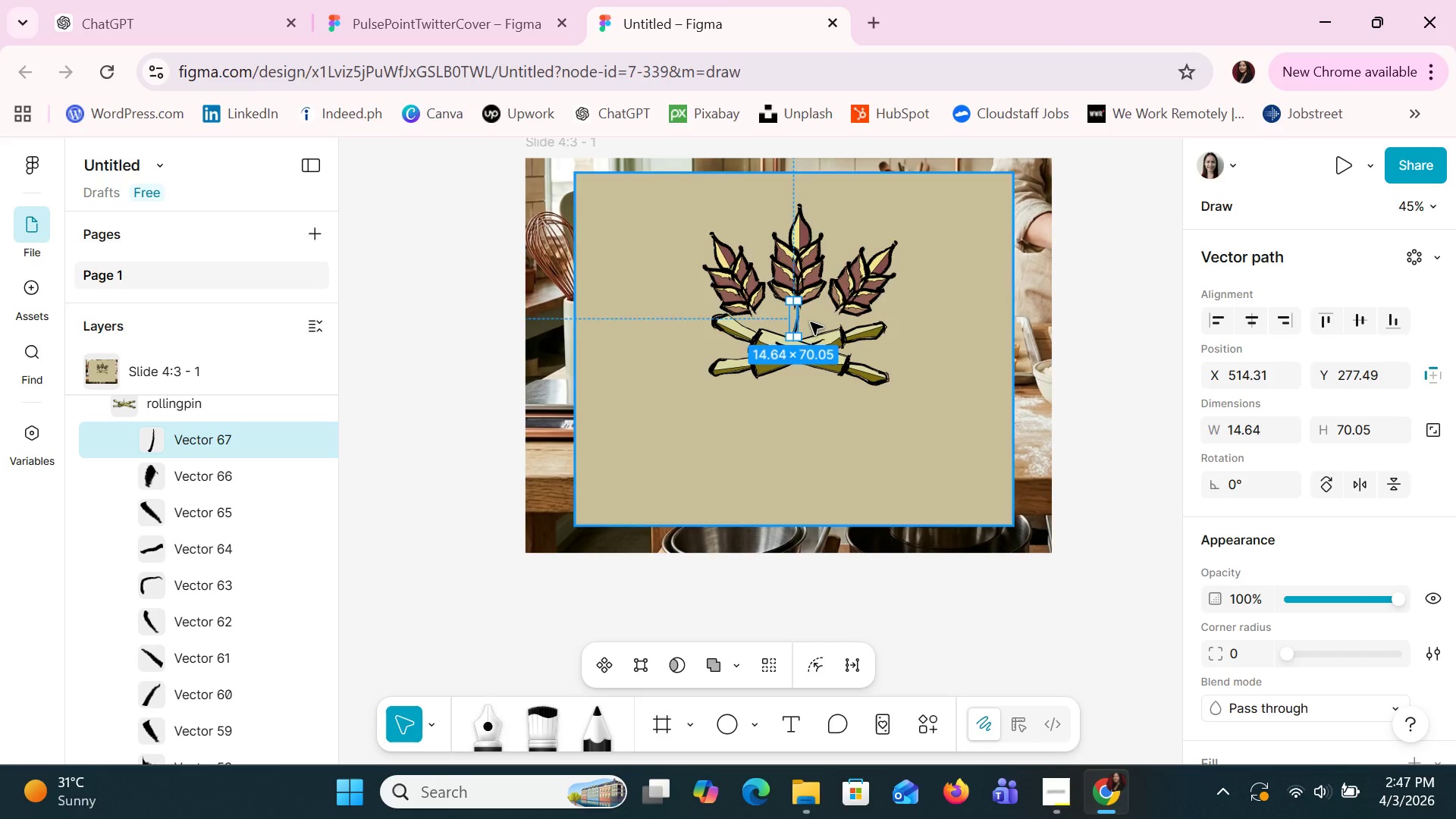 
key(ArrowUp)
 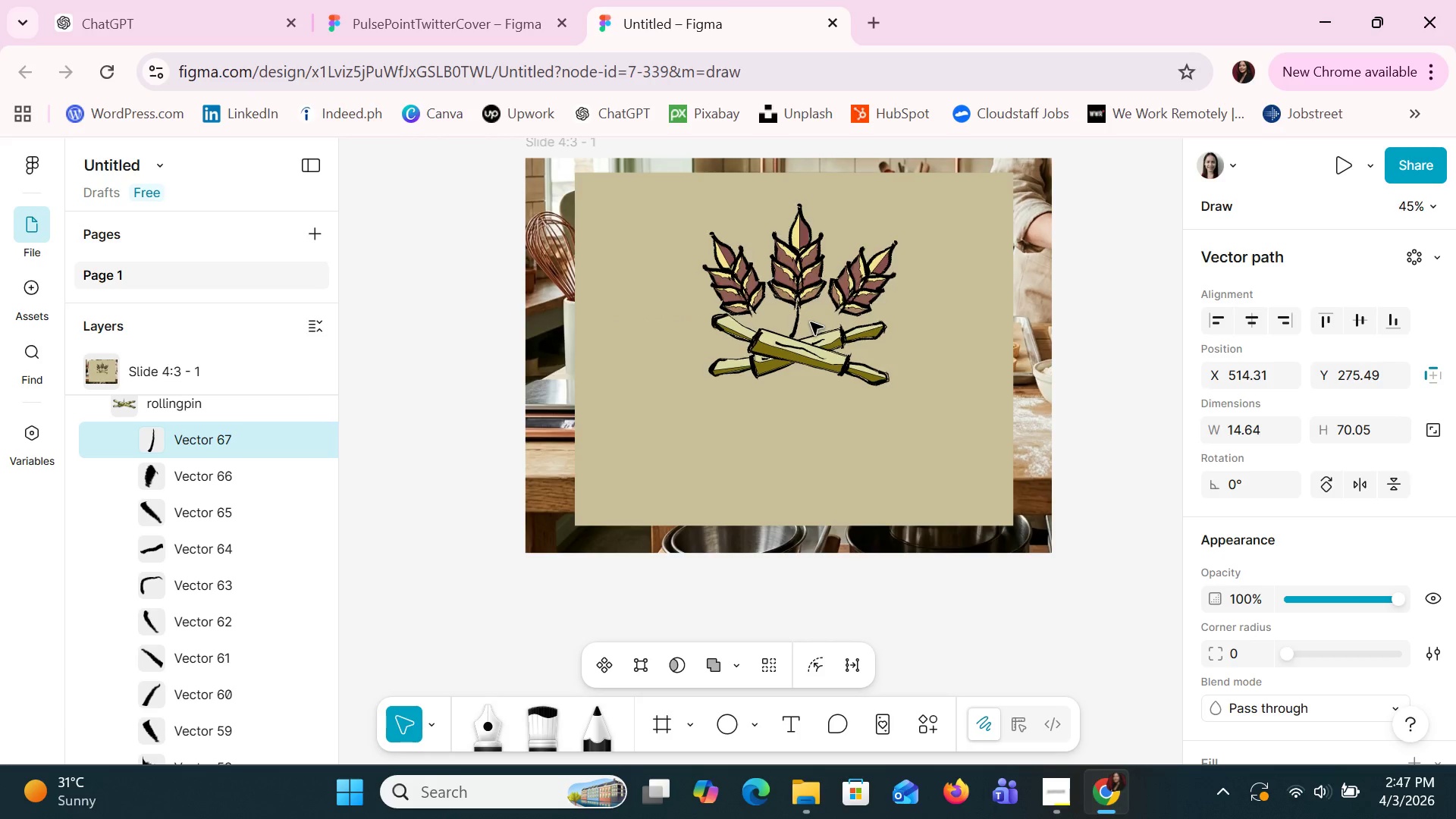 
key(ArrowUp)
 